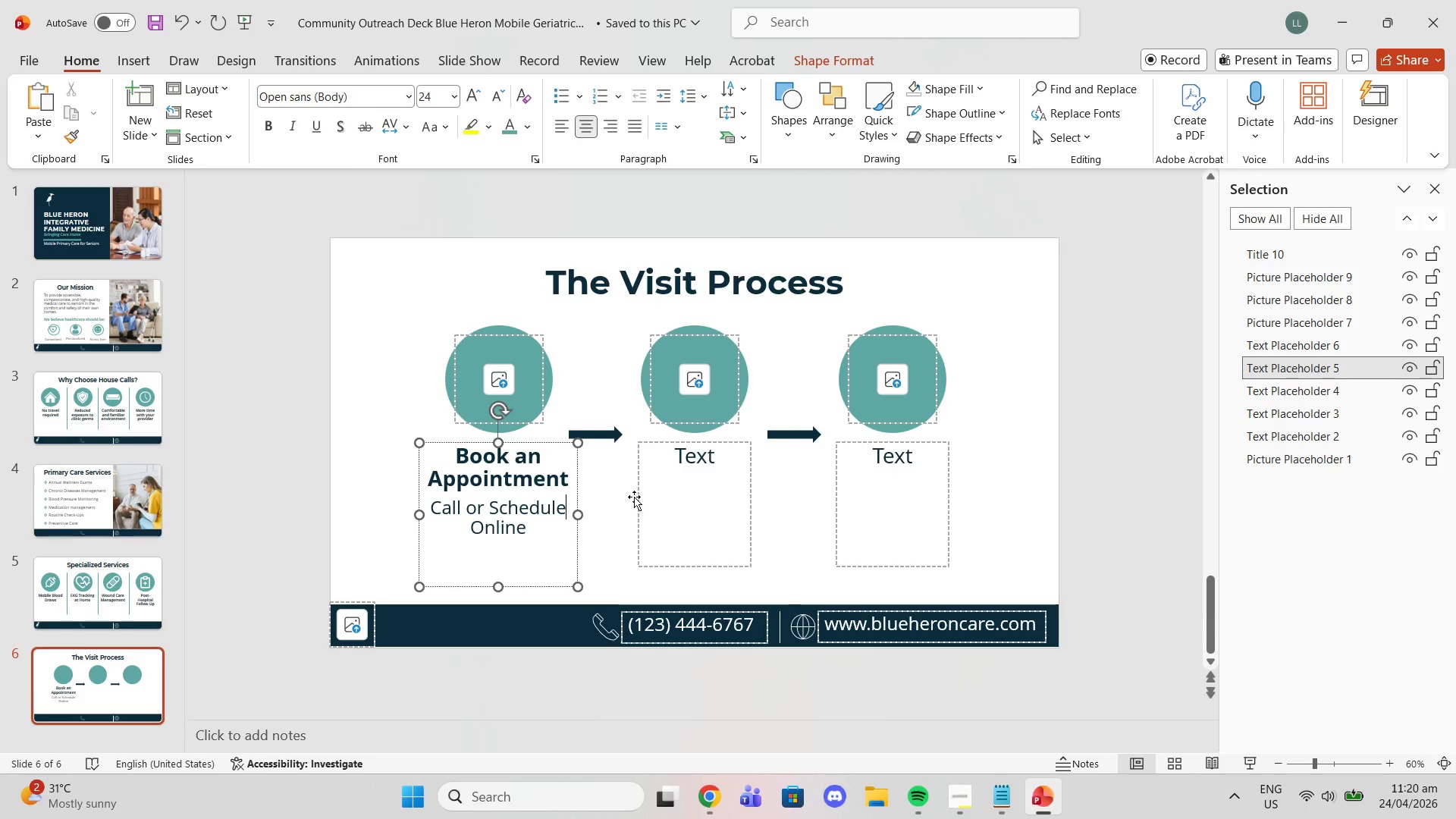 
left_click([635, 496])
 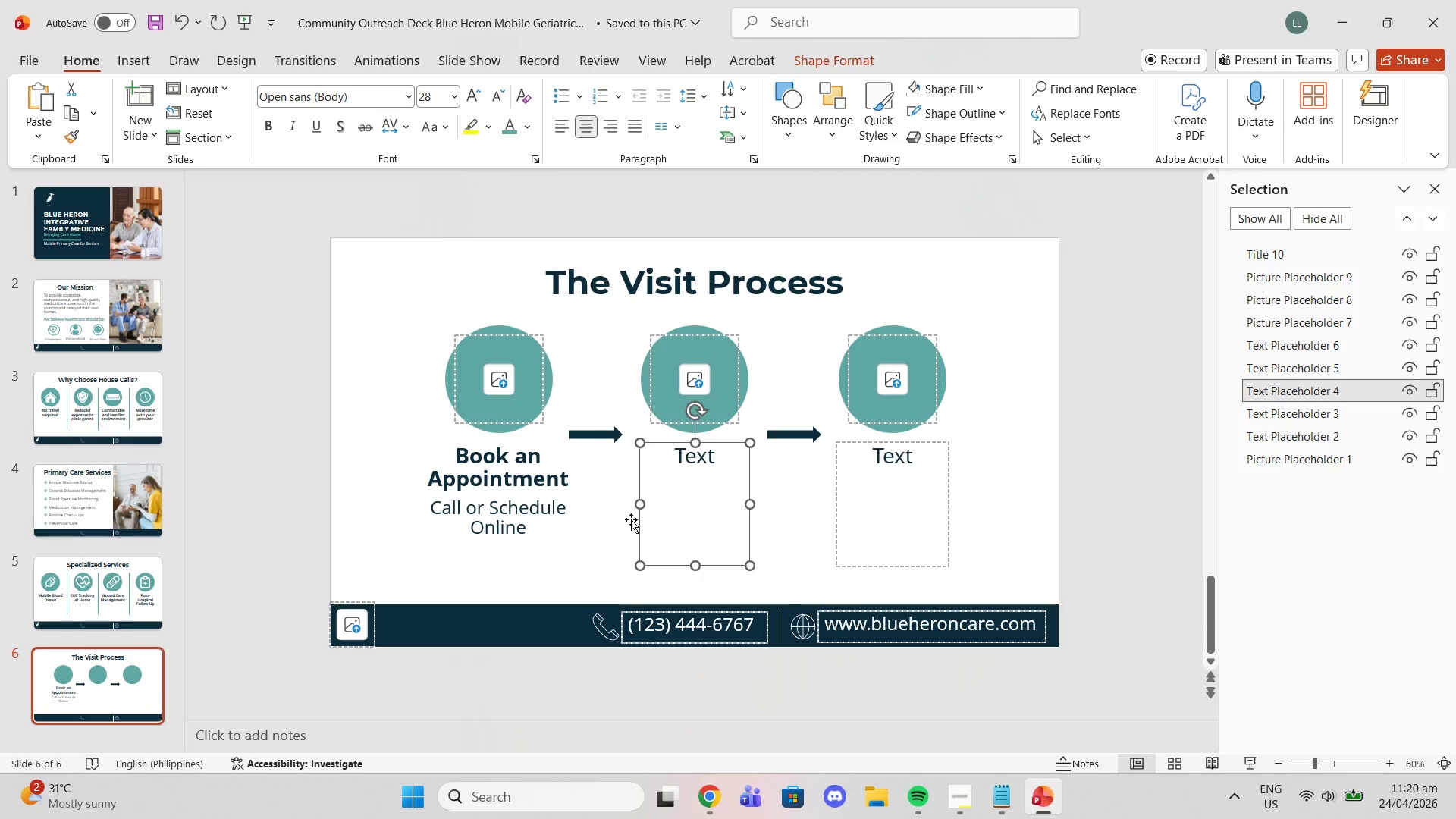 
left_click_drag(start_coordinate=[638, 504], to_coordinate=[620, 500])
 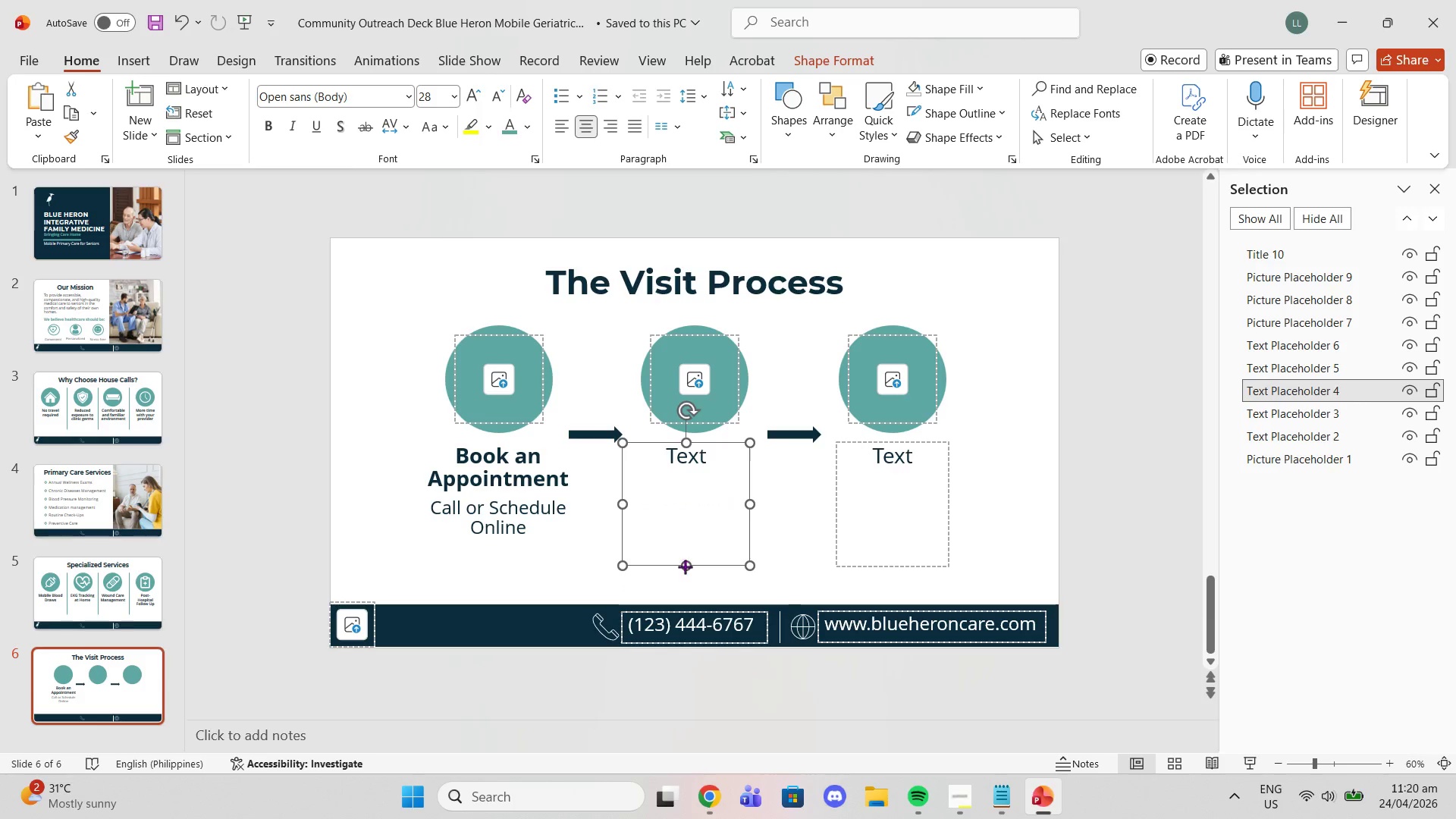 
left_click_drag(start_coordinate=[685, 566], to_coordinate=[685, 587])
 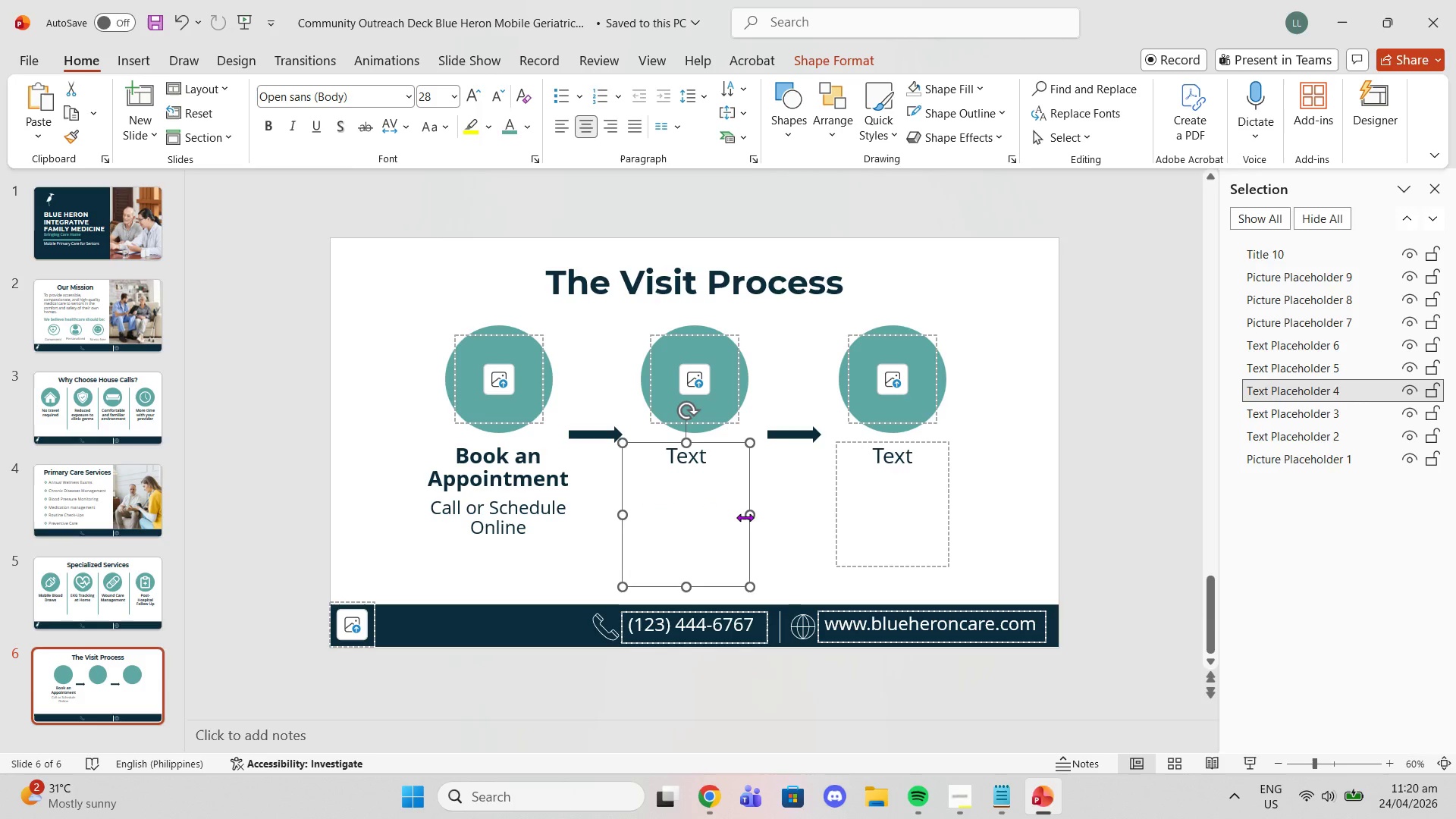 
left_click_drag(start_coordinate=[748, 516], to_coordinate=[782, 516])
 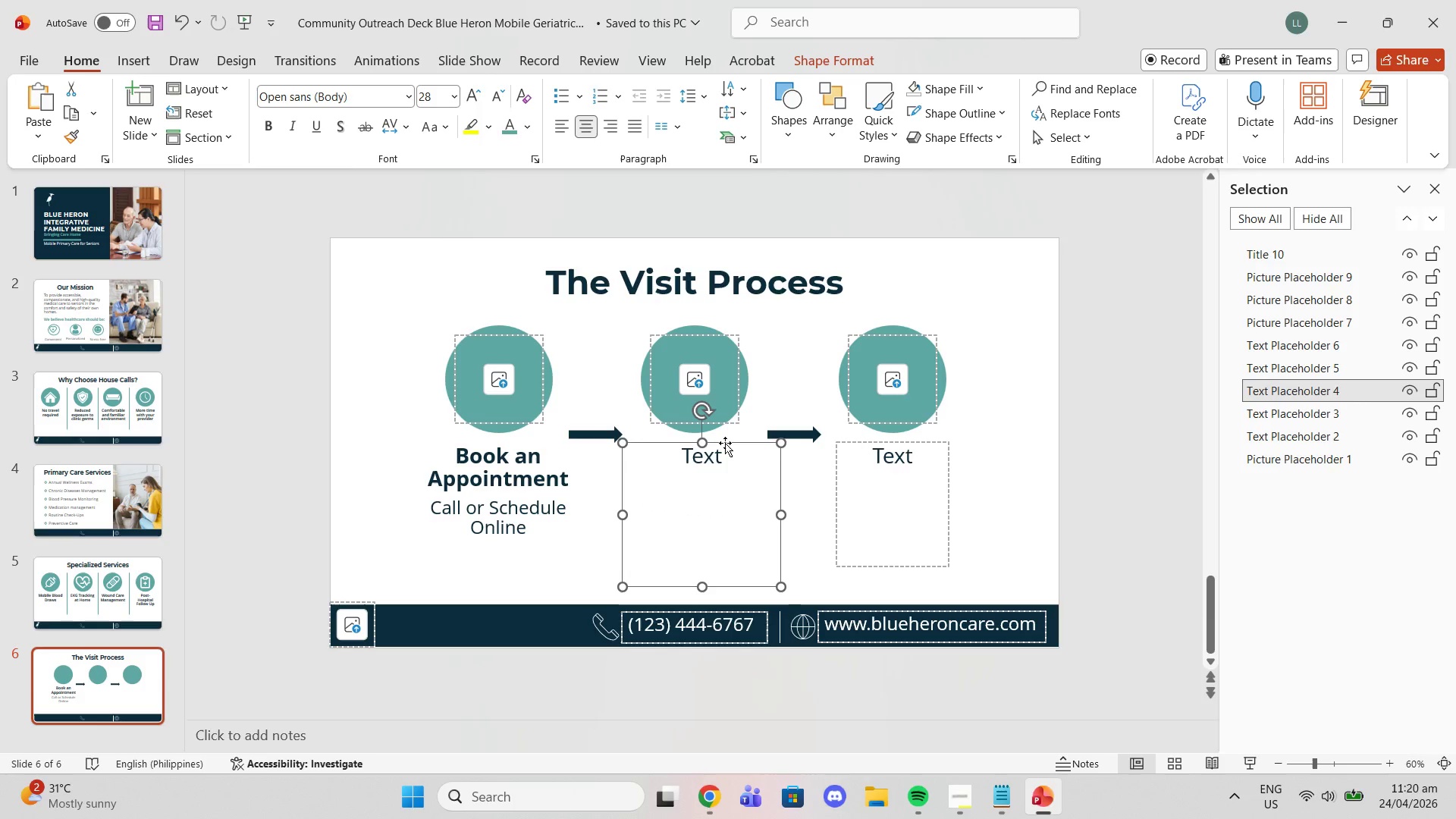 
left_click_drag(start_coordinate=[725, 443], to_coordinate=[719, 443])
 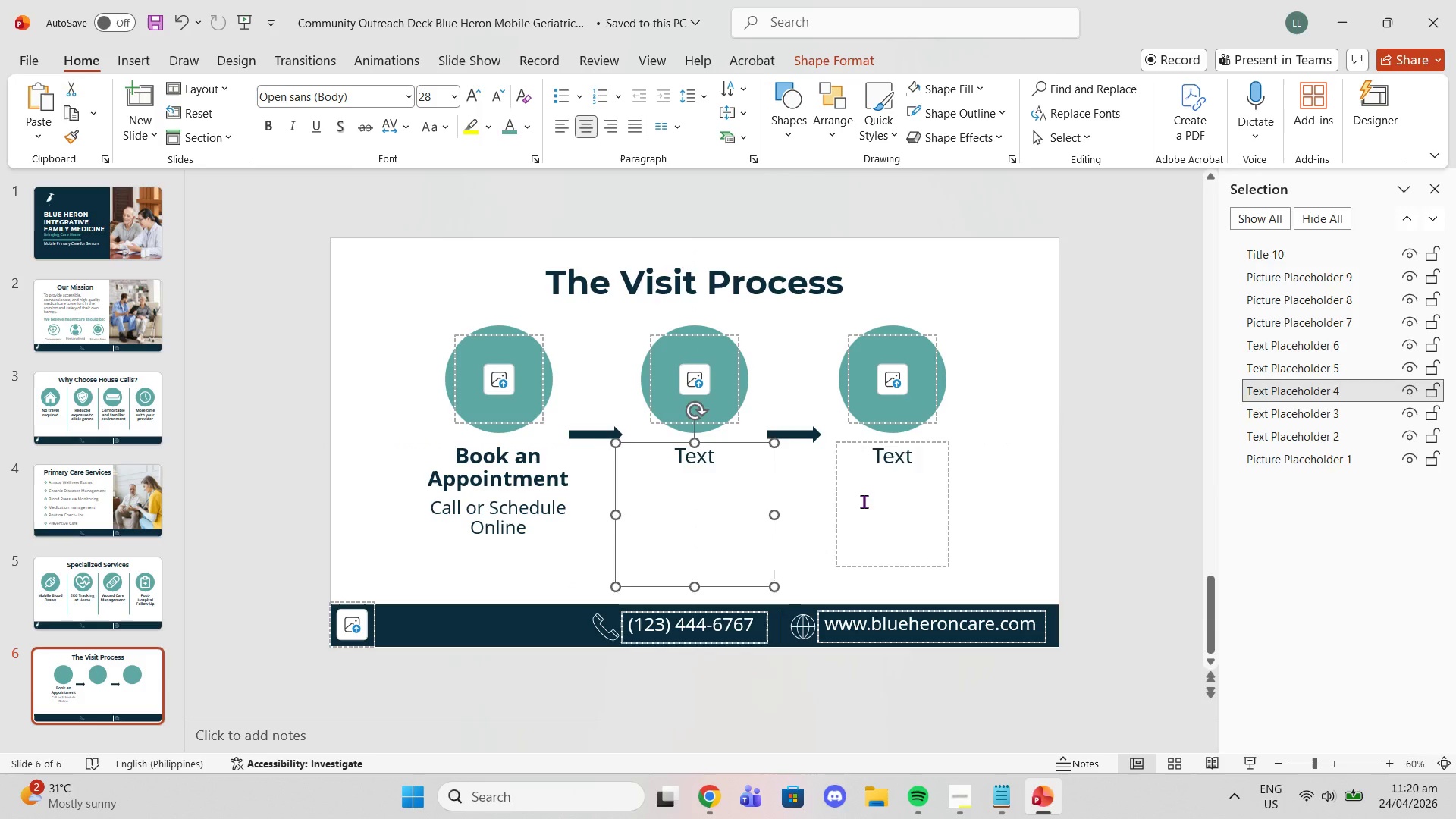 
left_click([864, 501])
 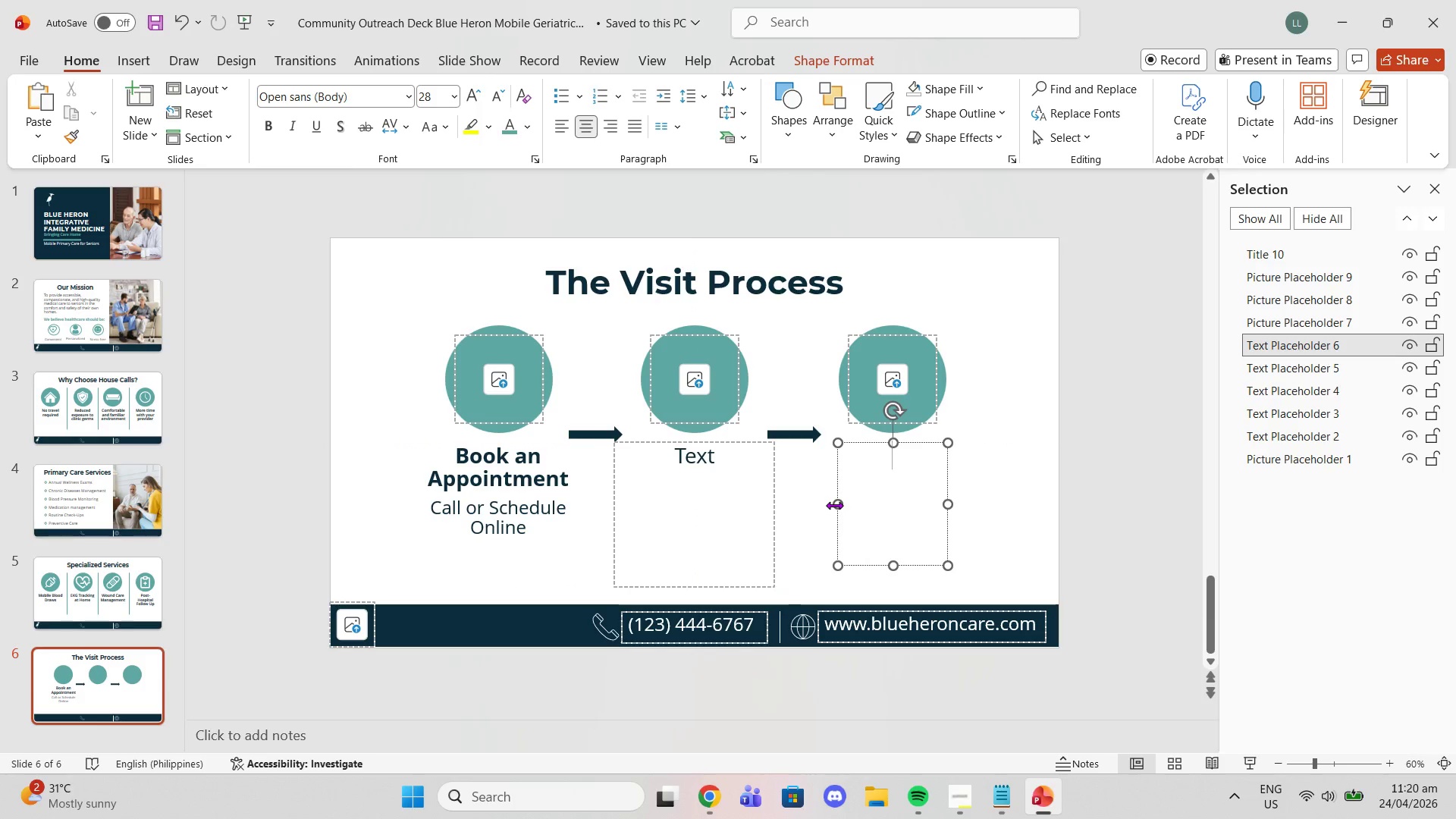 
left_click_drag(start_coordinate=[834, 505], to_coordinate=[811, 500])
 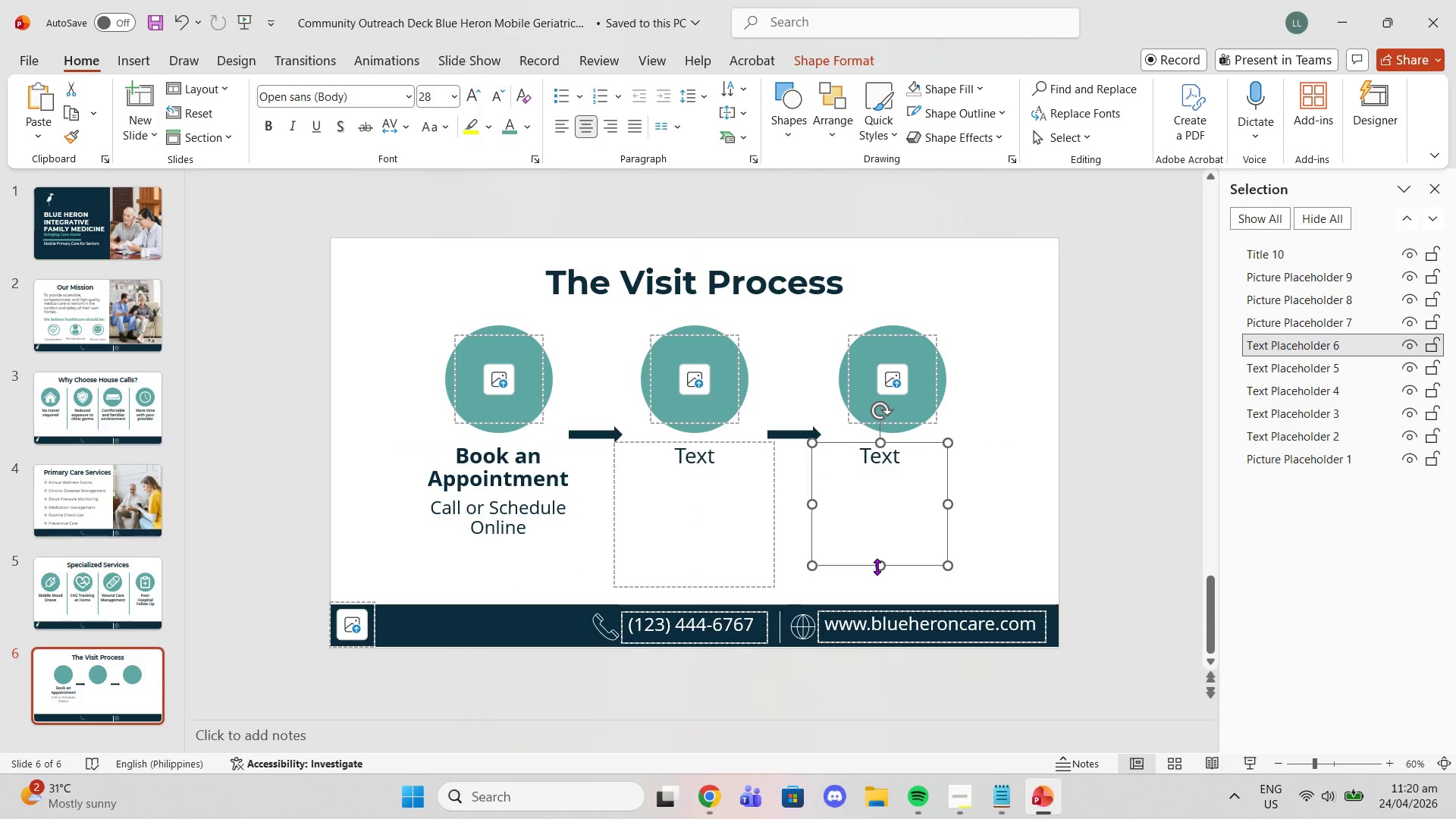 
left_click_drag(start_coordinate=[877, 566], to_coordinate=[877, 586])
 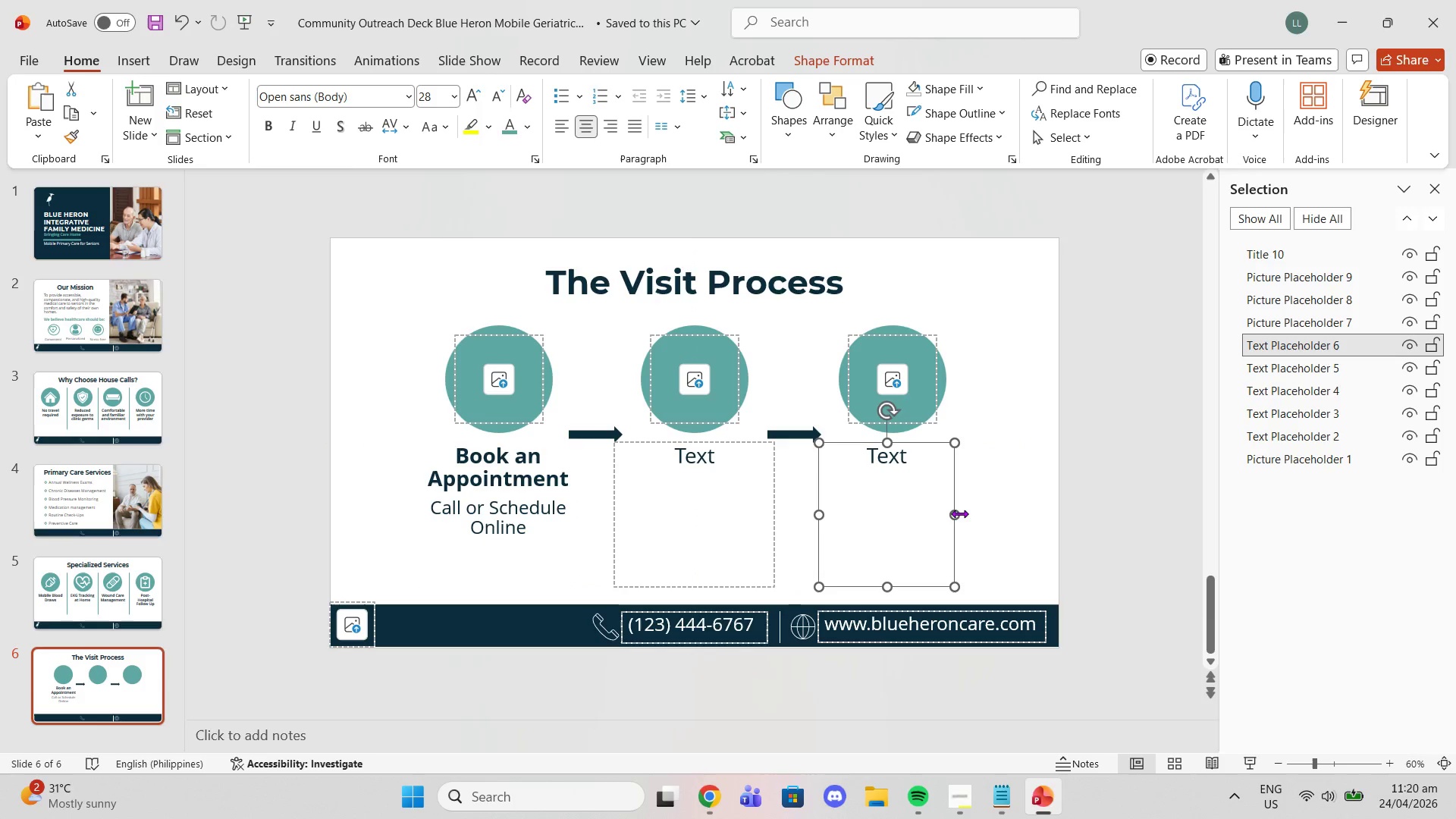 
left_click_drag(start_coordinate=[959, 513], to_coordinate=[980, 513])
 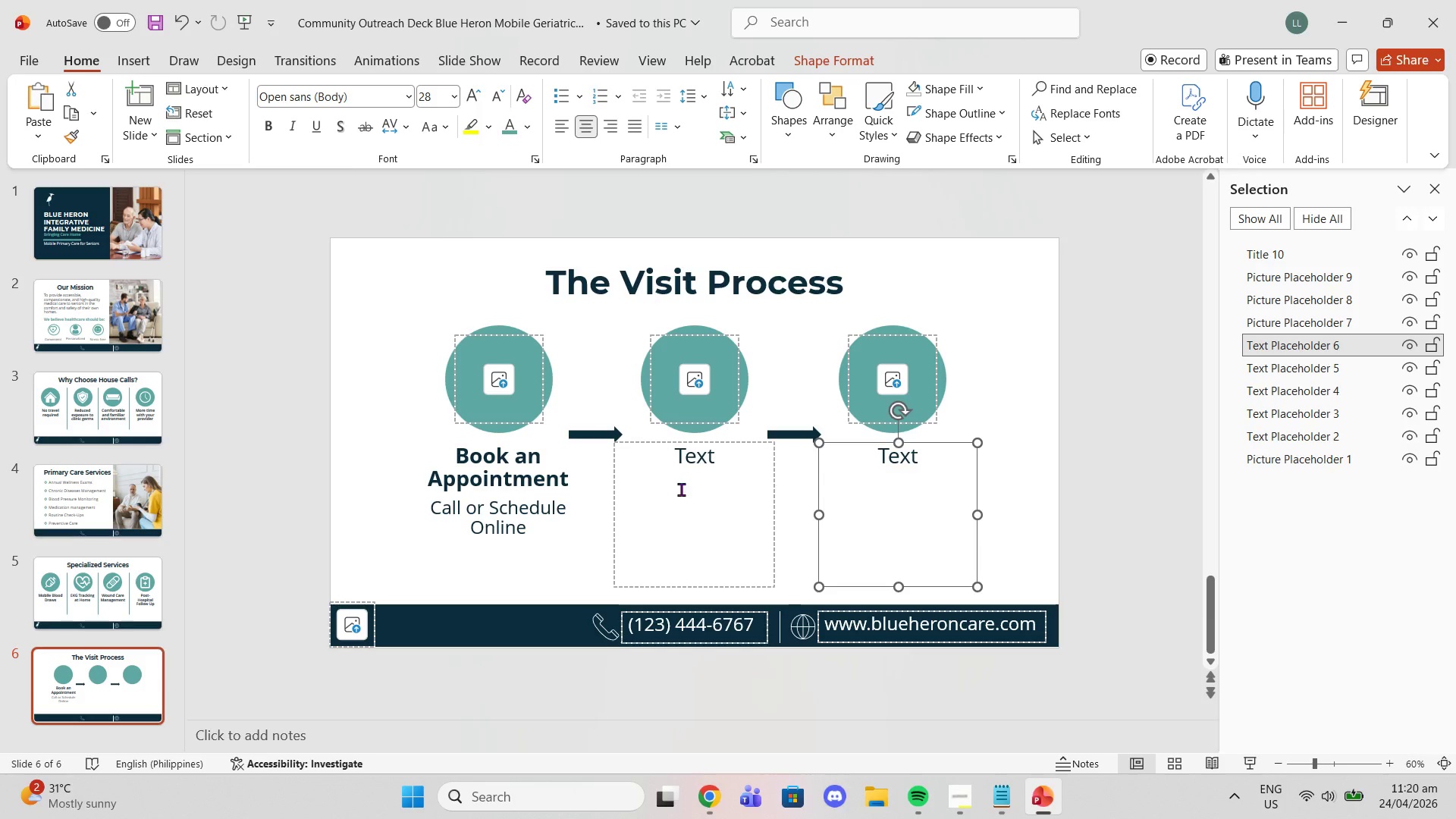 
left_click([497, 504])
 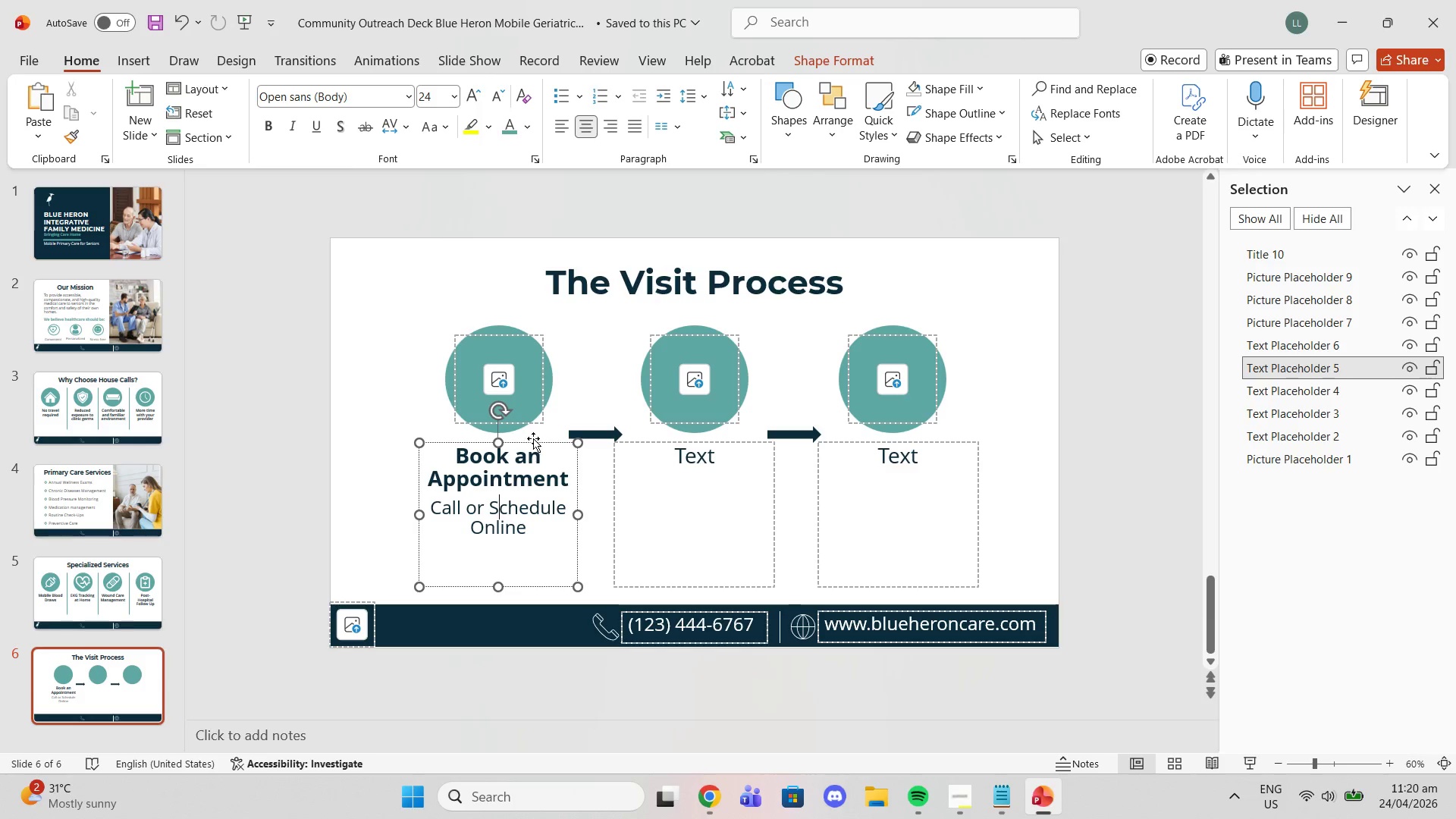 
left_click_drag(start_coordinate=[536, 442], to_coordinate=[540, 442])
 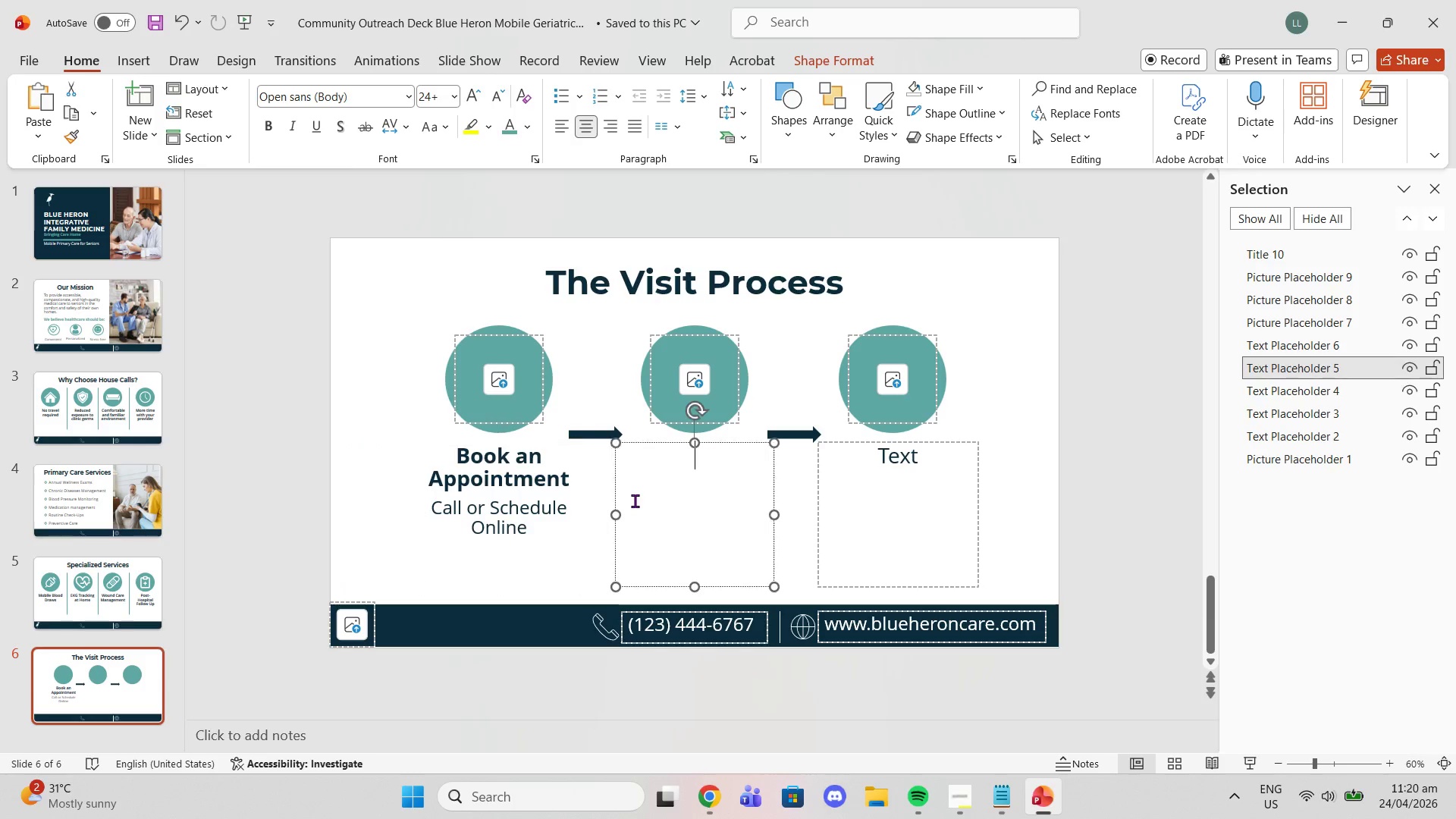 
left_click([635, 500])
 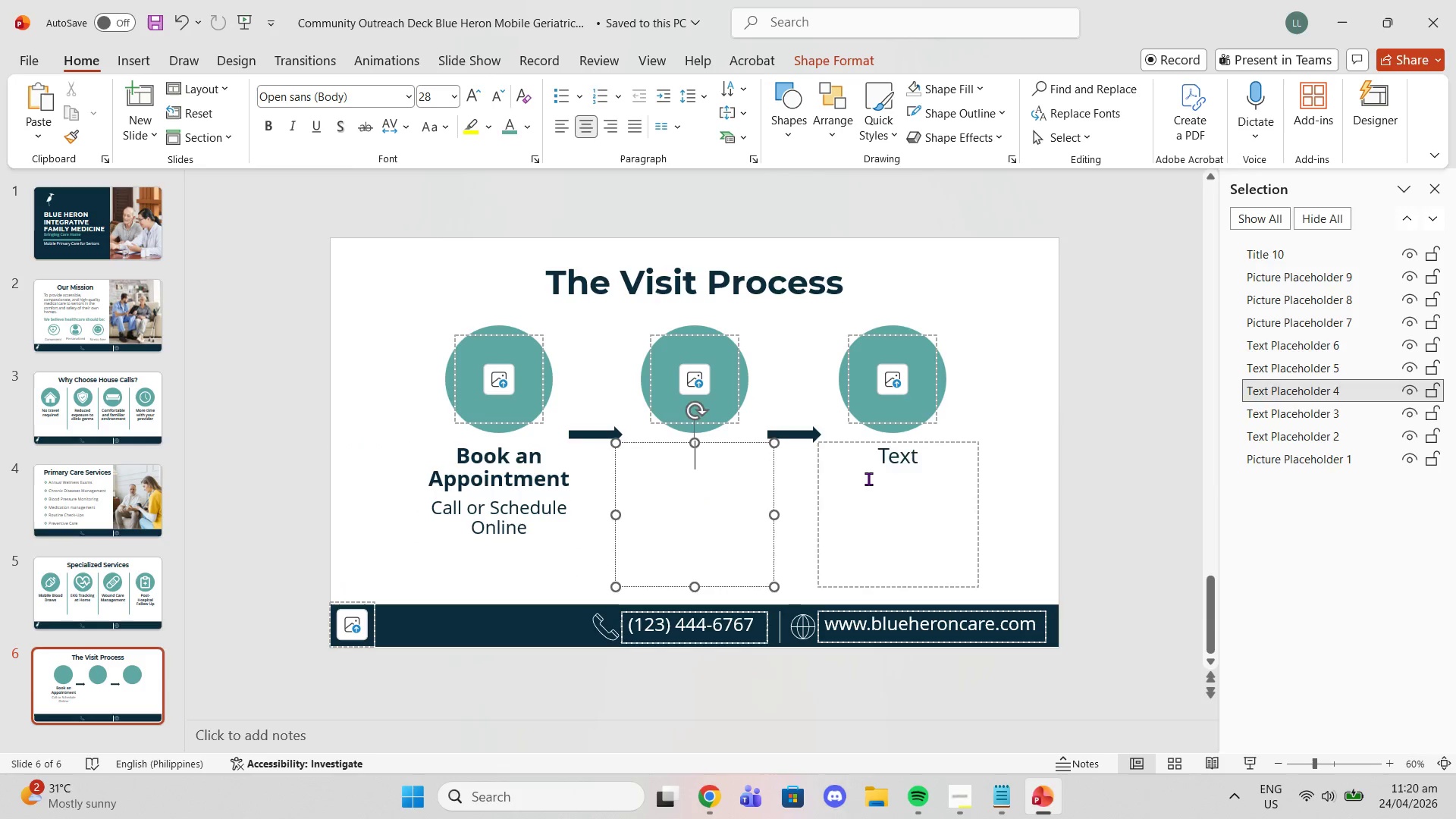 
left_click([868, 479])
 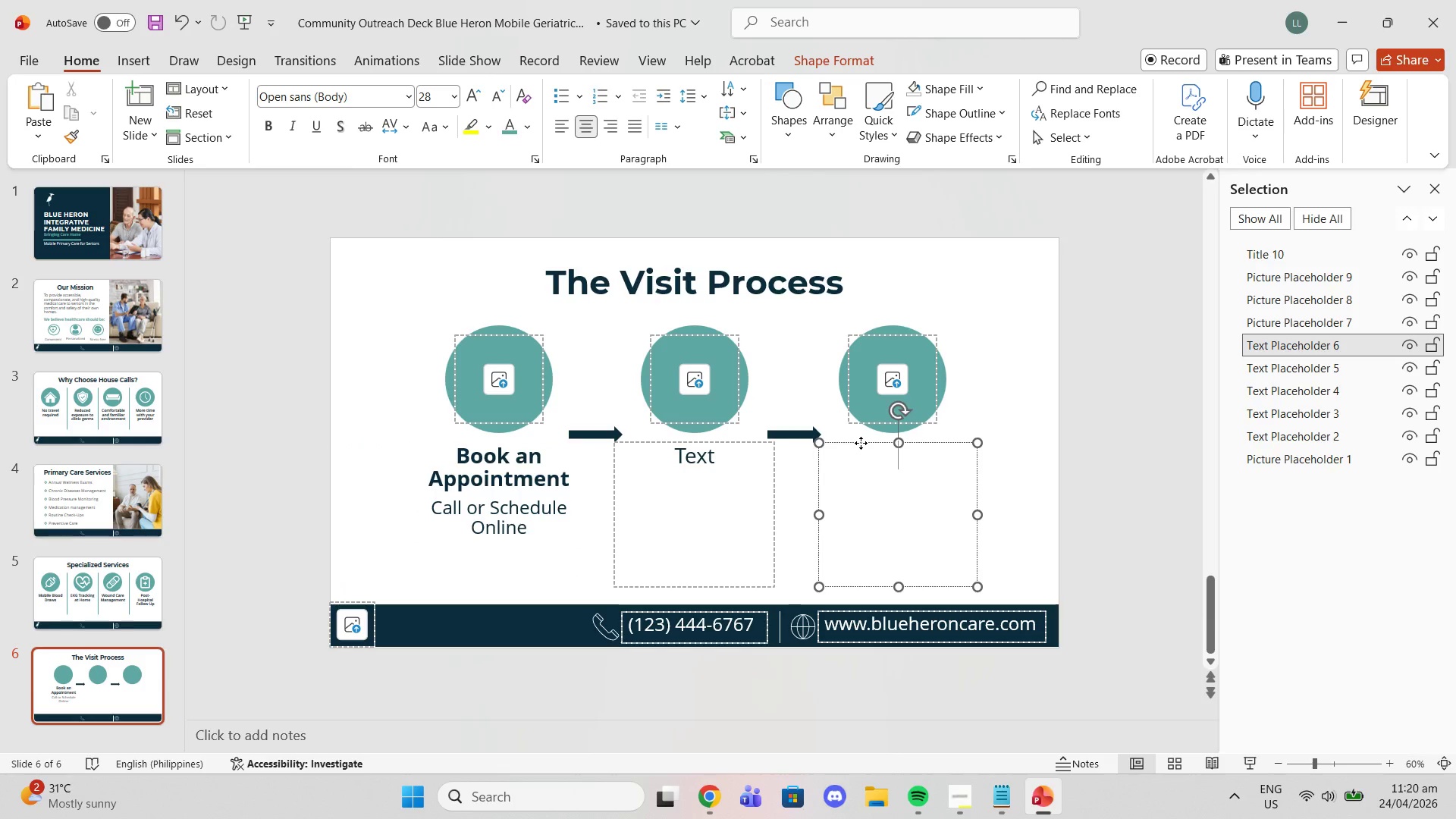 
left_click([861, 443])
 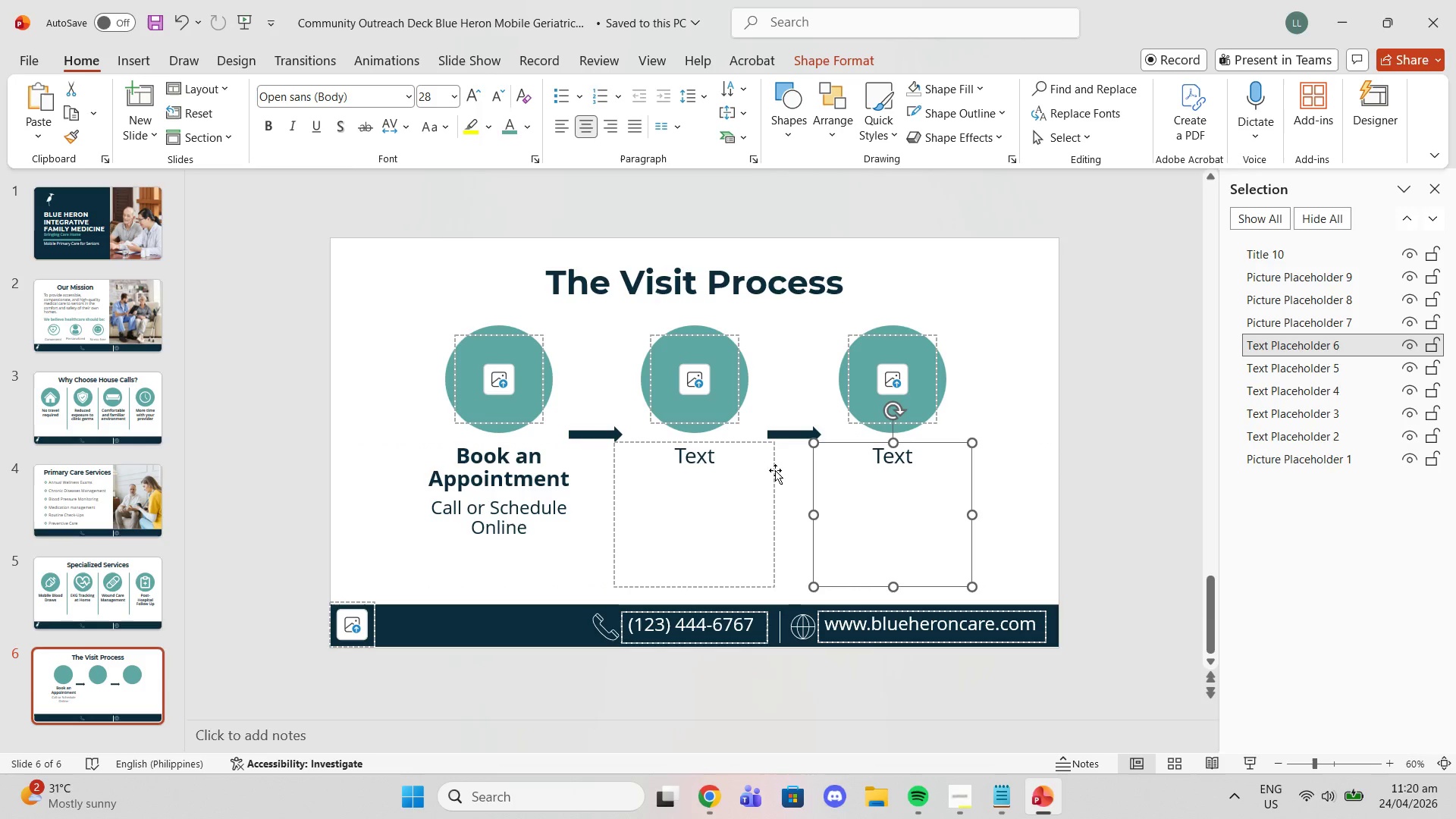 
left_click([1006, 803])
 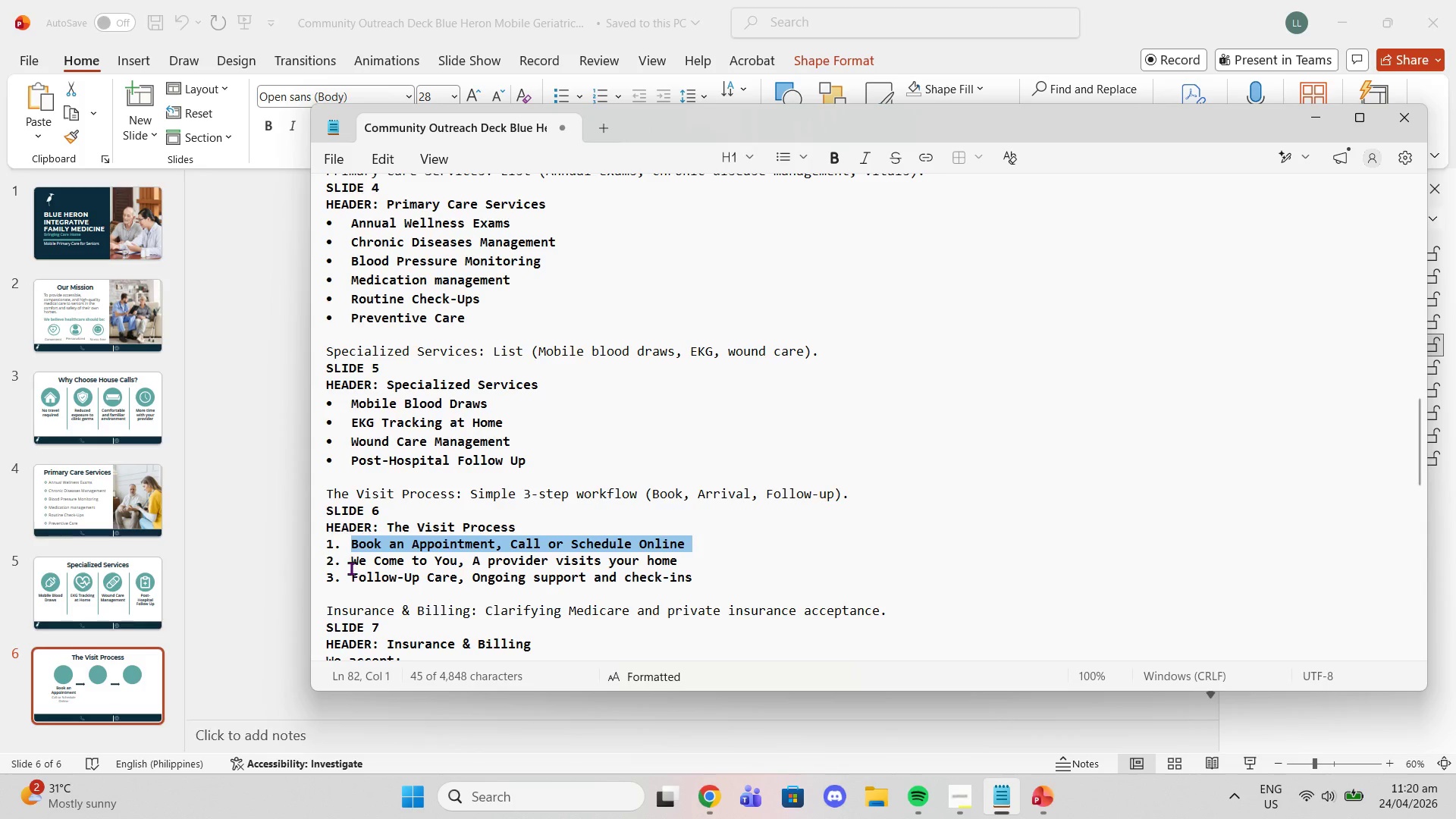 
left_click_drag(start_coordinate=[351, 568], to_coordinate=[681, 558])
 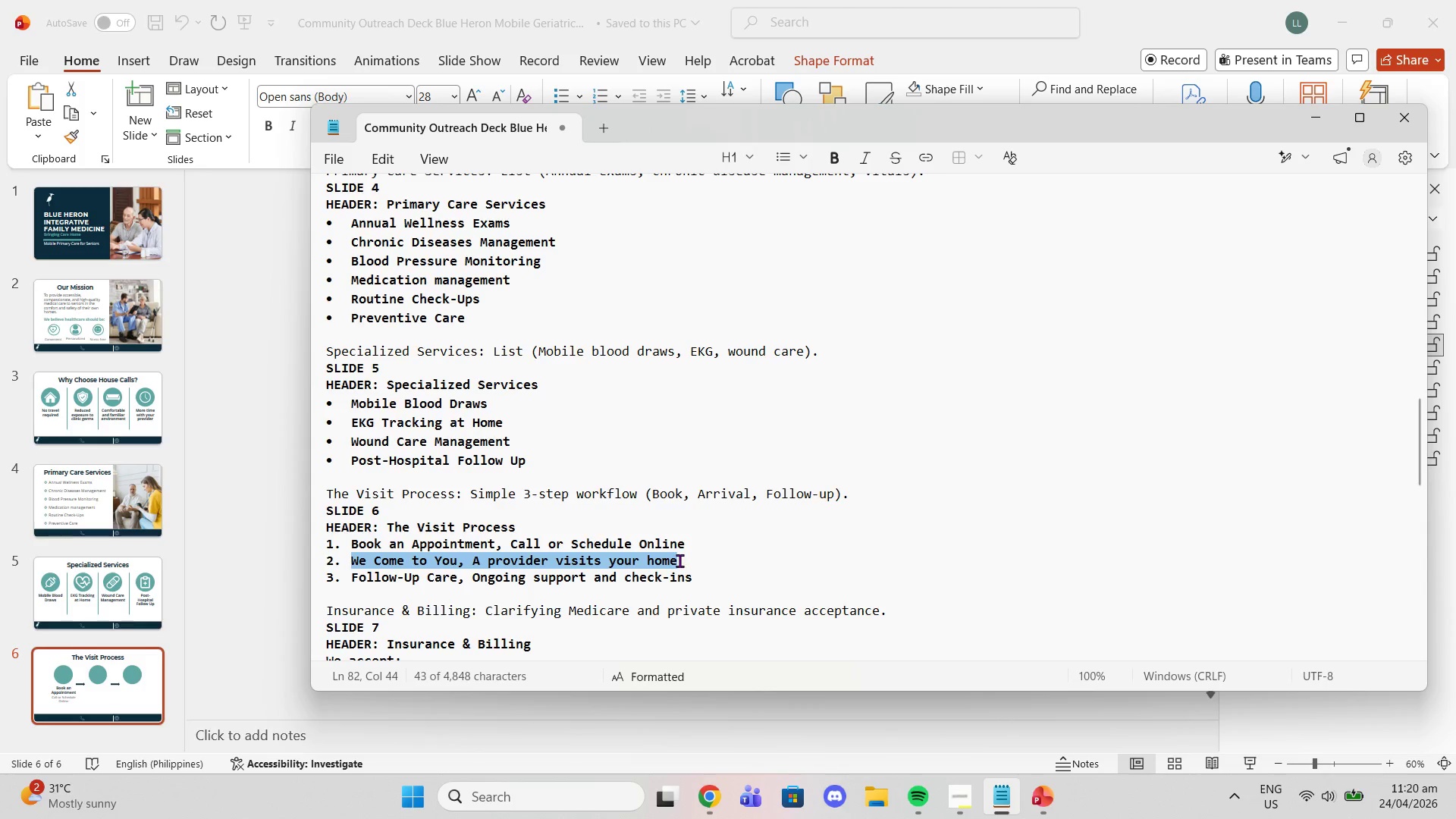 
key(Control+C)
 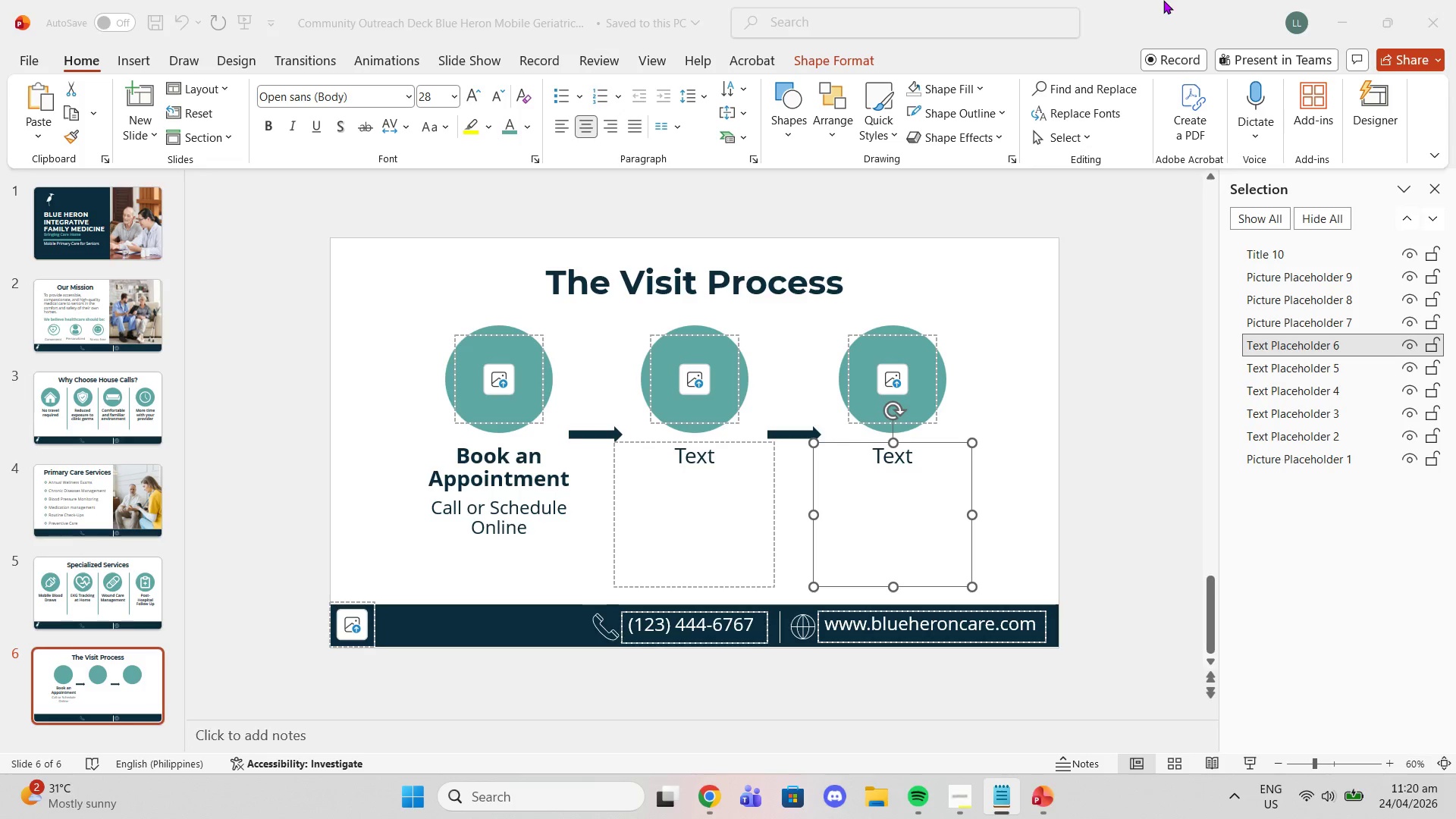 
left_click([1163, 0])
 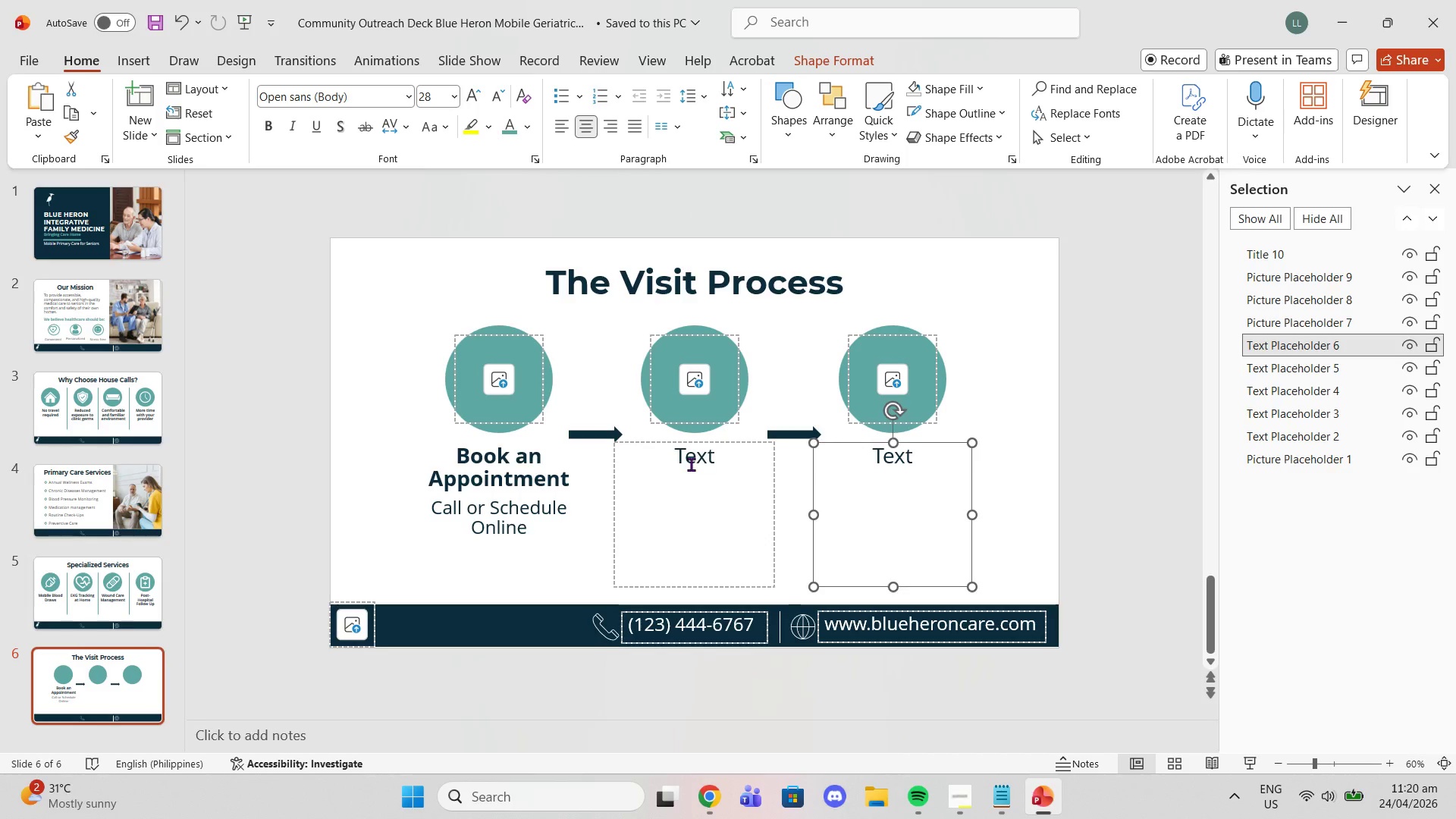 
left_click([691, 464])
 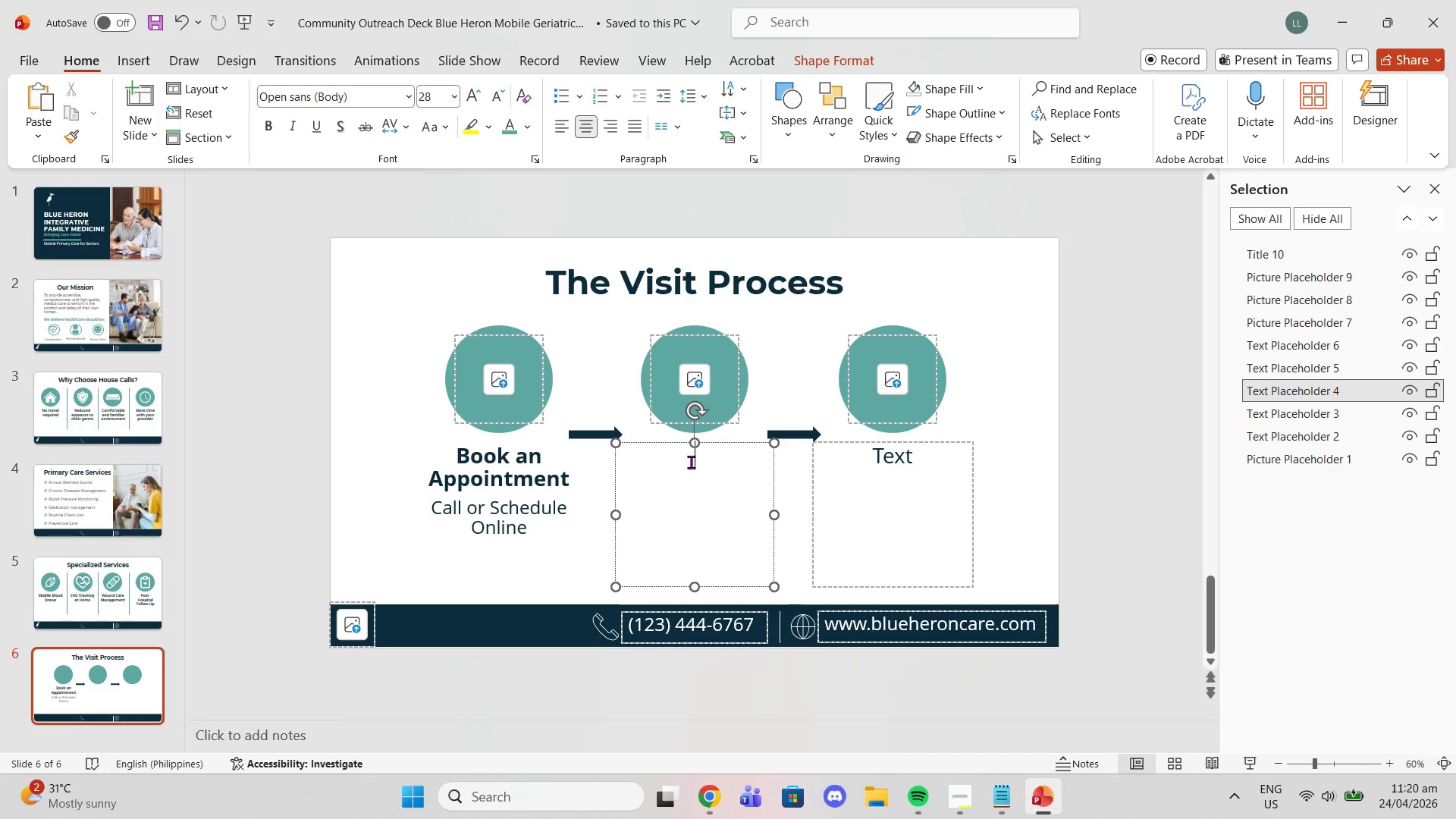 
key(Control+V)
 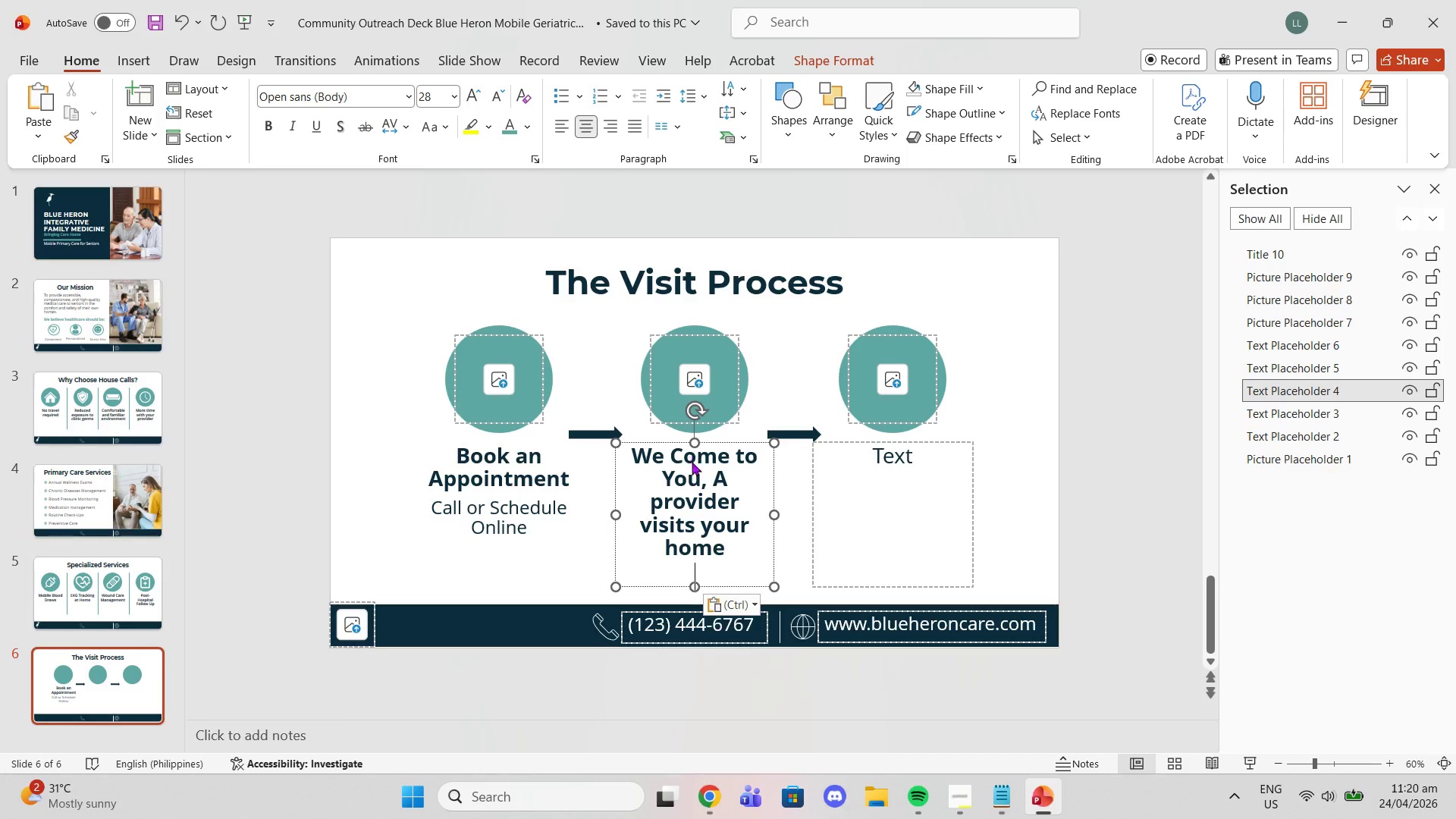 
key(Control+ControlLeft)
 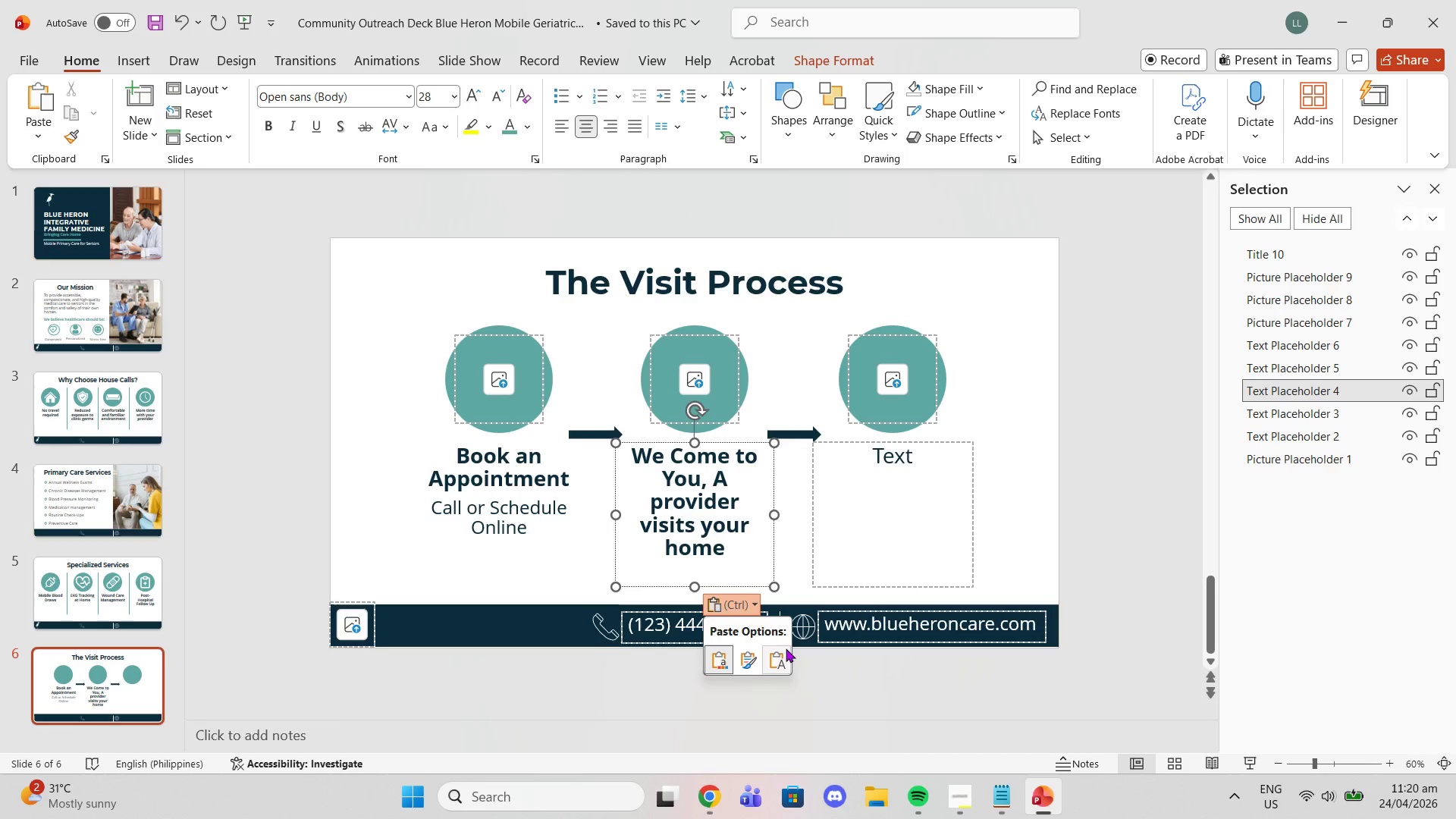 
left_click([784, 653])
 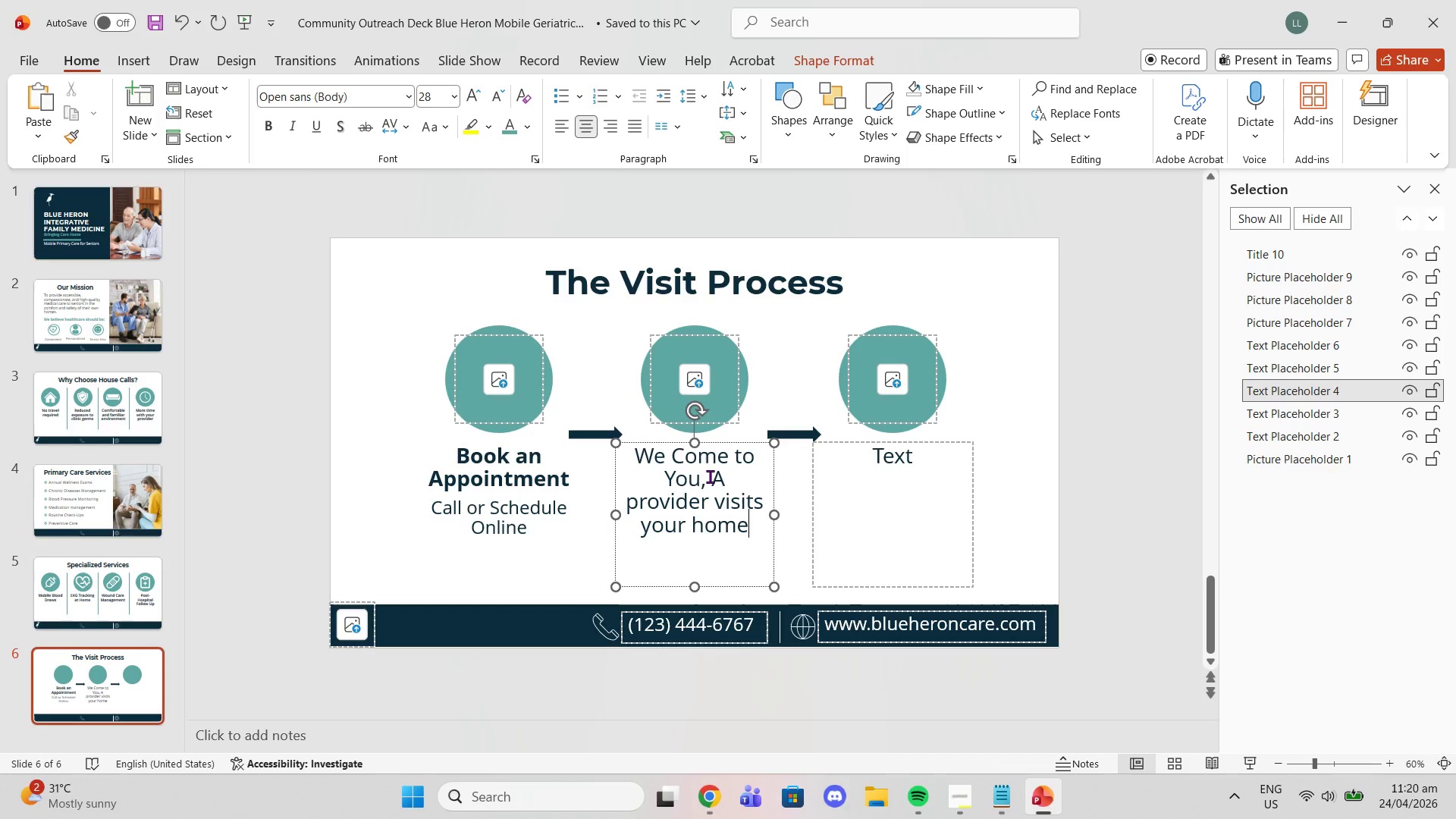 
left_click([710, 476])
 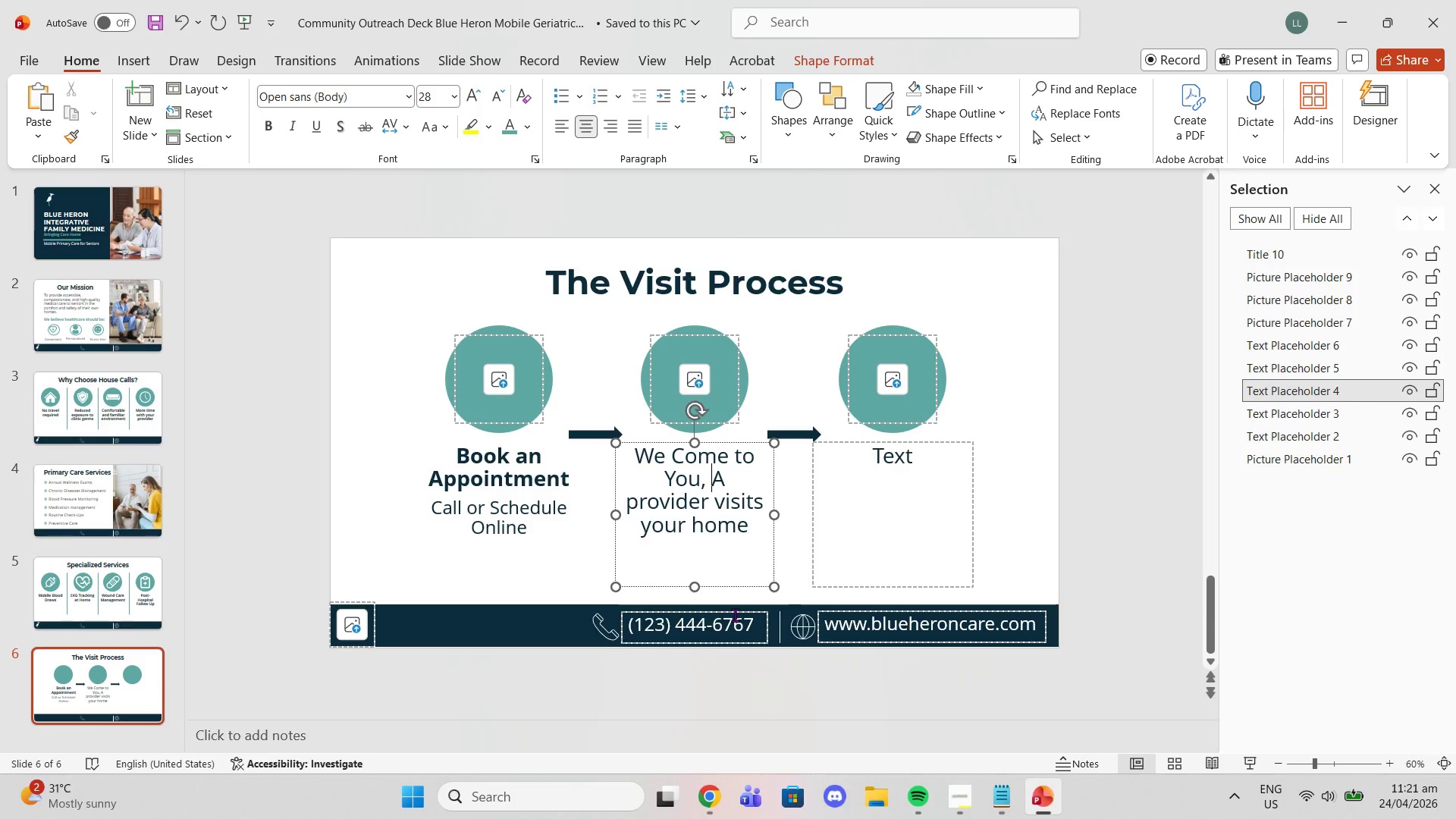 
key(Backspace)
 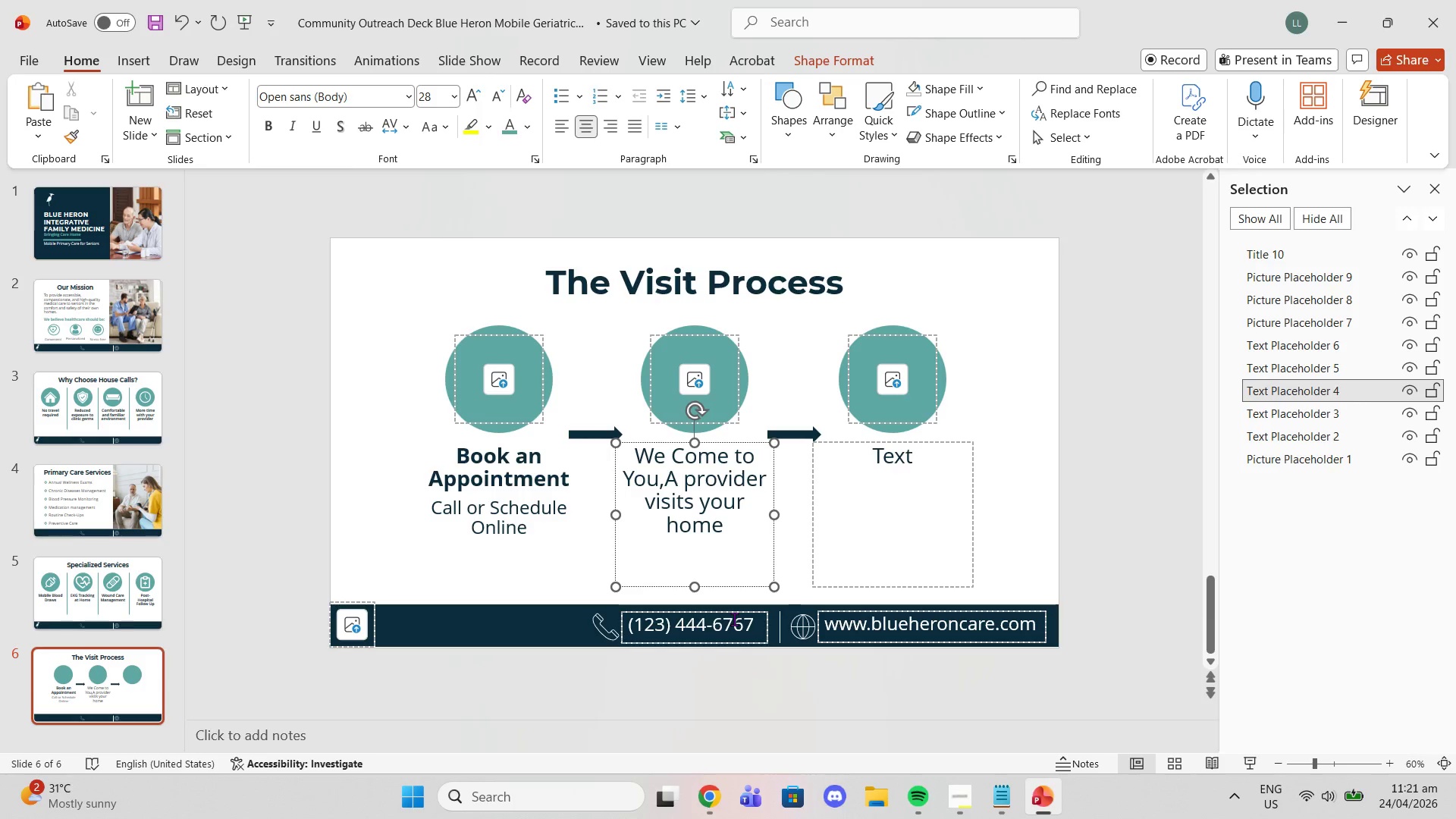 
key(Backspace)
 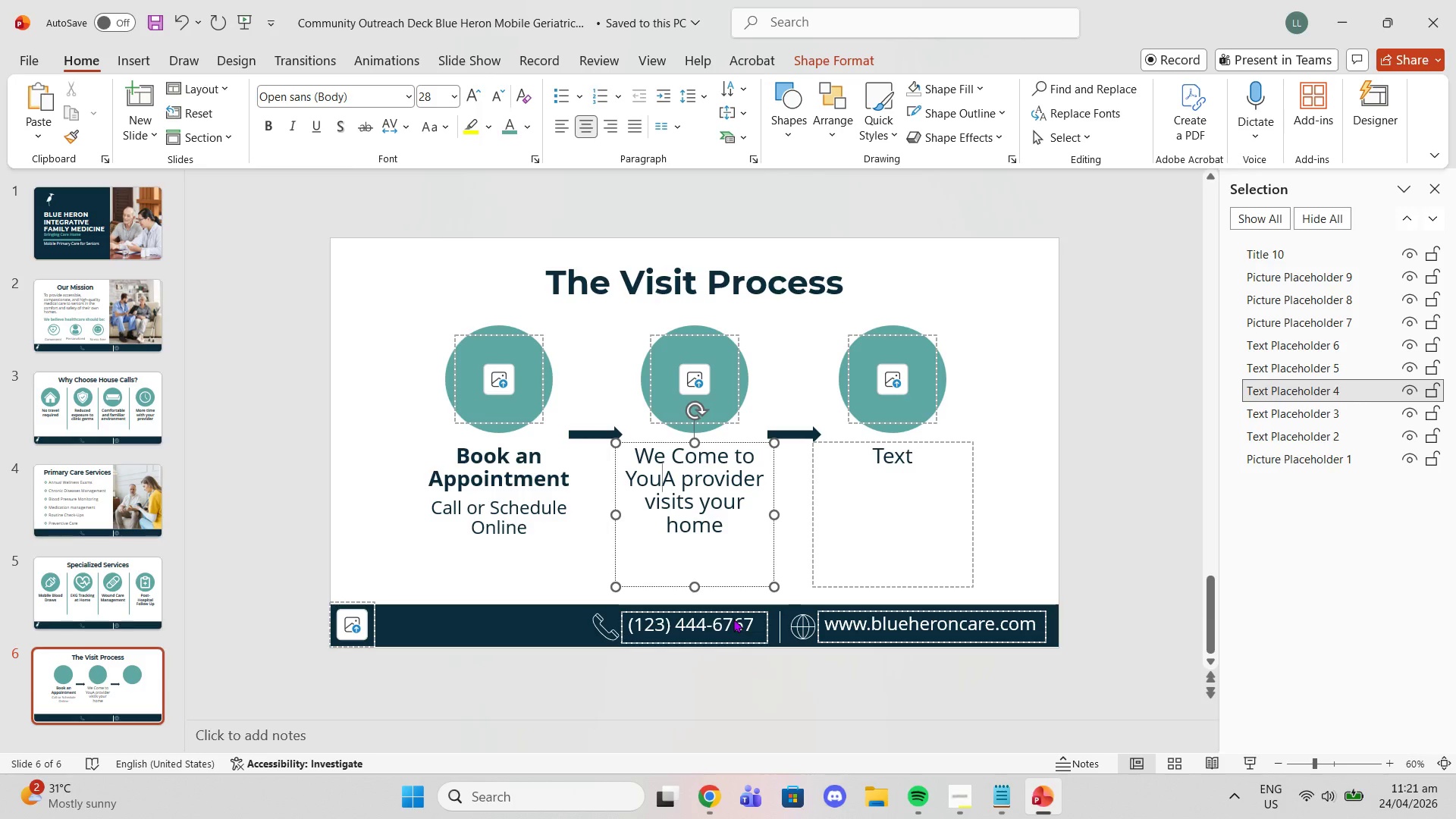 
key(Enter)
 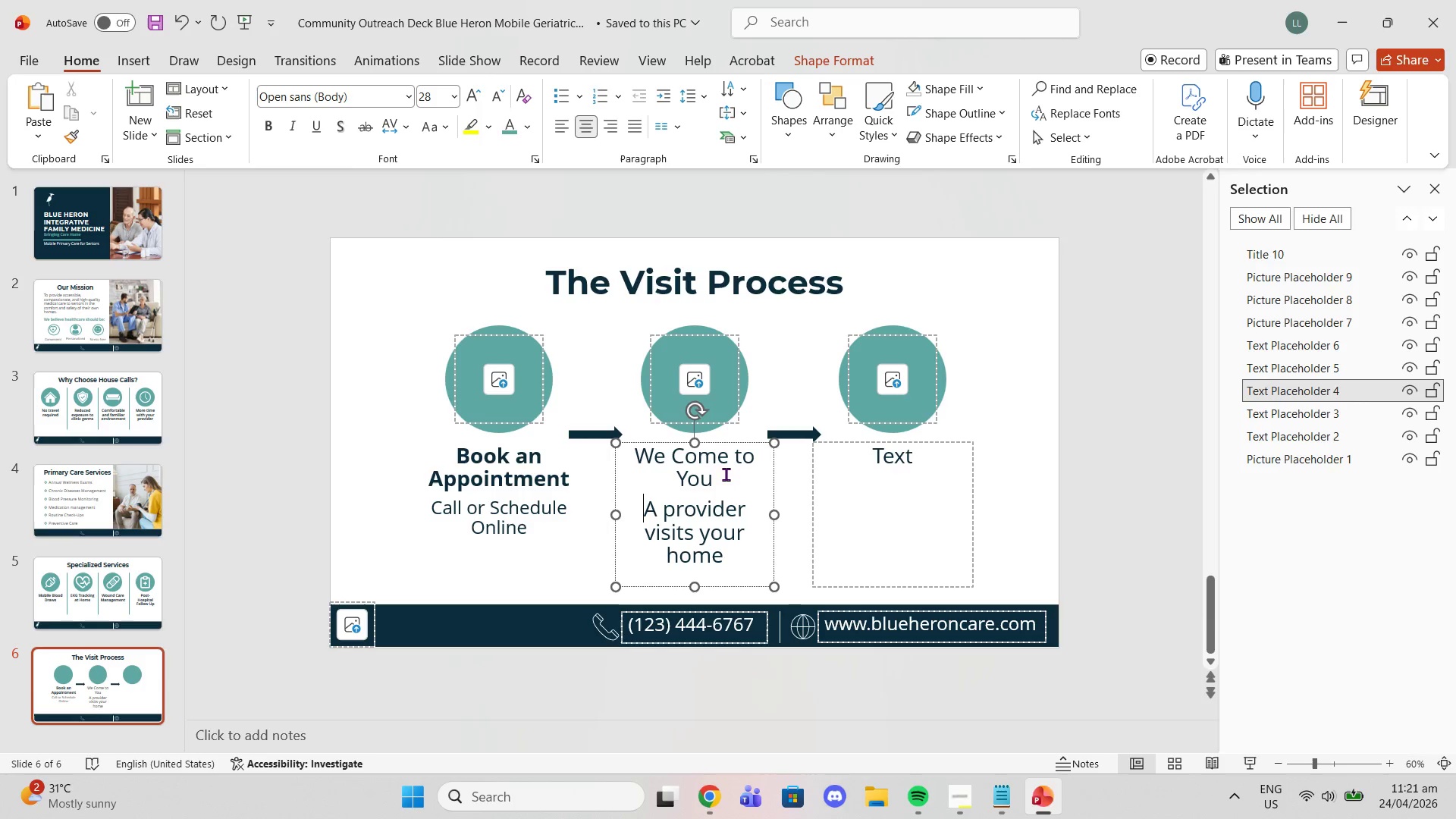 
left_click_drag(start_coordinate=[726, 474], to_coordinate=[642, 450])
 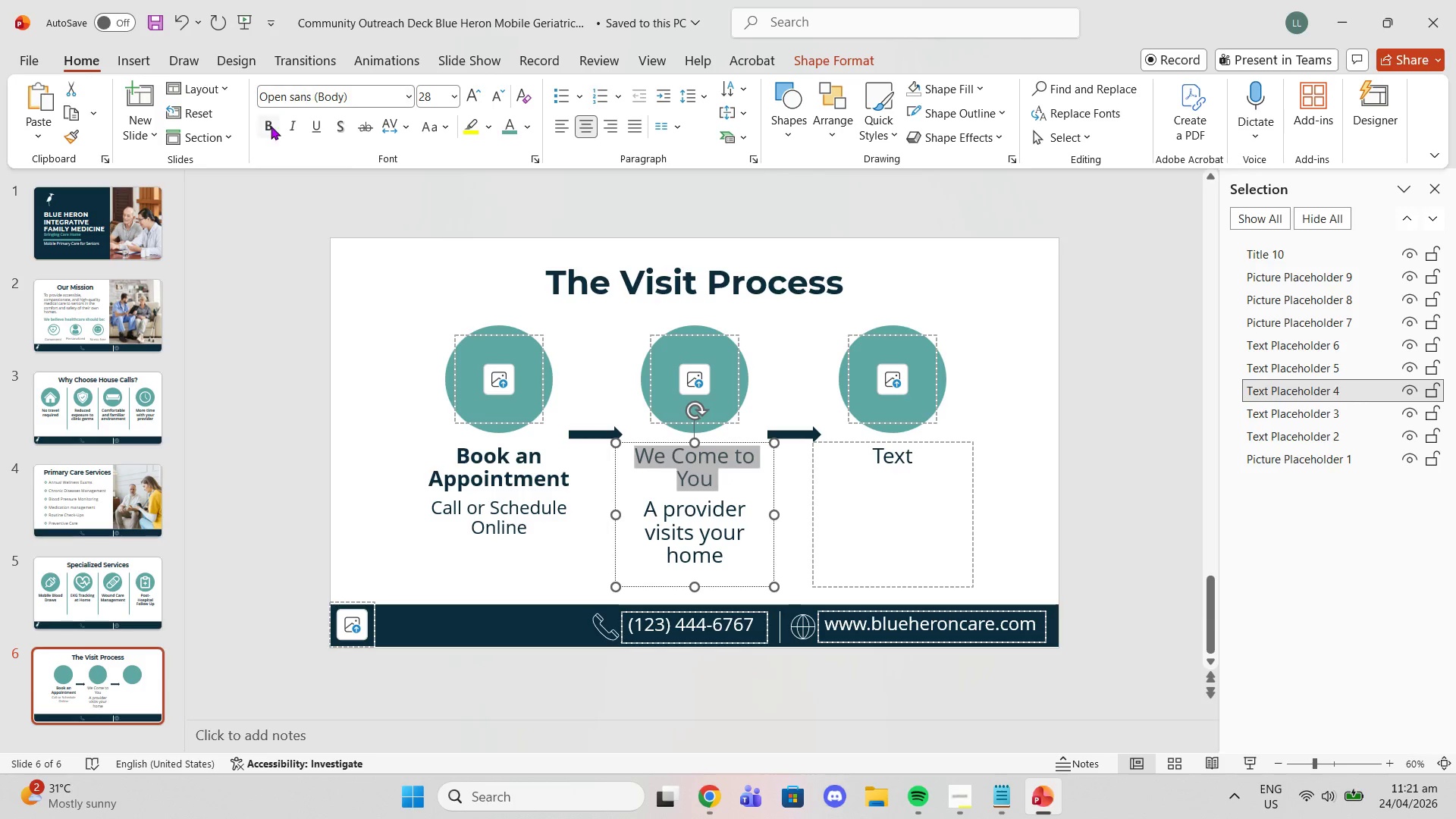 
left_click([271, 128])
 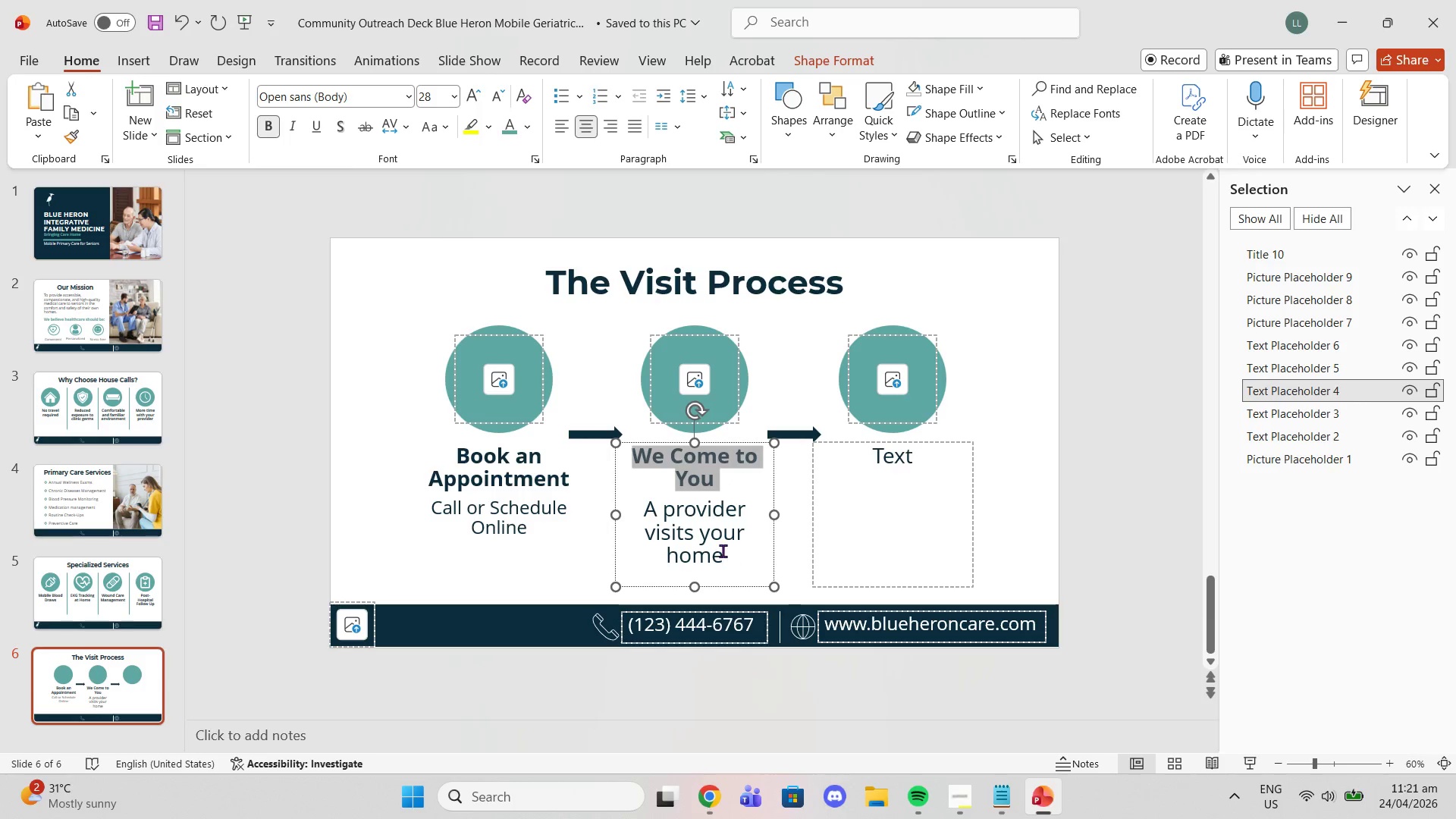 
left_click_drag(start_coordinate=[722, 550], to_coordinate=[629, 512])
 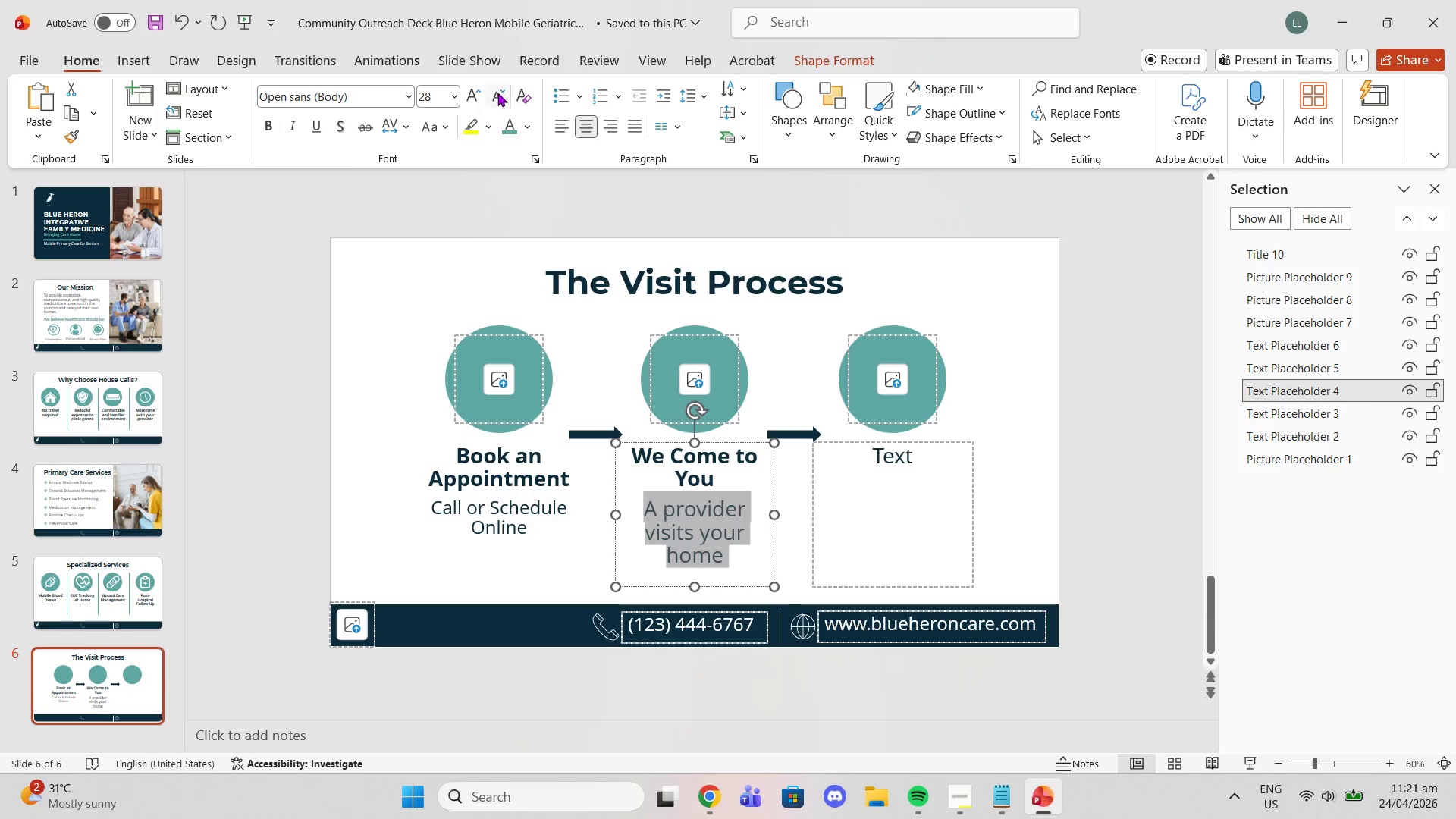 
left_click([497, 93])
 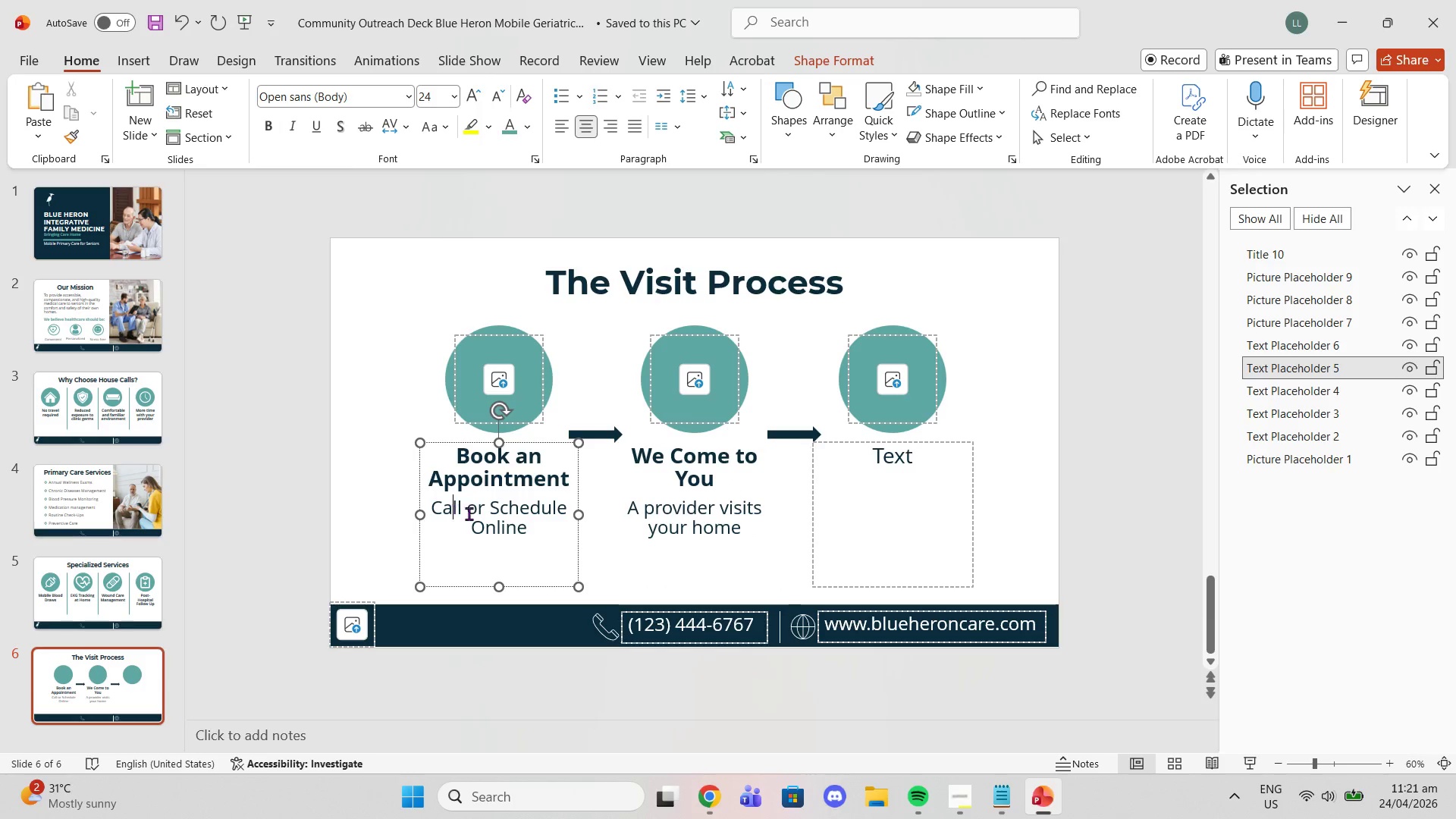 
double_click([479, 516])
 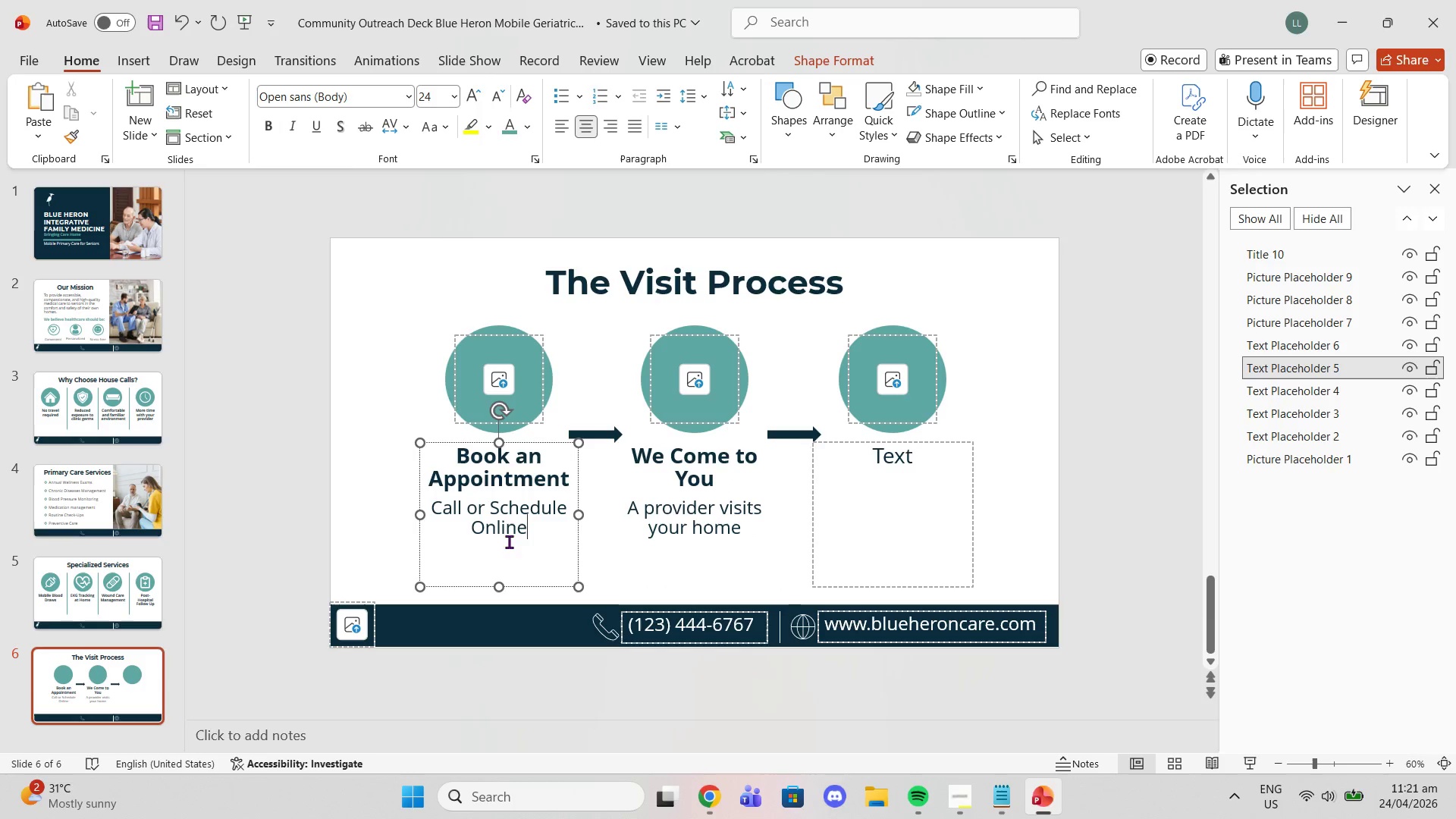 
triple_click([508, 541])
 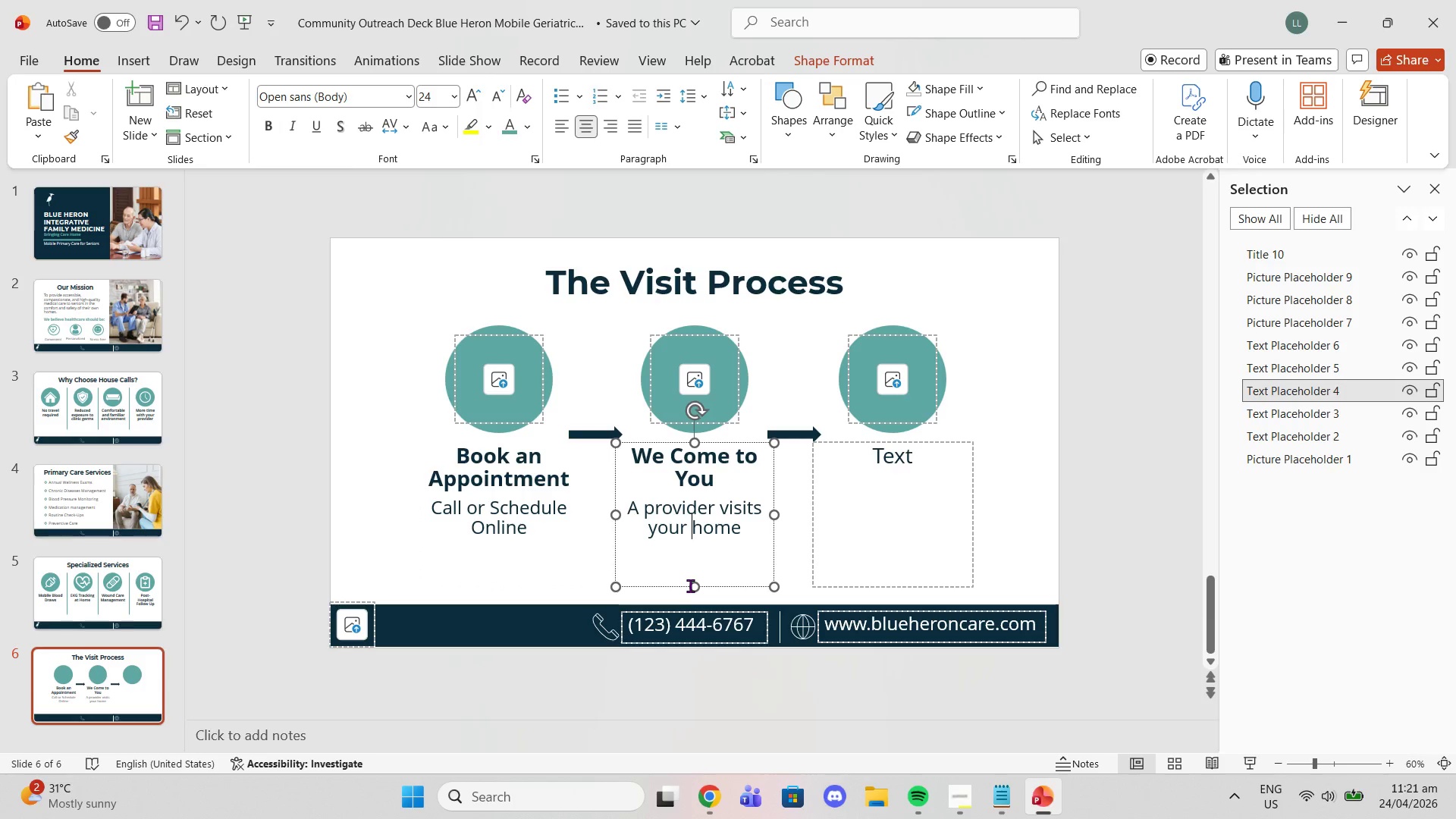 
triple_click([690, 585])
 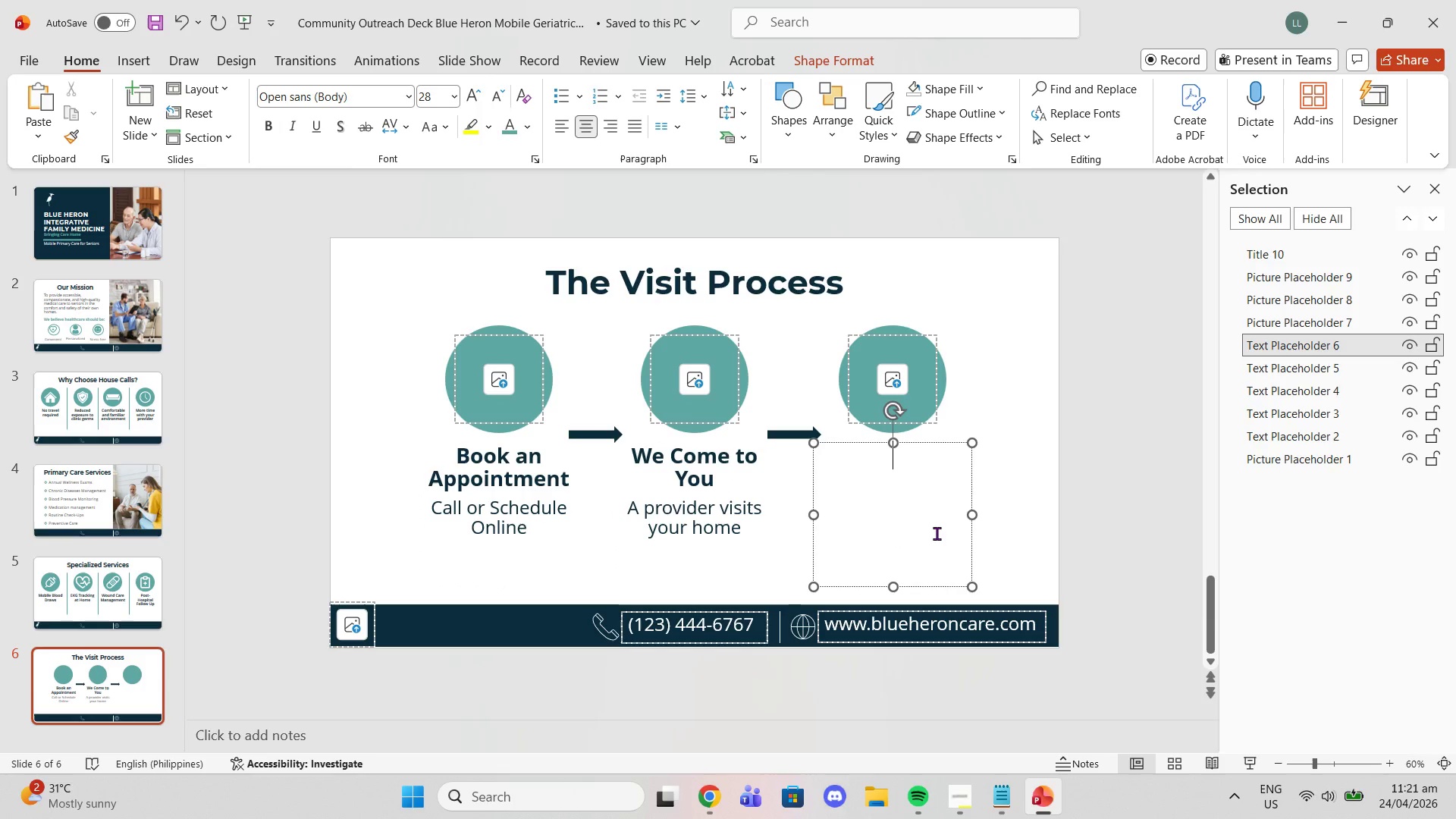 
left_click([937, 533])
 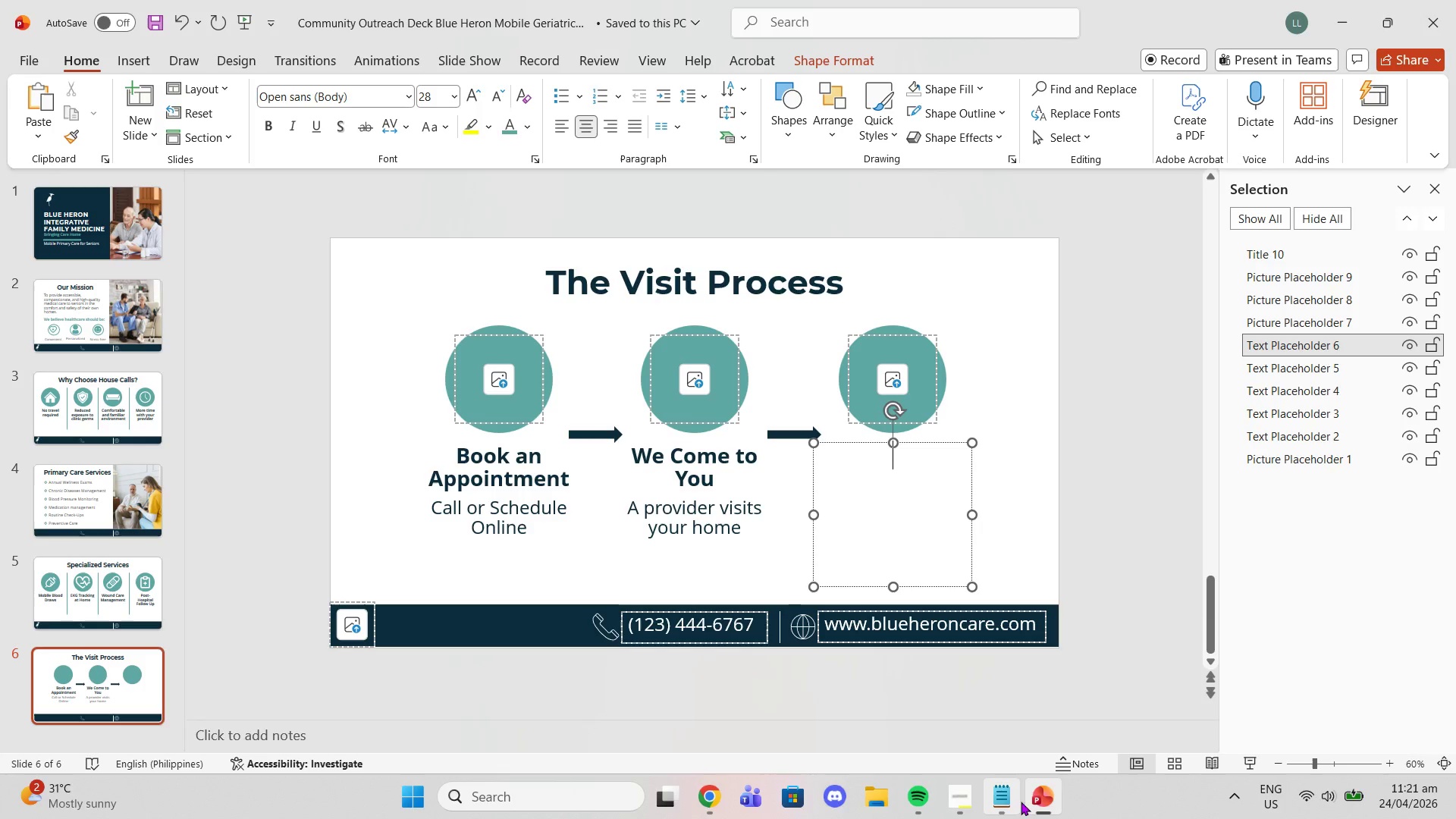 
left_click([1006, 798])
 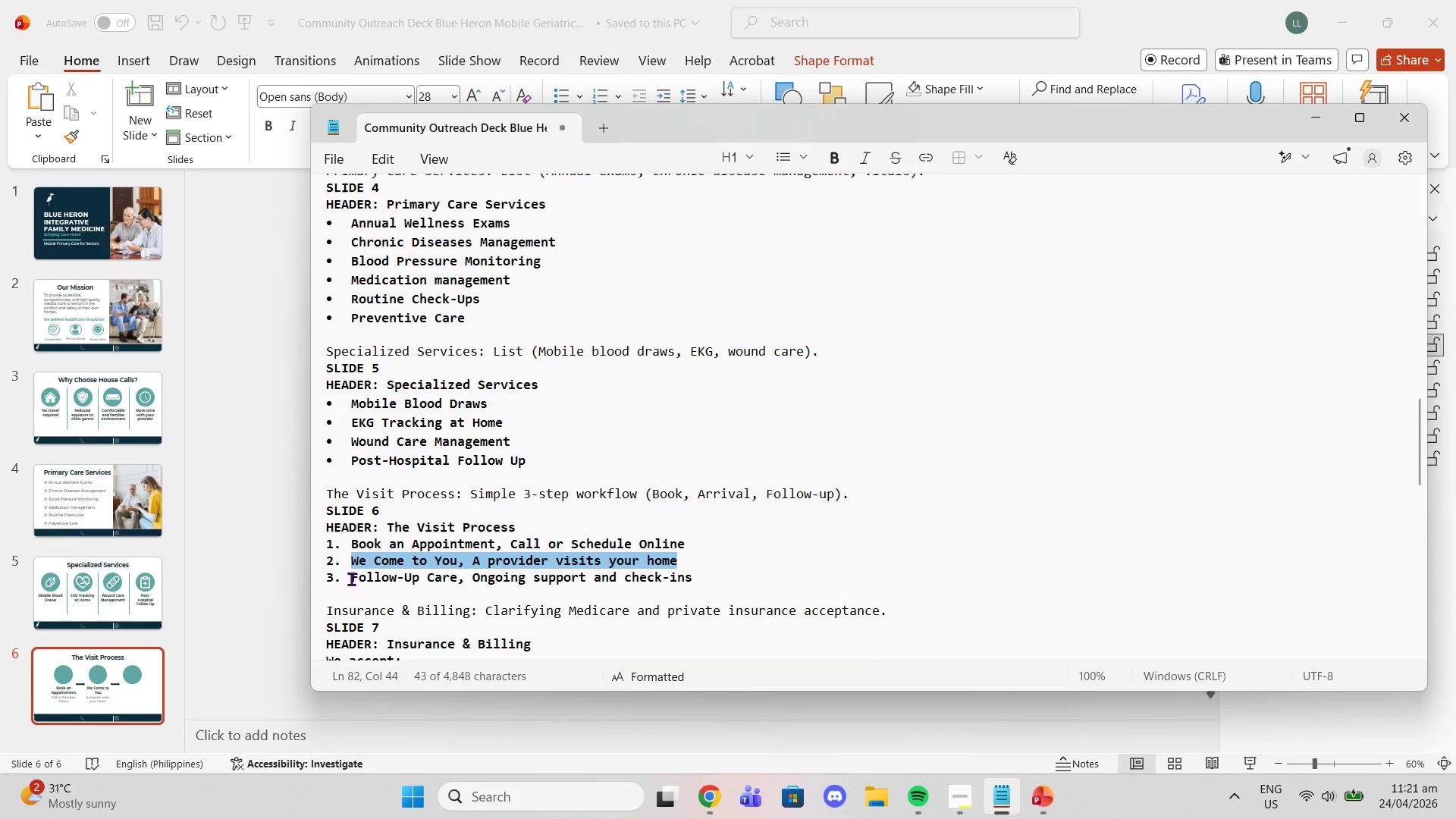 
left_click_drag(start_coordinate=[350, 584], to_coordinate=[694, 575])
 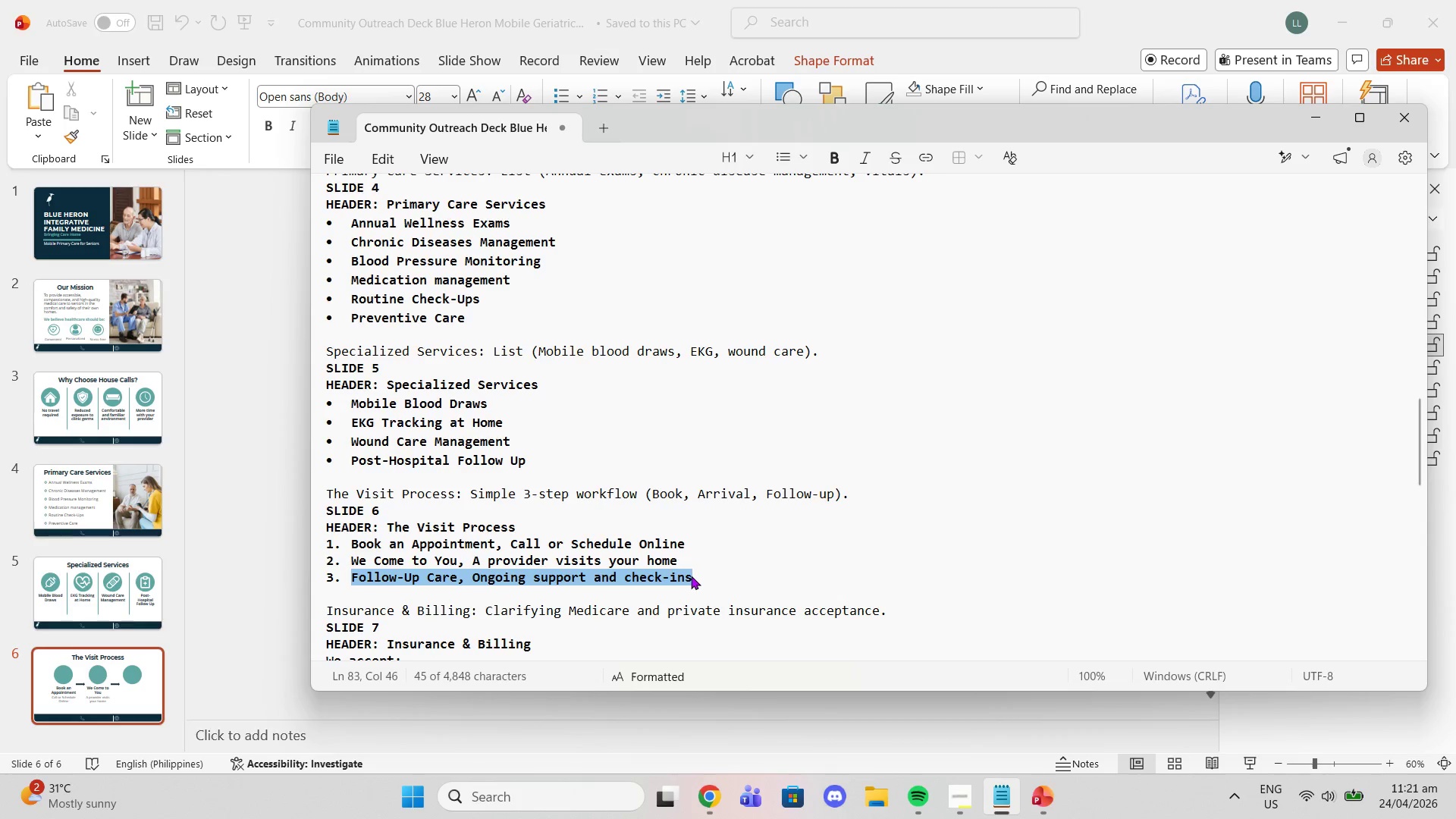 
key(Control+C)
 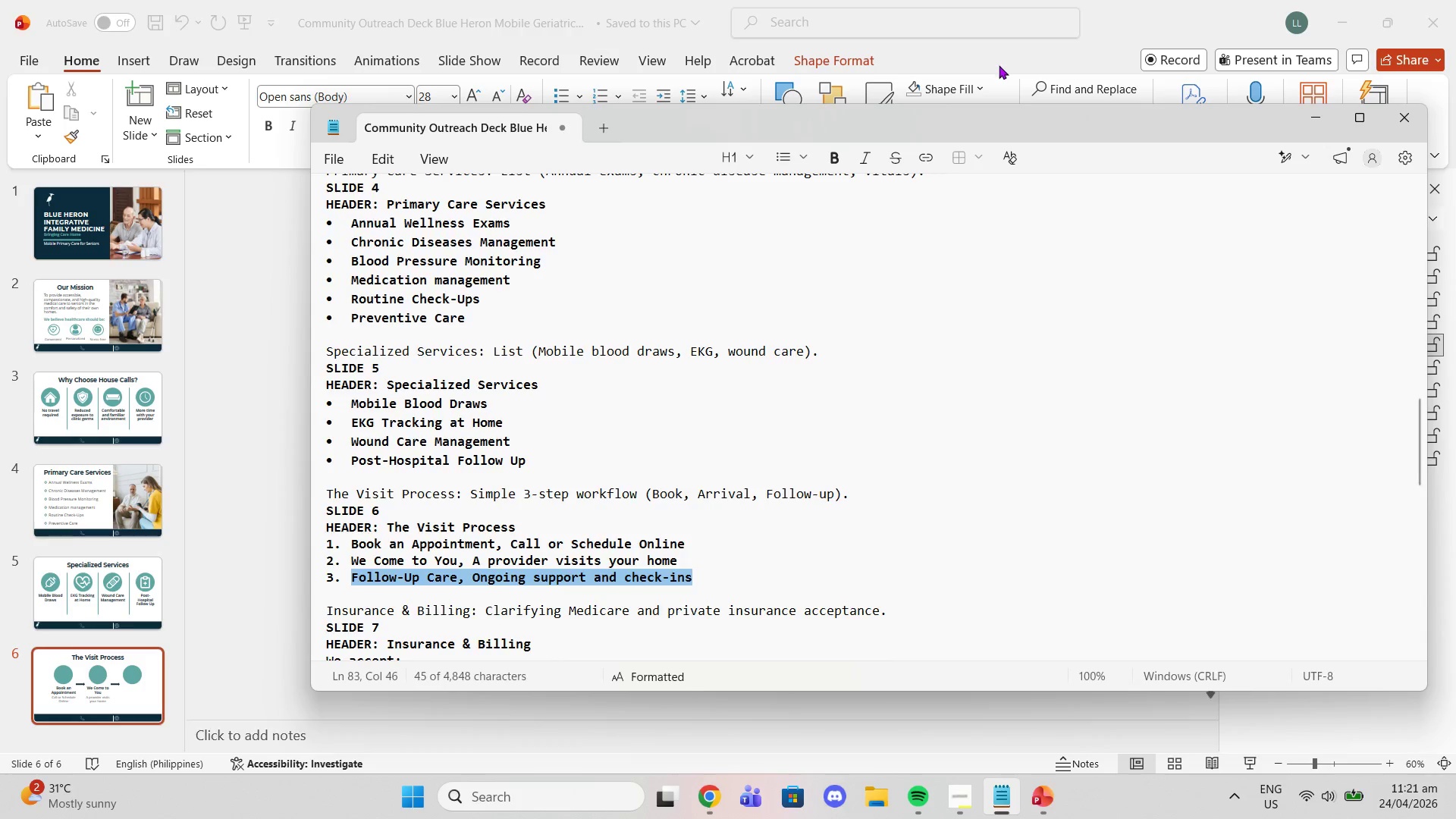 
left_click([999, 65])
 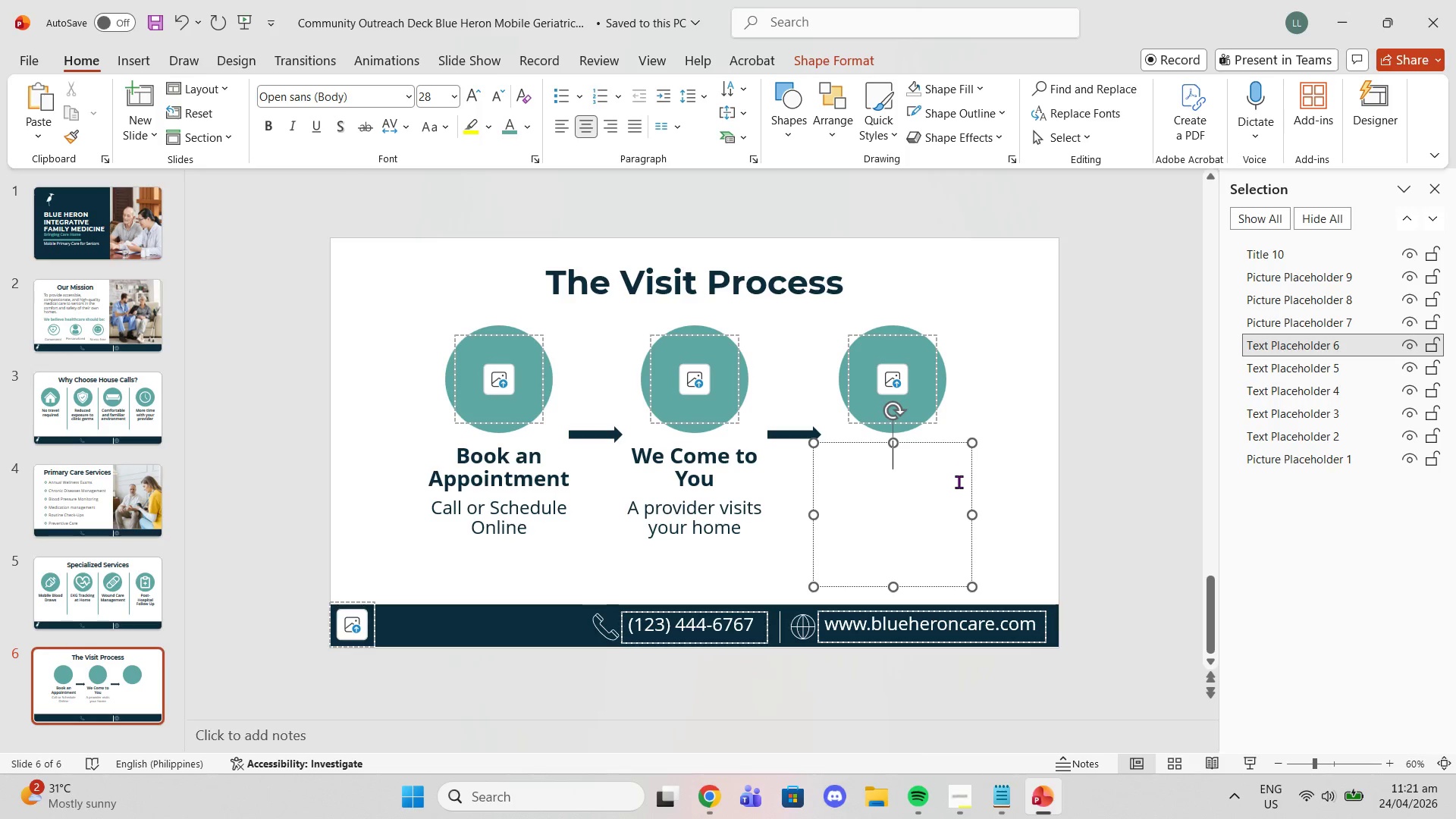 
key(Control+V)
 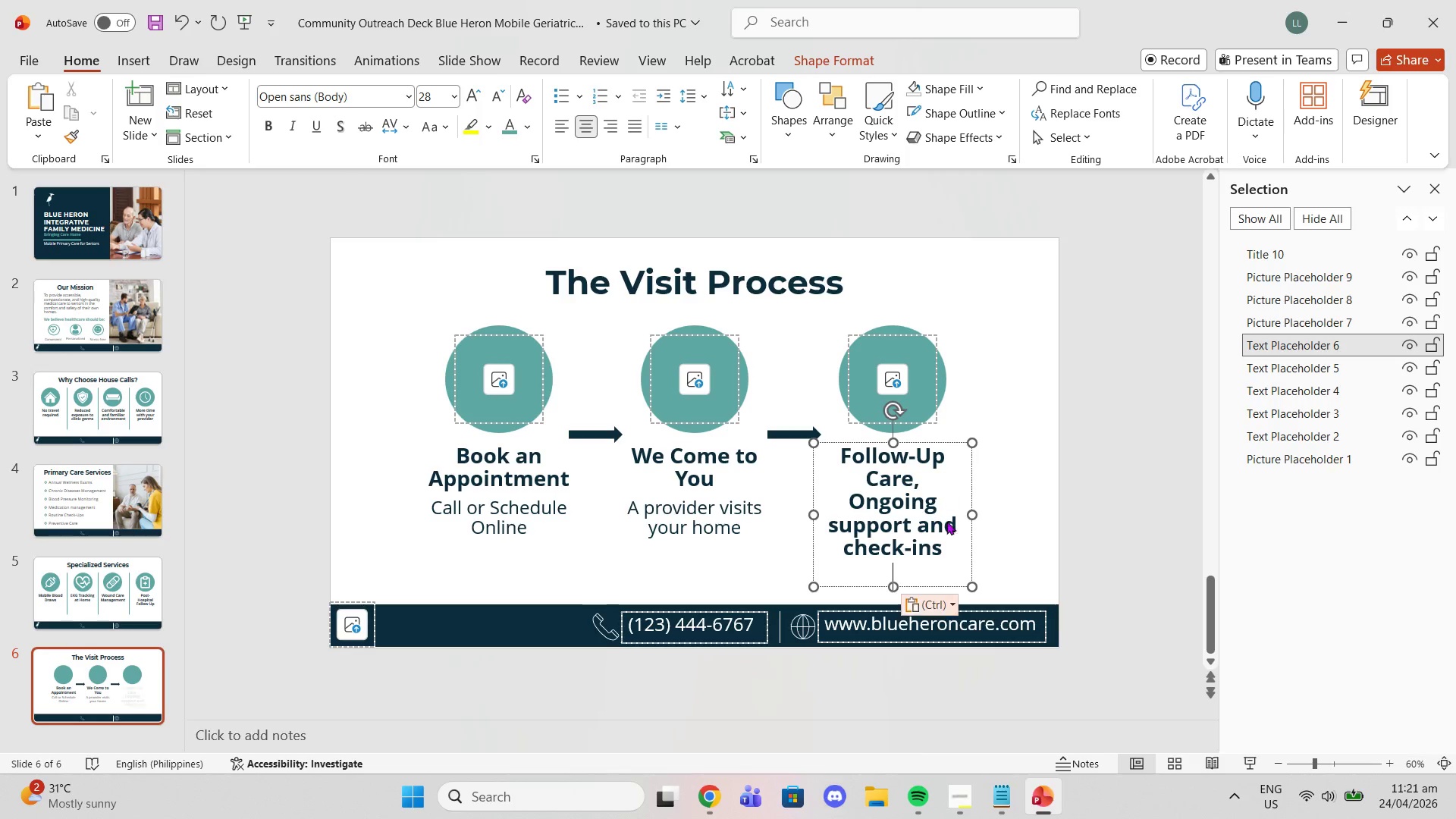 
key(Control+ControlLeft)
 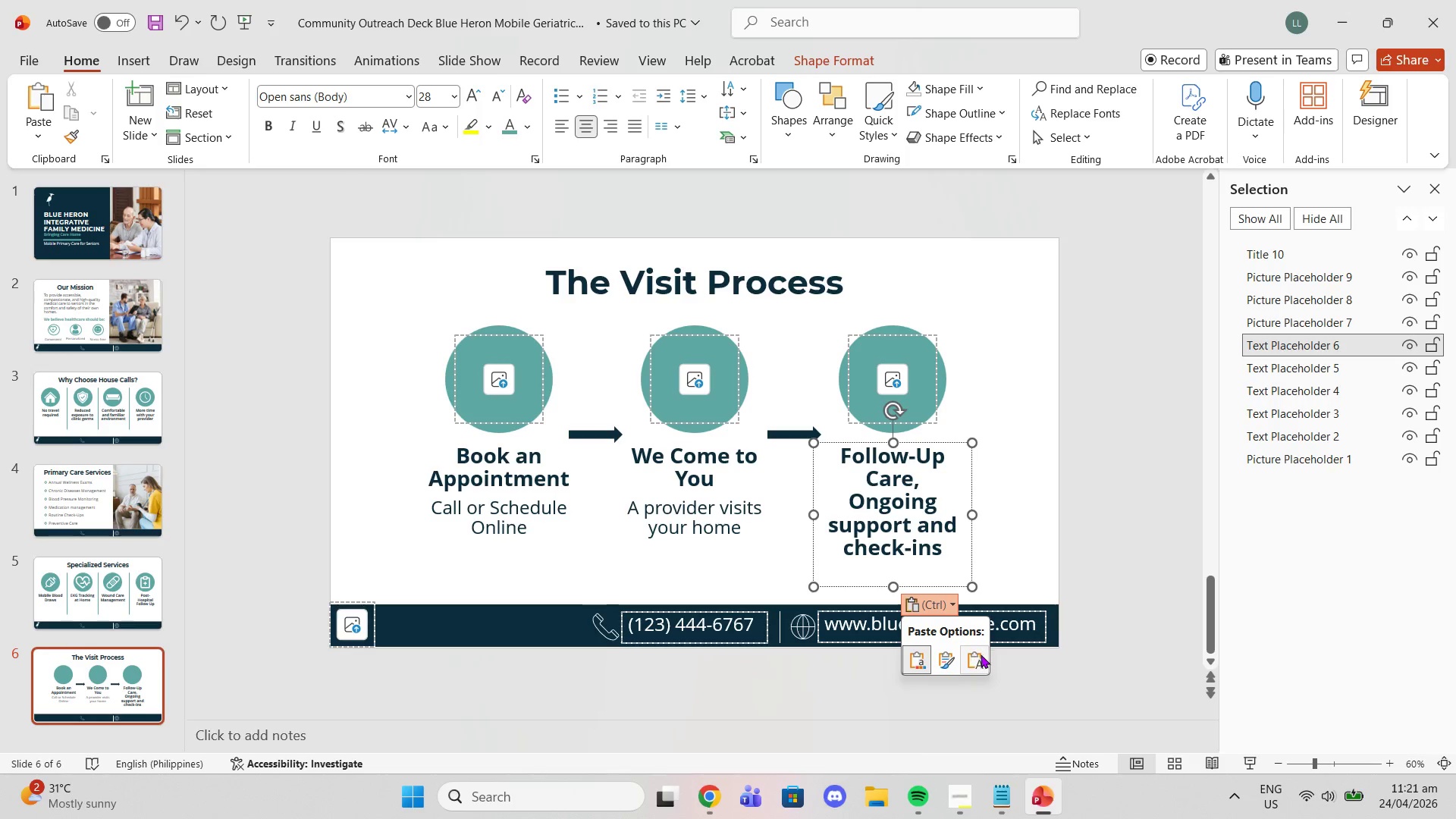 
left_click([981, 657])
 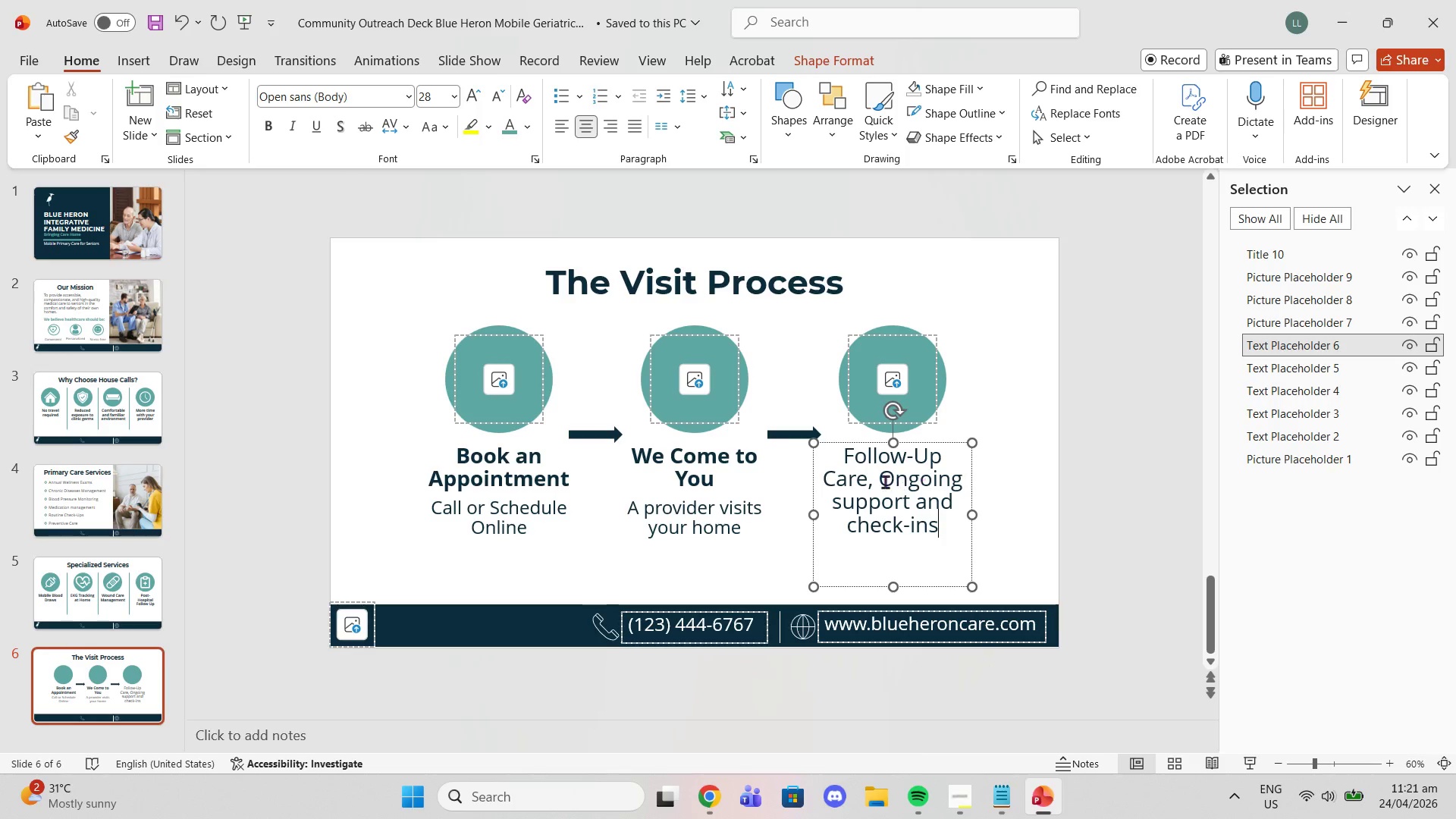 
left_click_drag(start_coordinate=[873, 479], to_coordinate=[831, 446])
 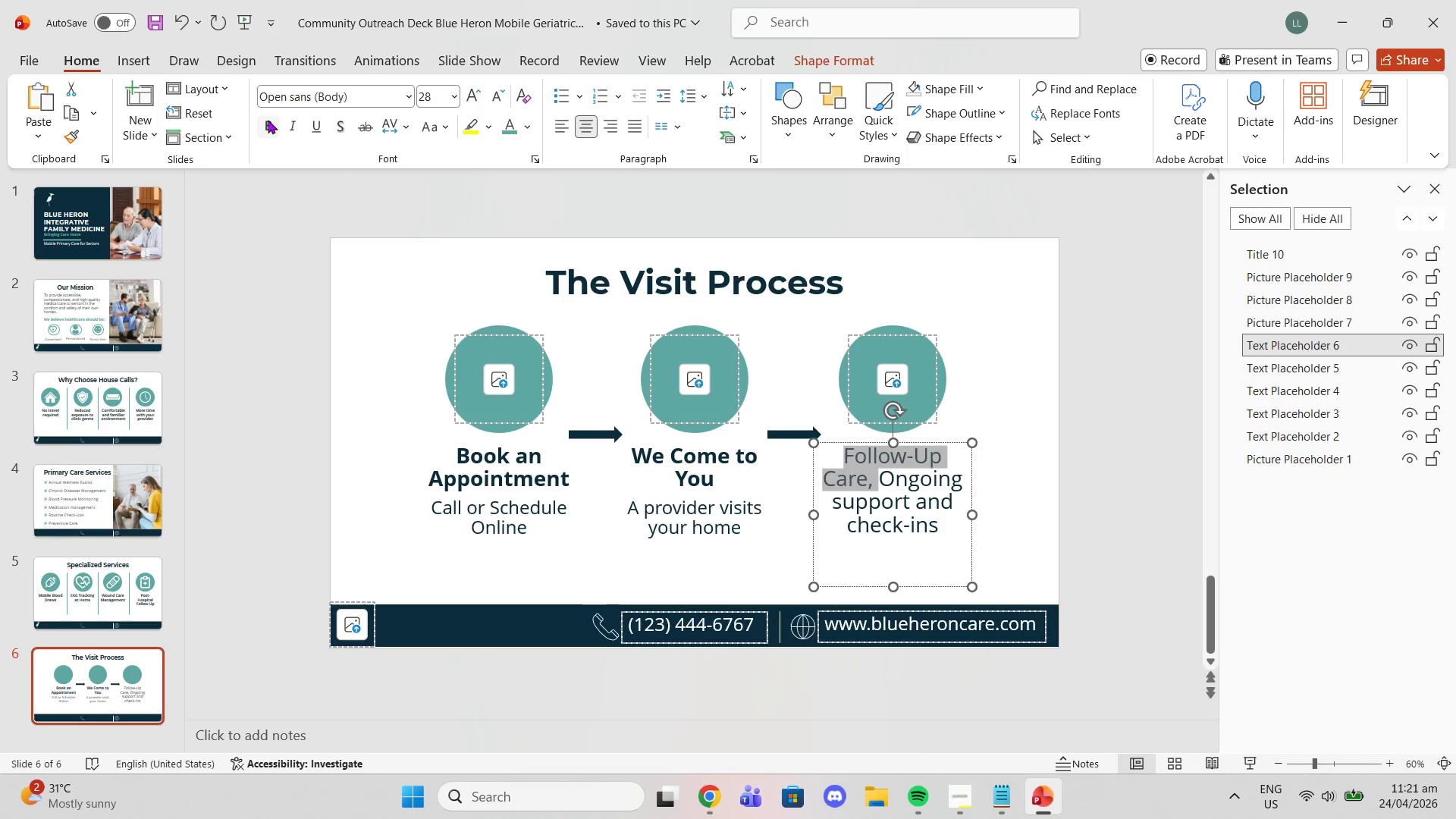 
left_click([268, 120])
 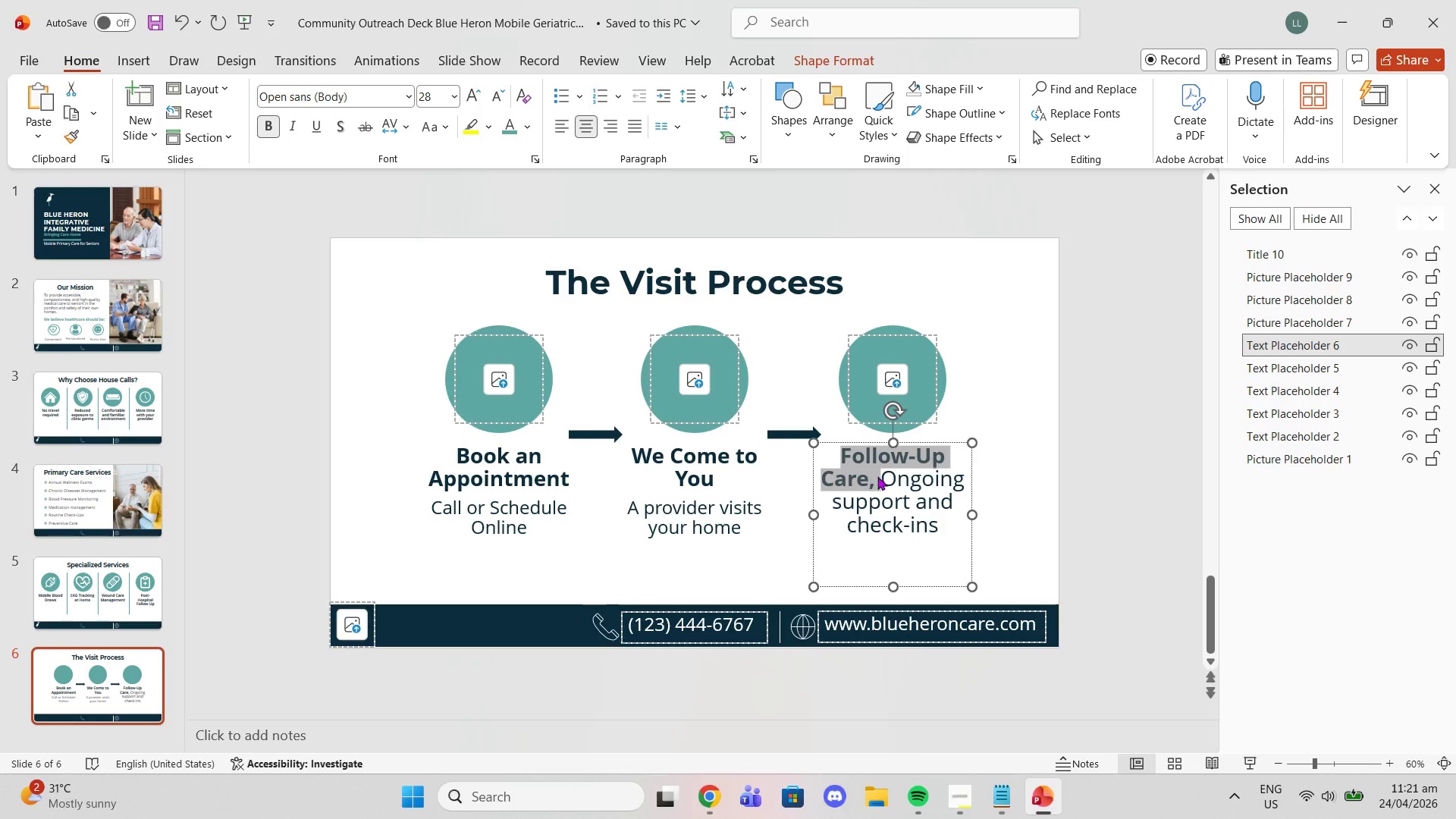 
left_click([880, 476])
 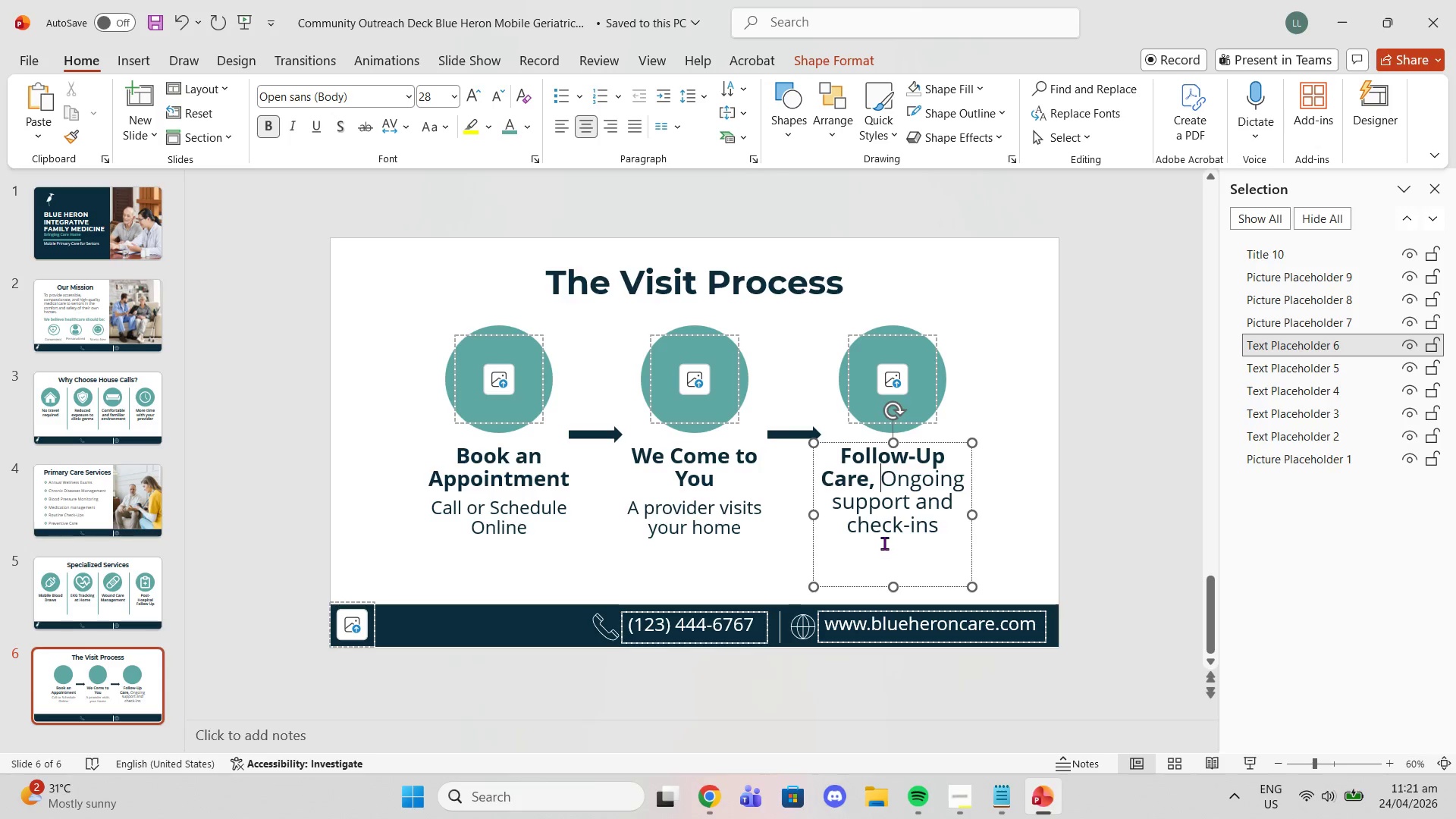 
key(Backspace)
 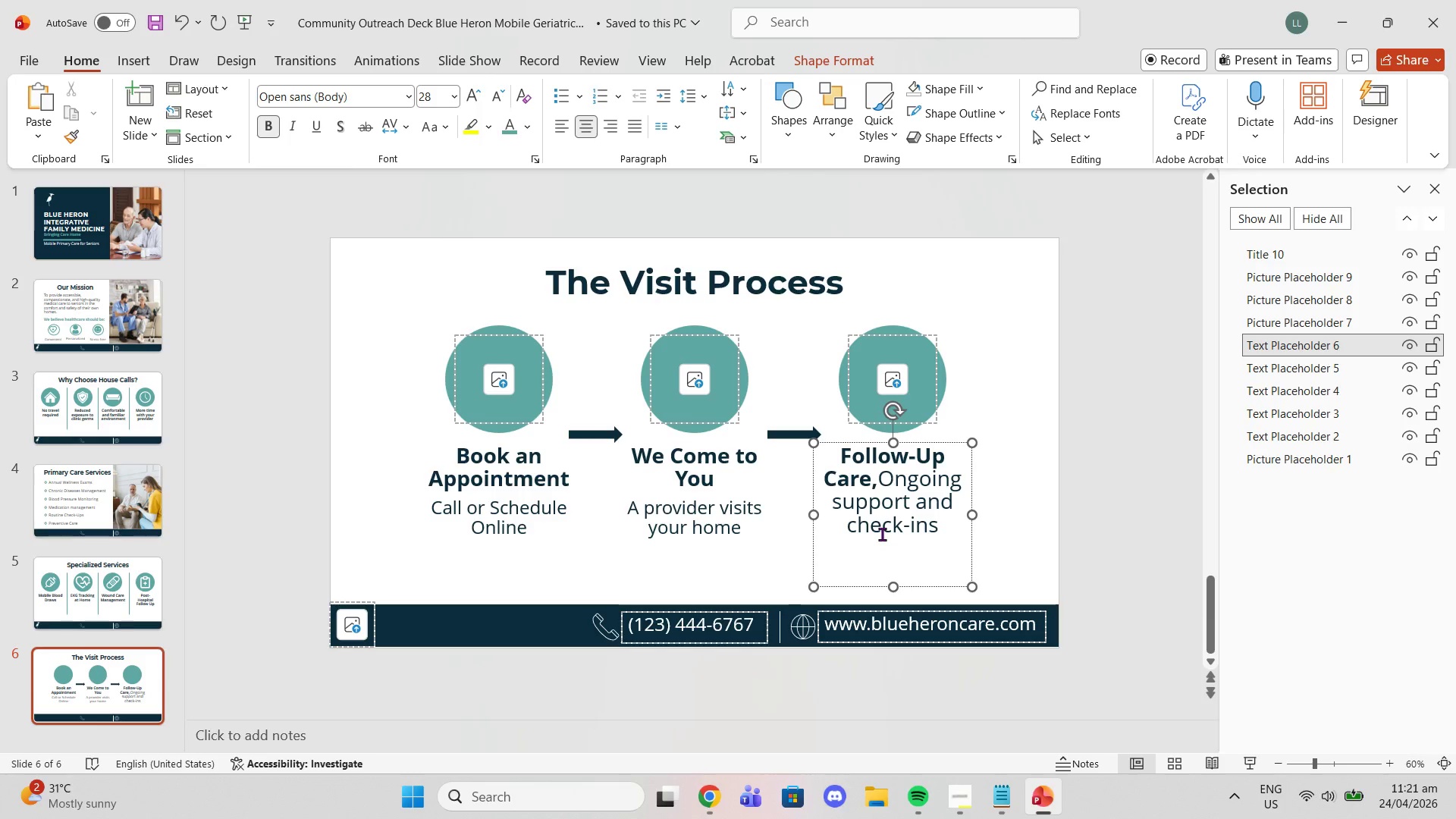 
key(Backspace)
 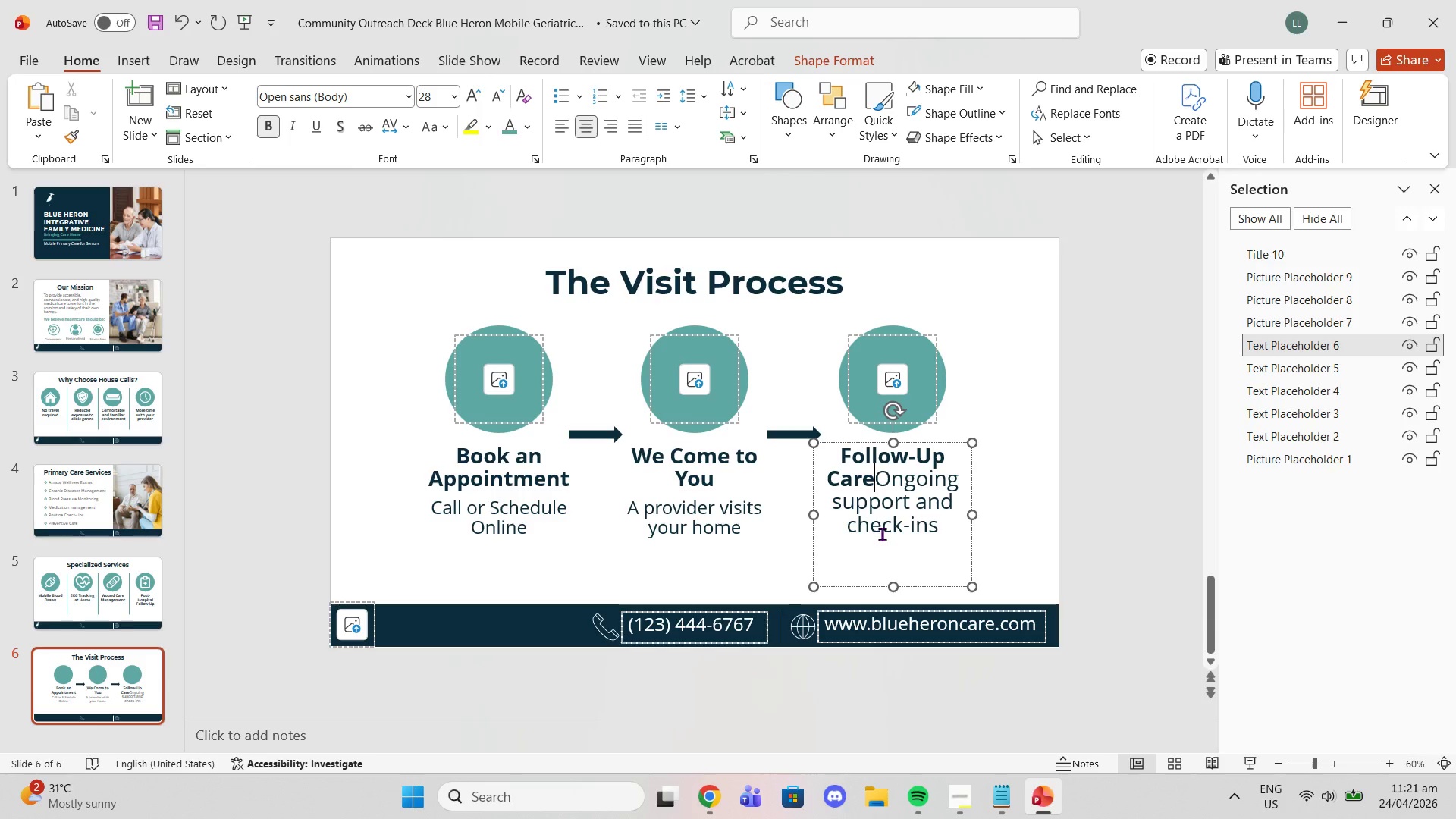 
key(Enter)
 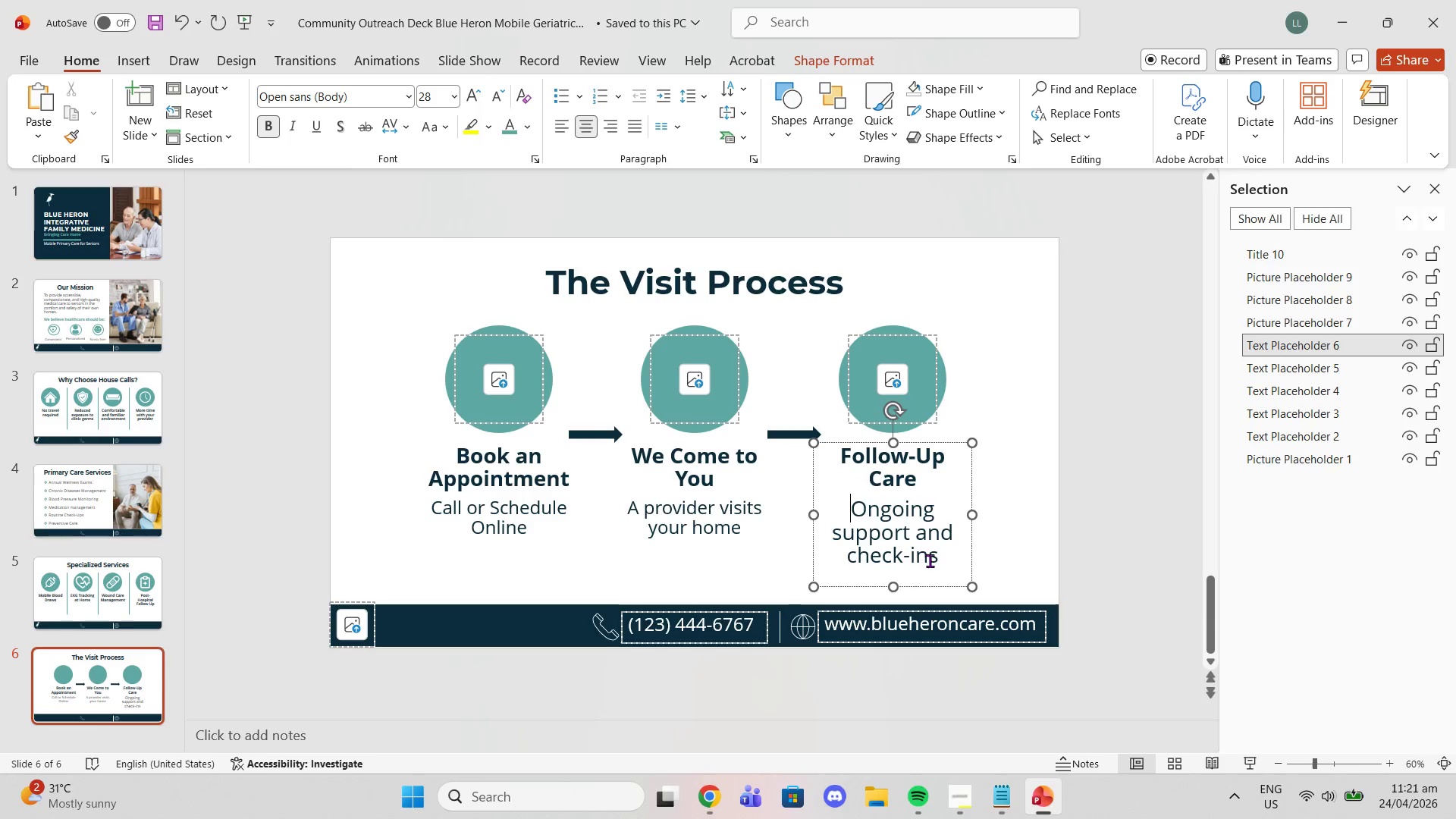 
left_click_drag(start_coordinate=[939, 552], to_coordinate=[840, 504])
 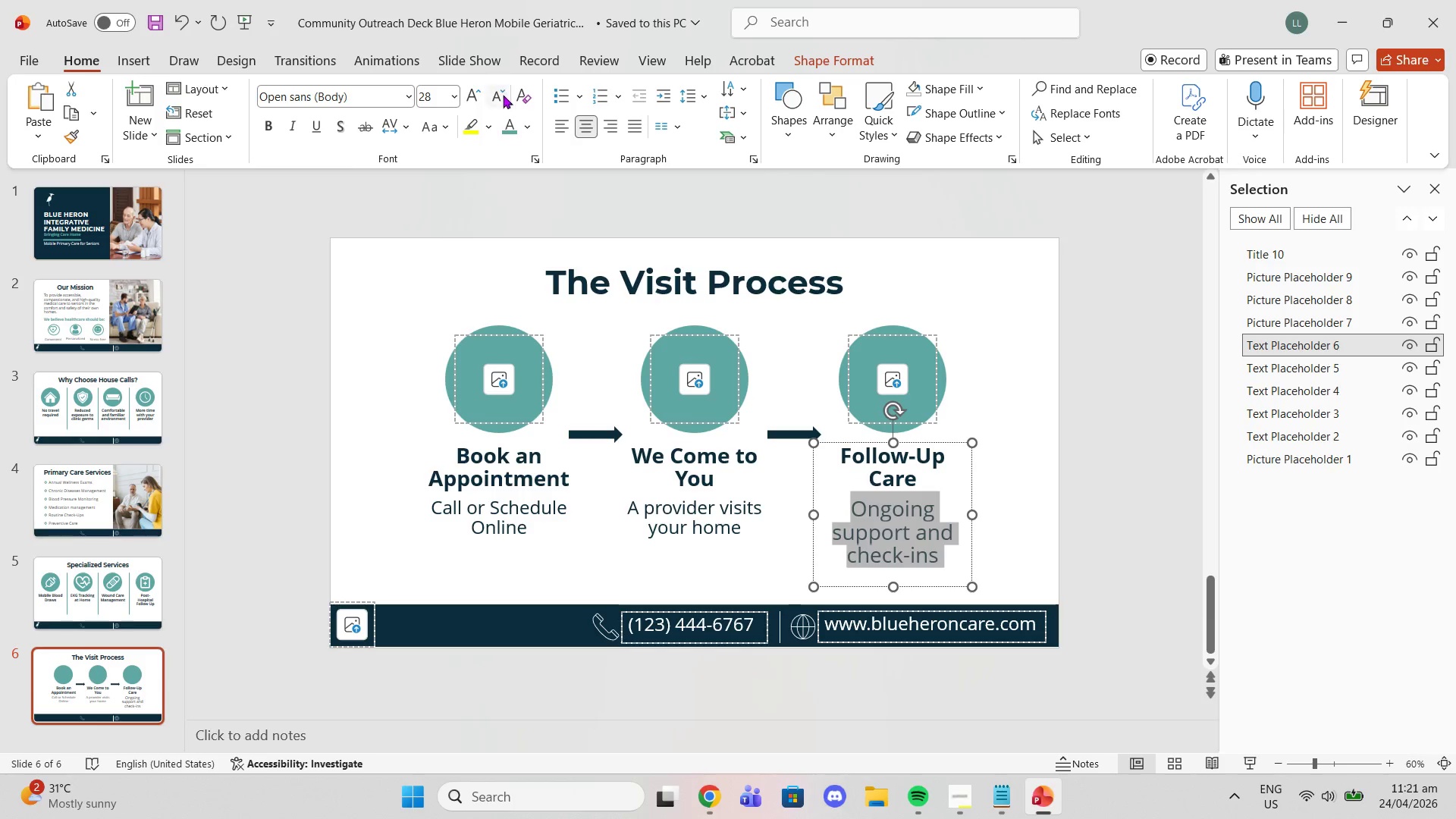 
left_click([503, 95])
 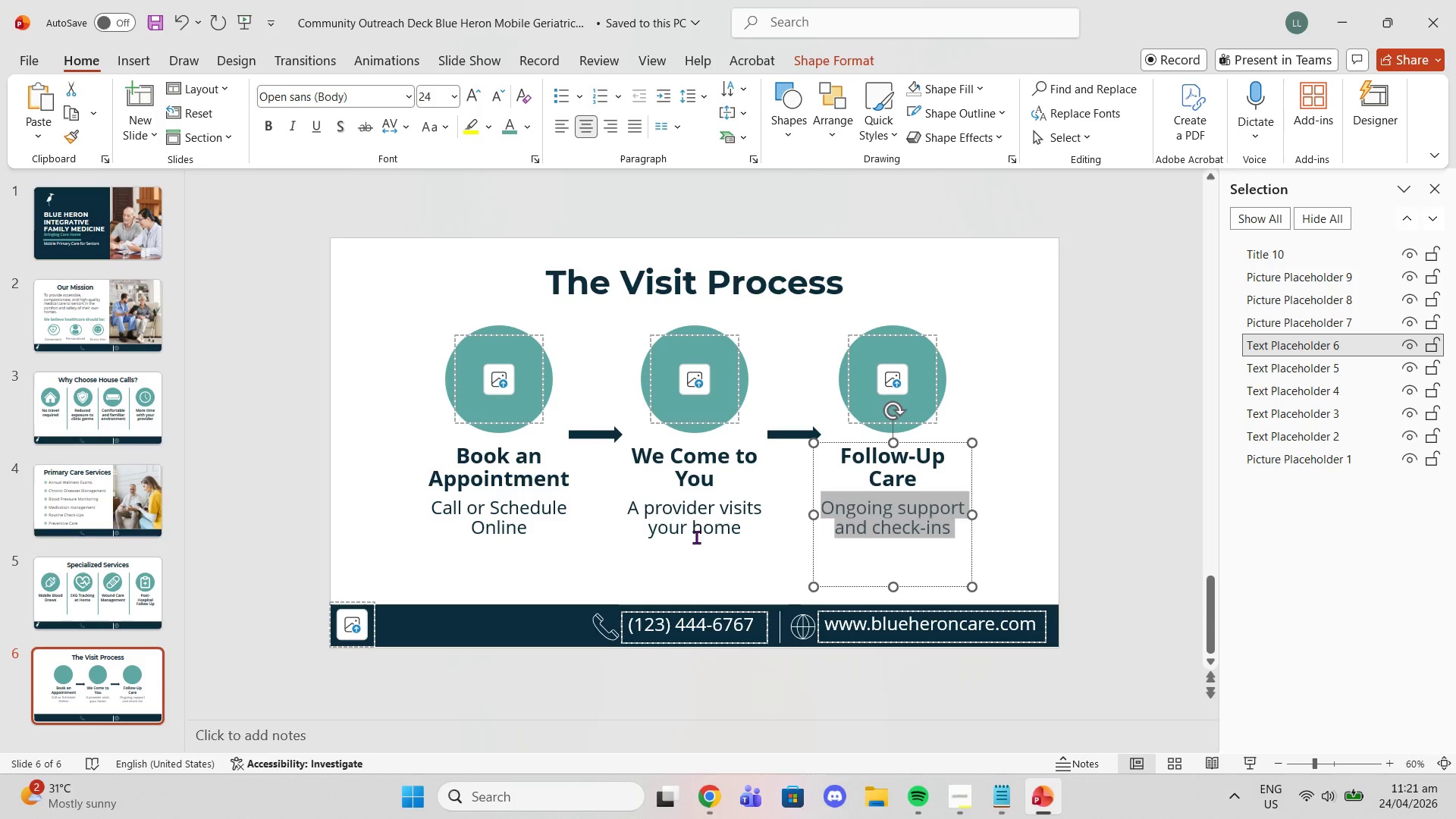 
left_click([680, 531])
 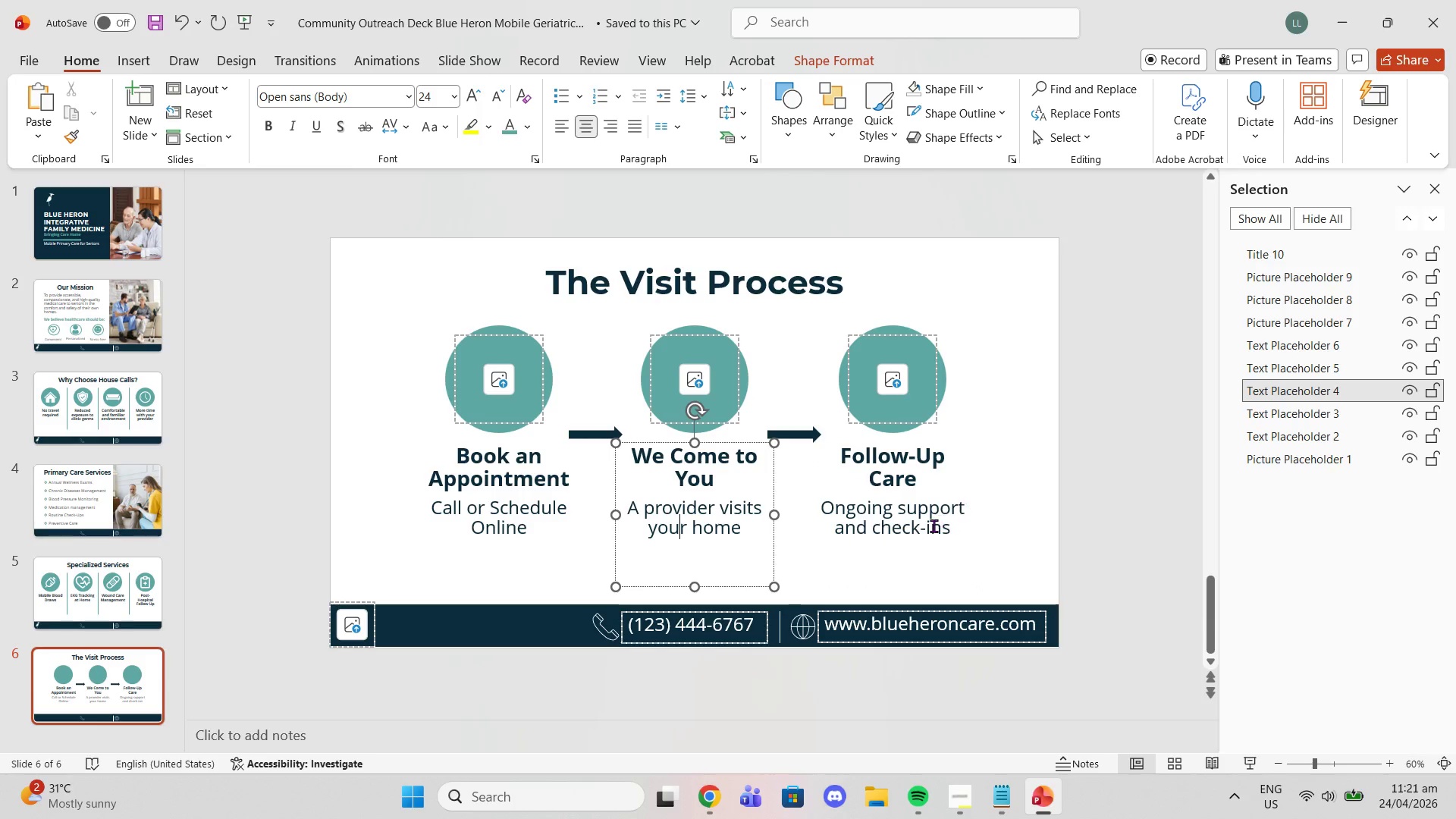 
left_click([934, 526])
 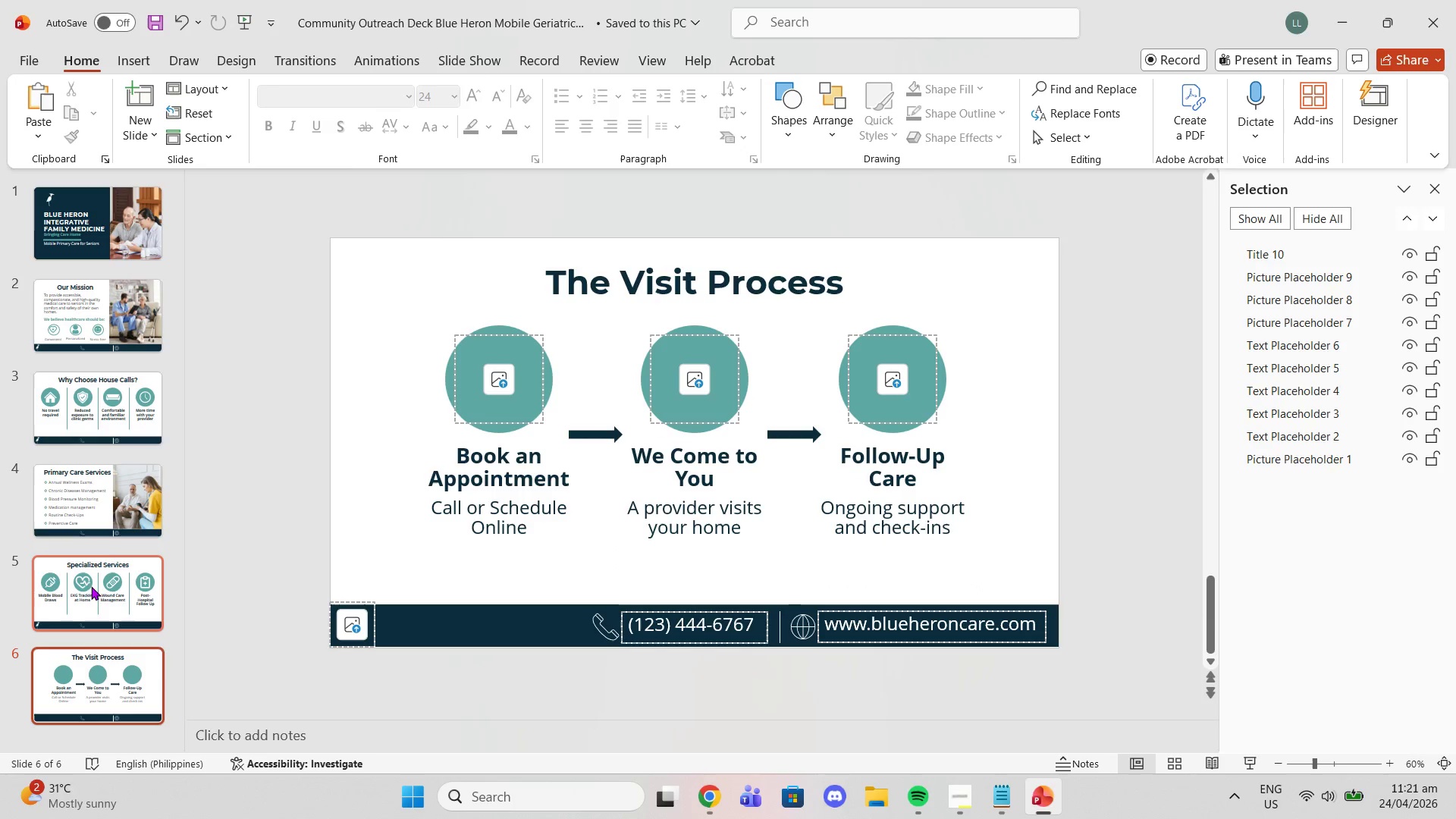 
left_click([98, 526])
 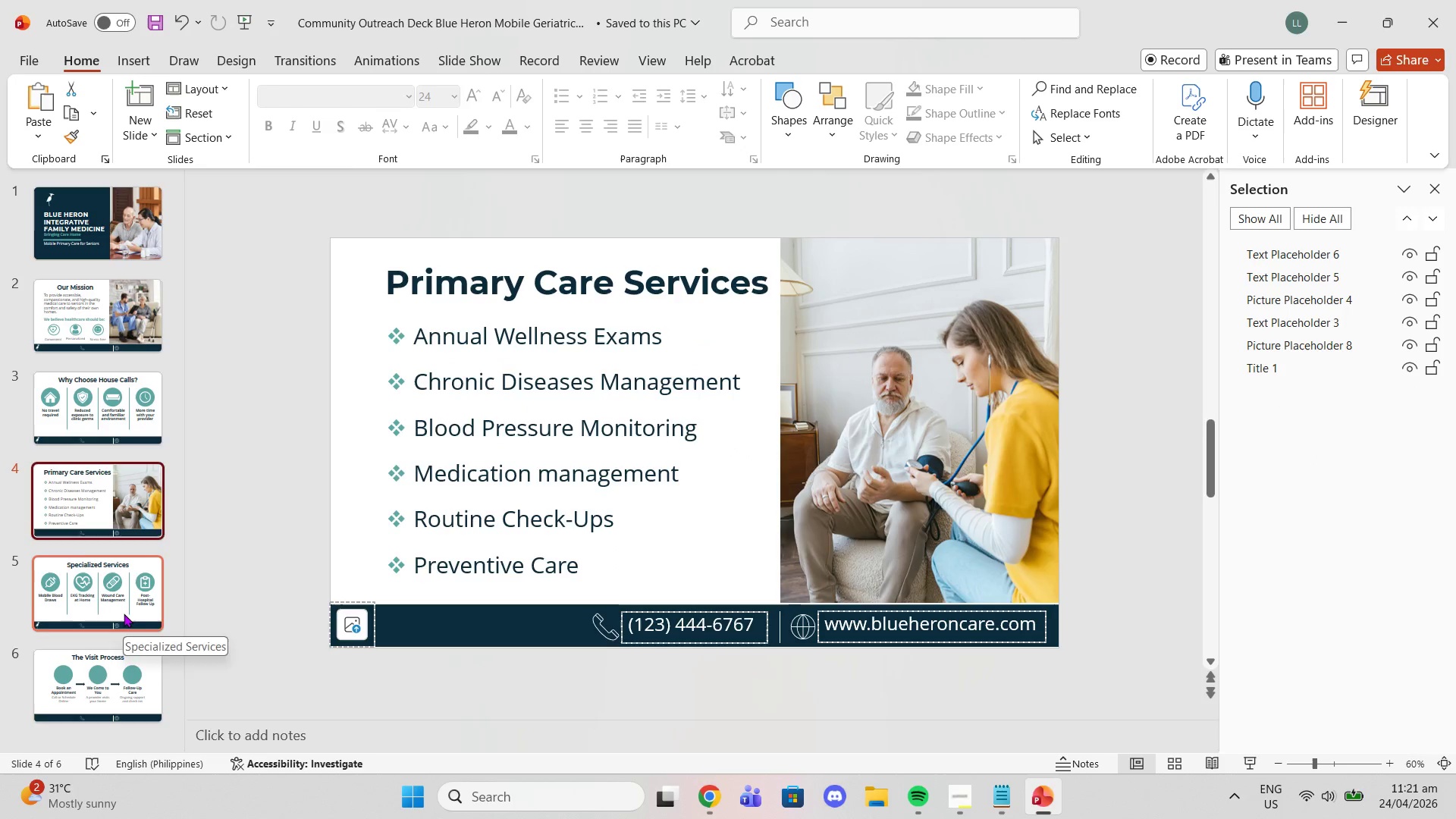 
left_click([124, 613])
 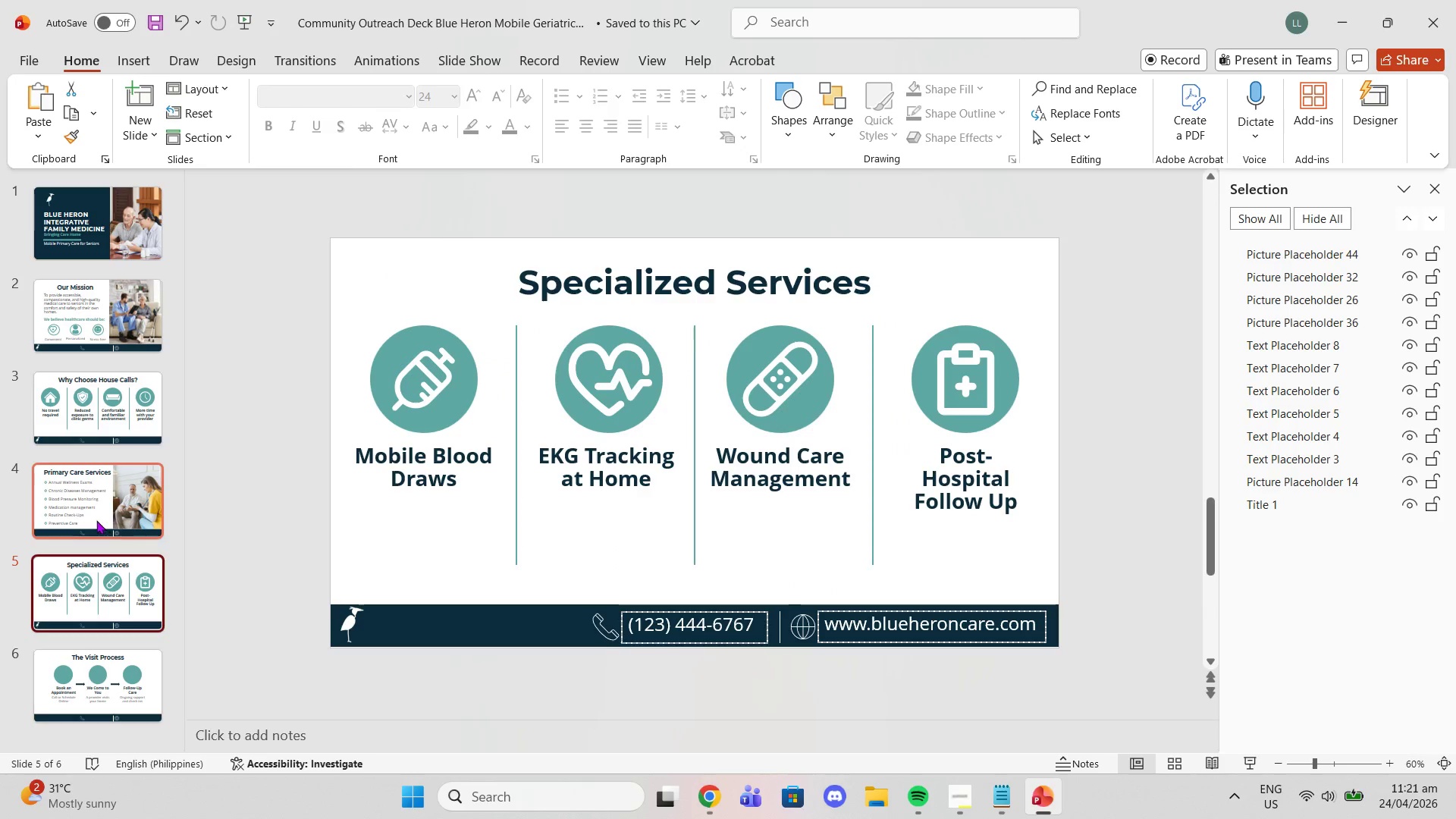 
left_click([96, 520])
 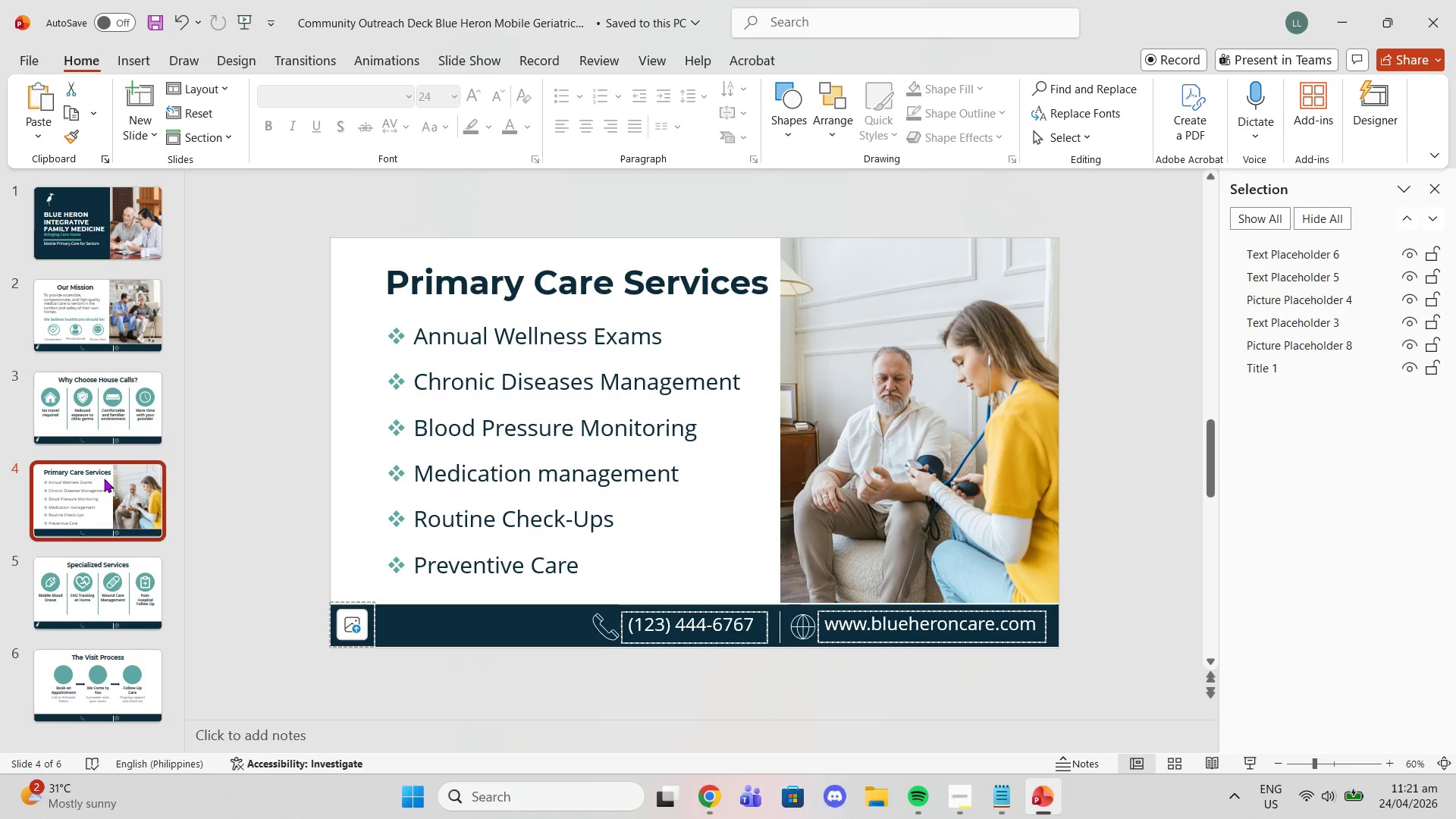 
left_click([102, 208])
 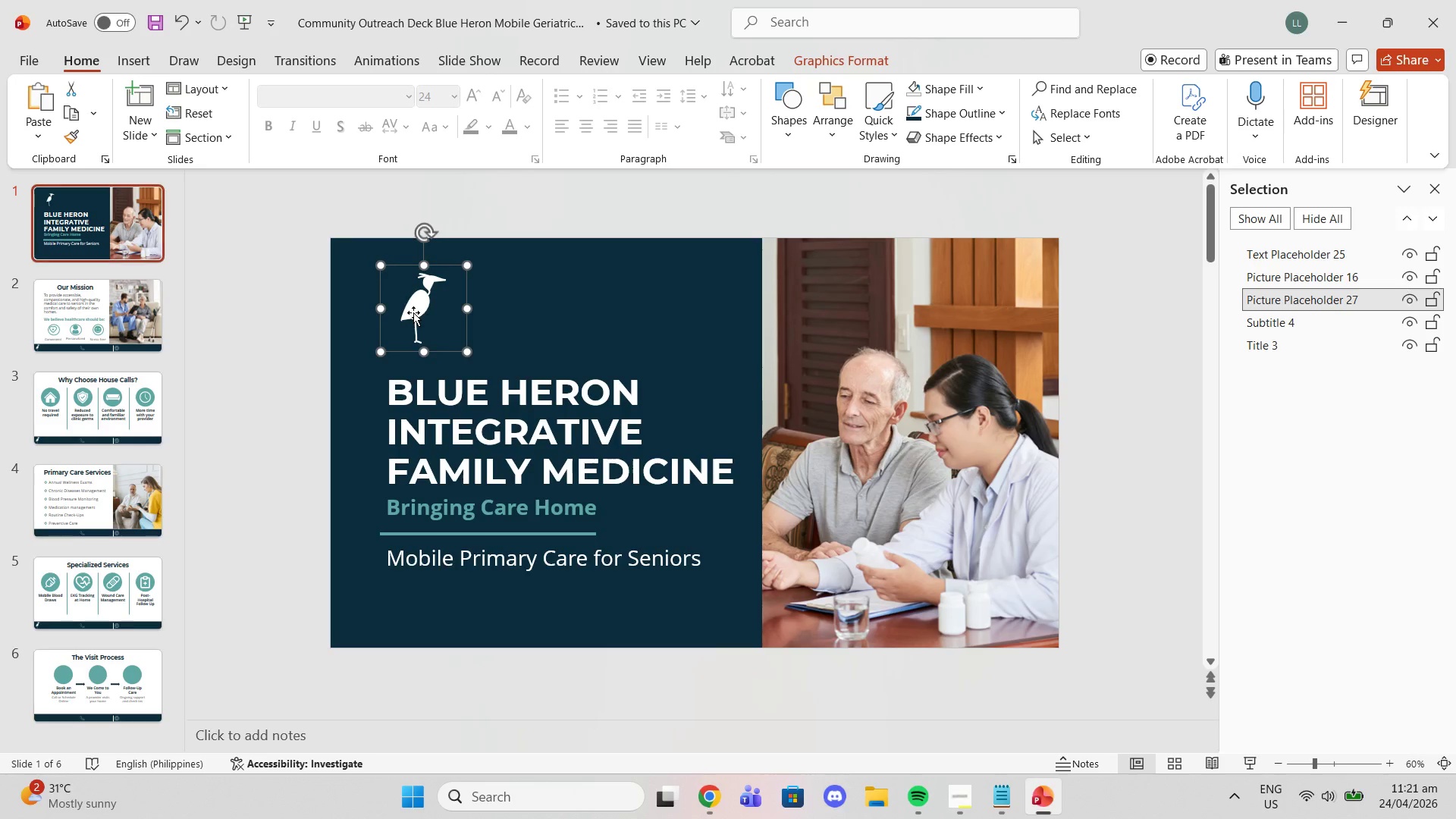 
scroll: coordinate [96, 456], scroll_direction: up, amount: 5.0
 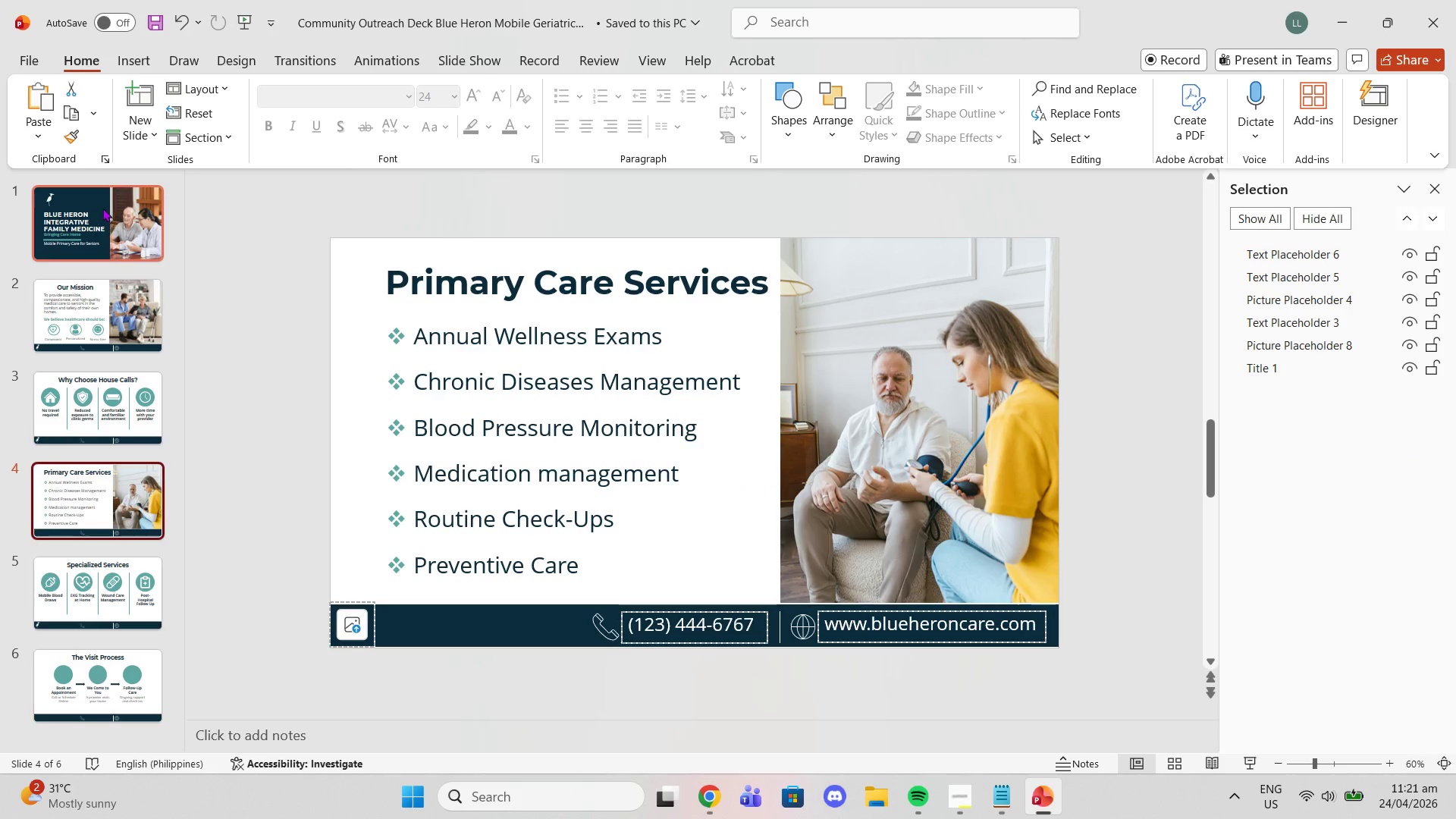 
key(Control+ControlLeft)
 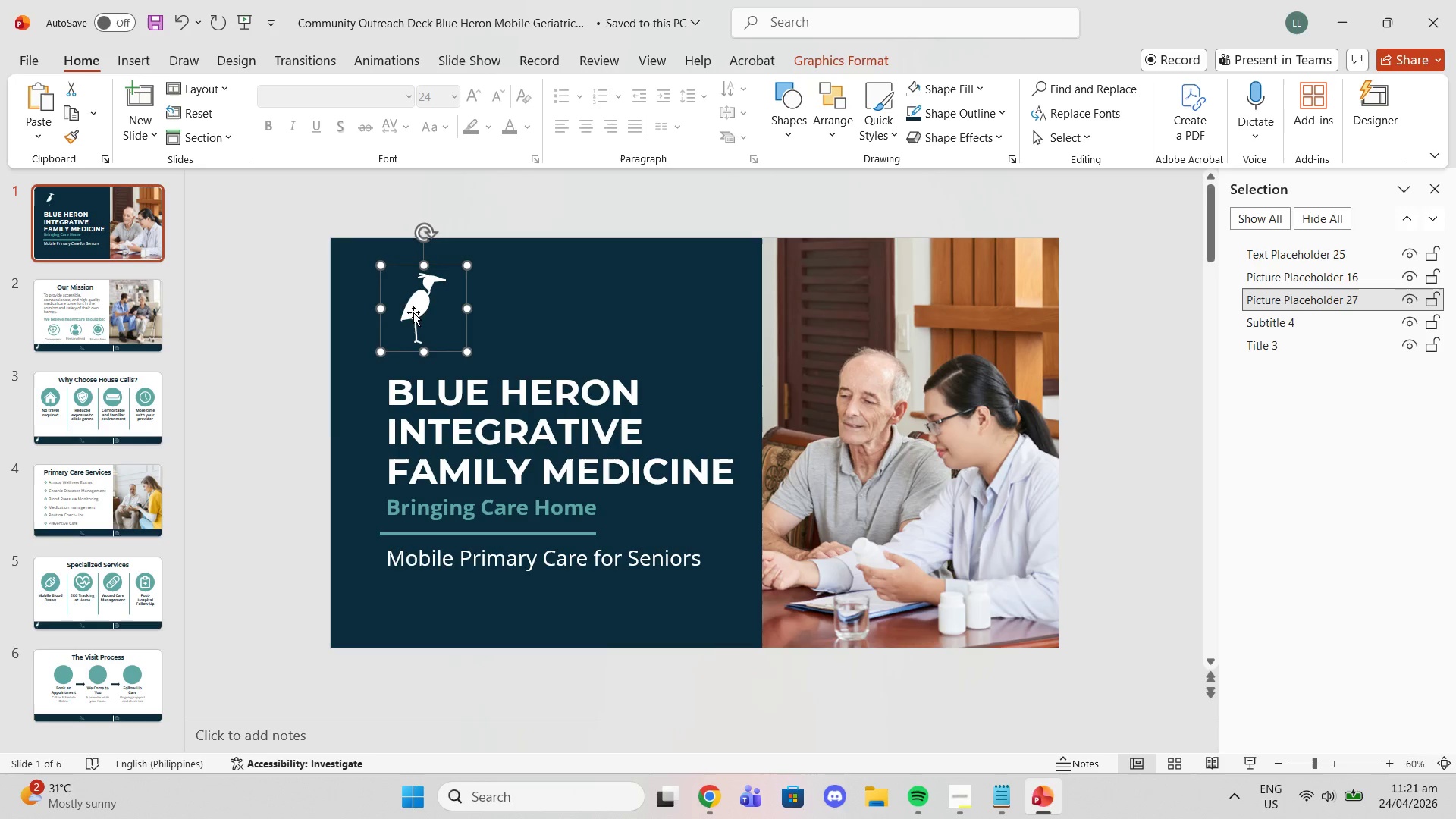 
key(Control+C)
 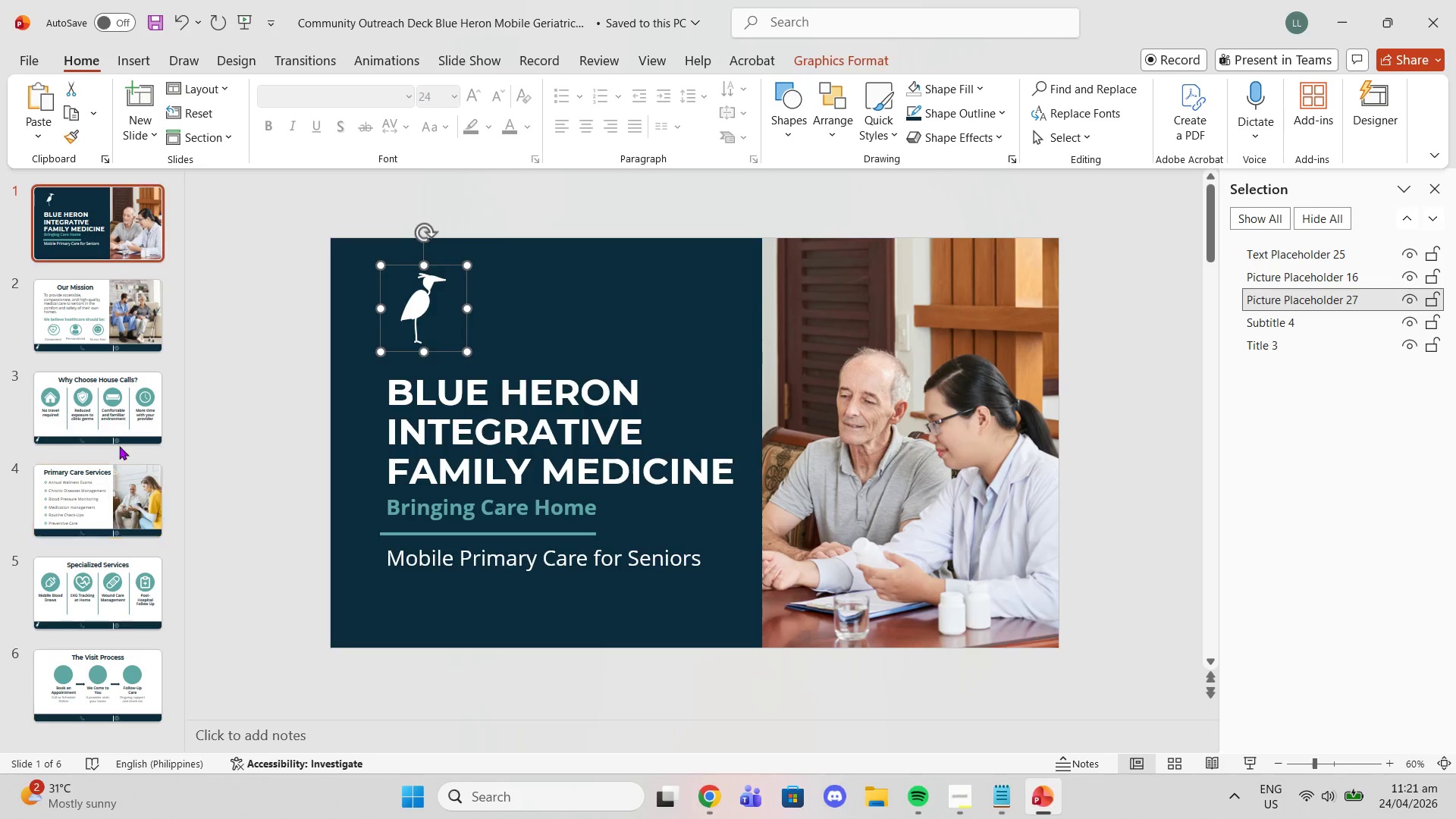 
left_click_drag(start_coordinate=[120, 451], to_coordinate=[124, 466])
 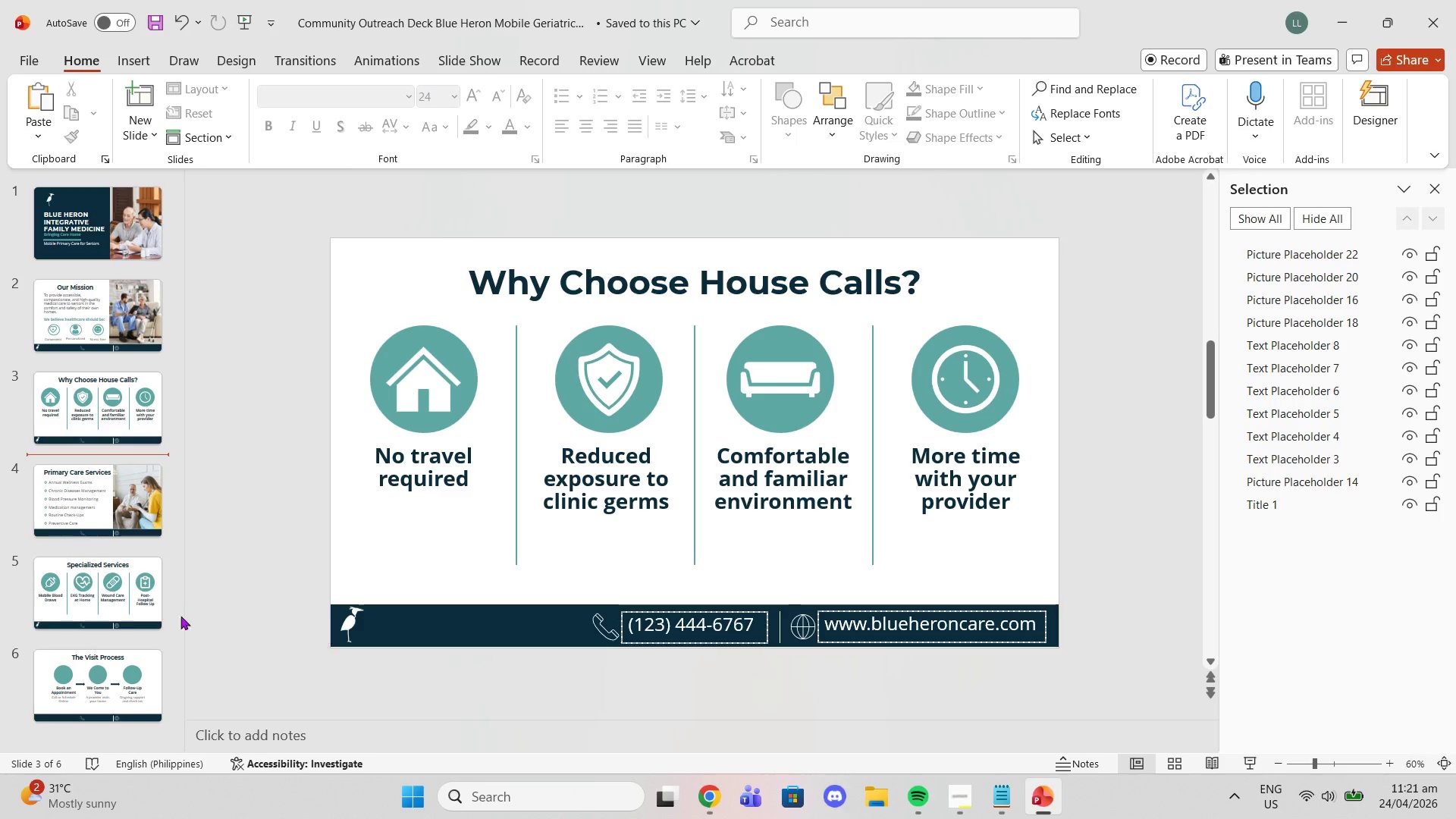 
left_click([140, 582])
 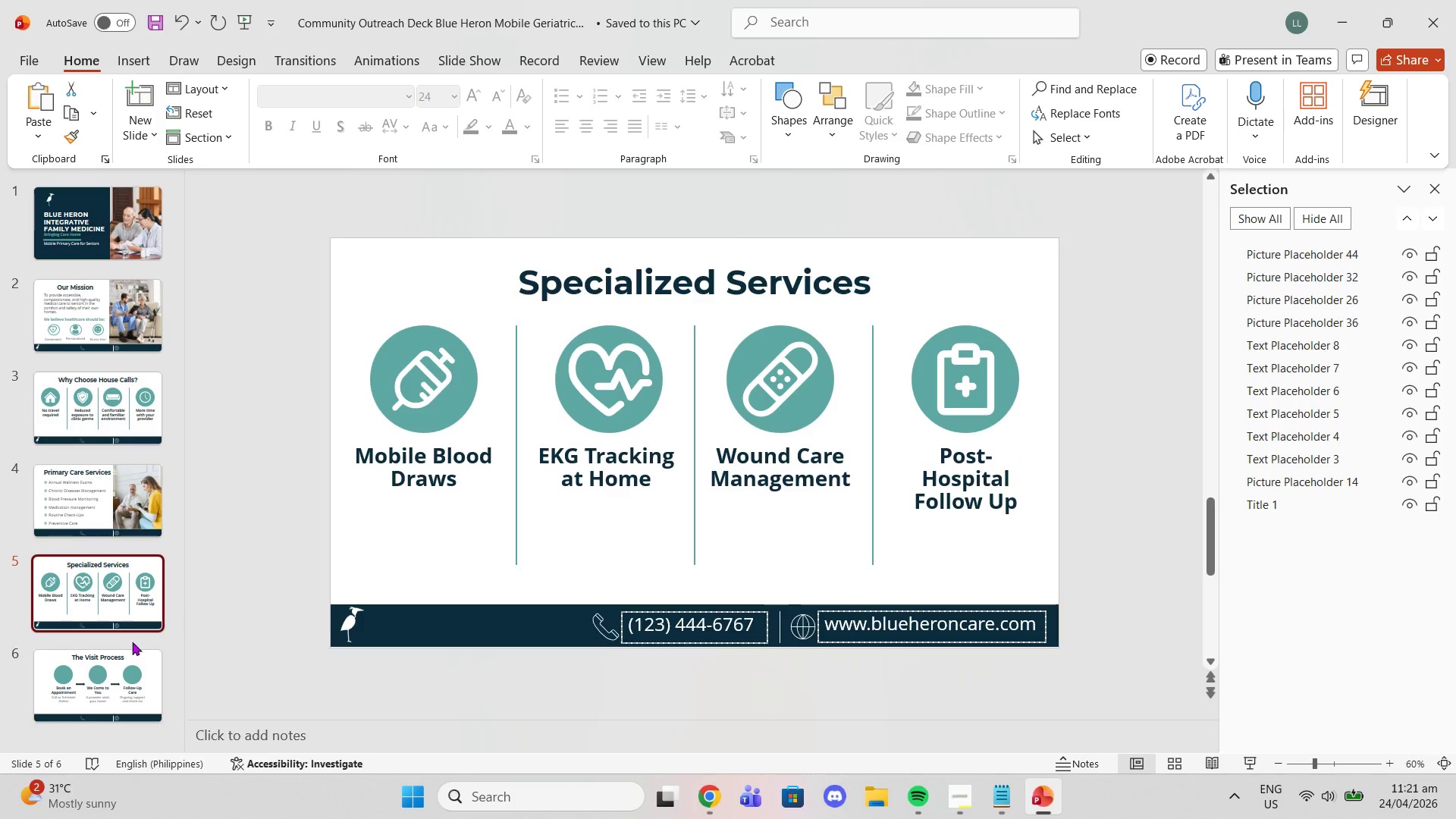 
left_click([103, 679])
 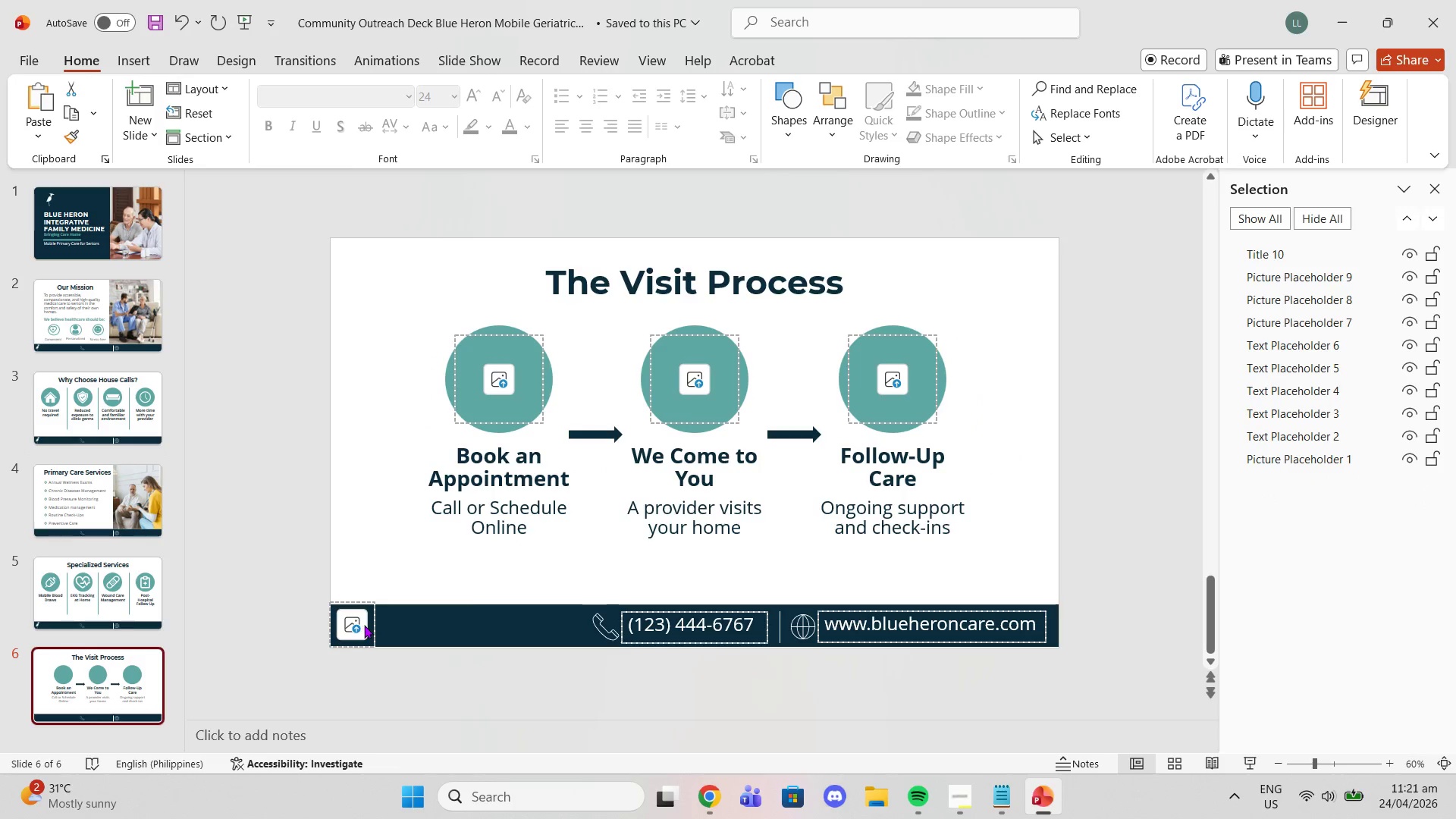 
left_click([364, 625])
 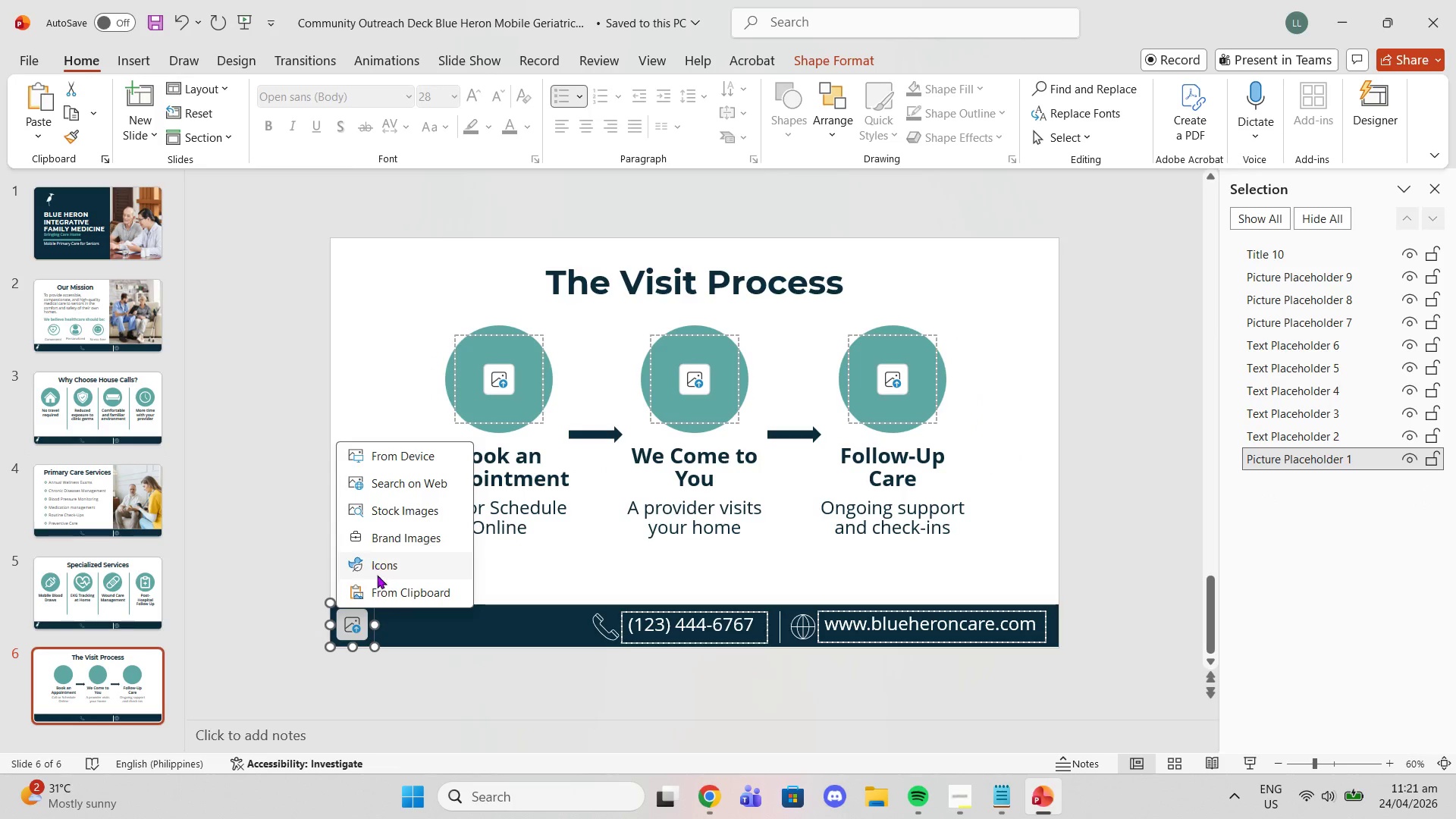 
left_click([380, 586])
 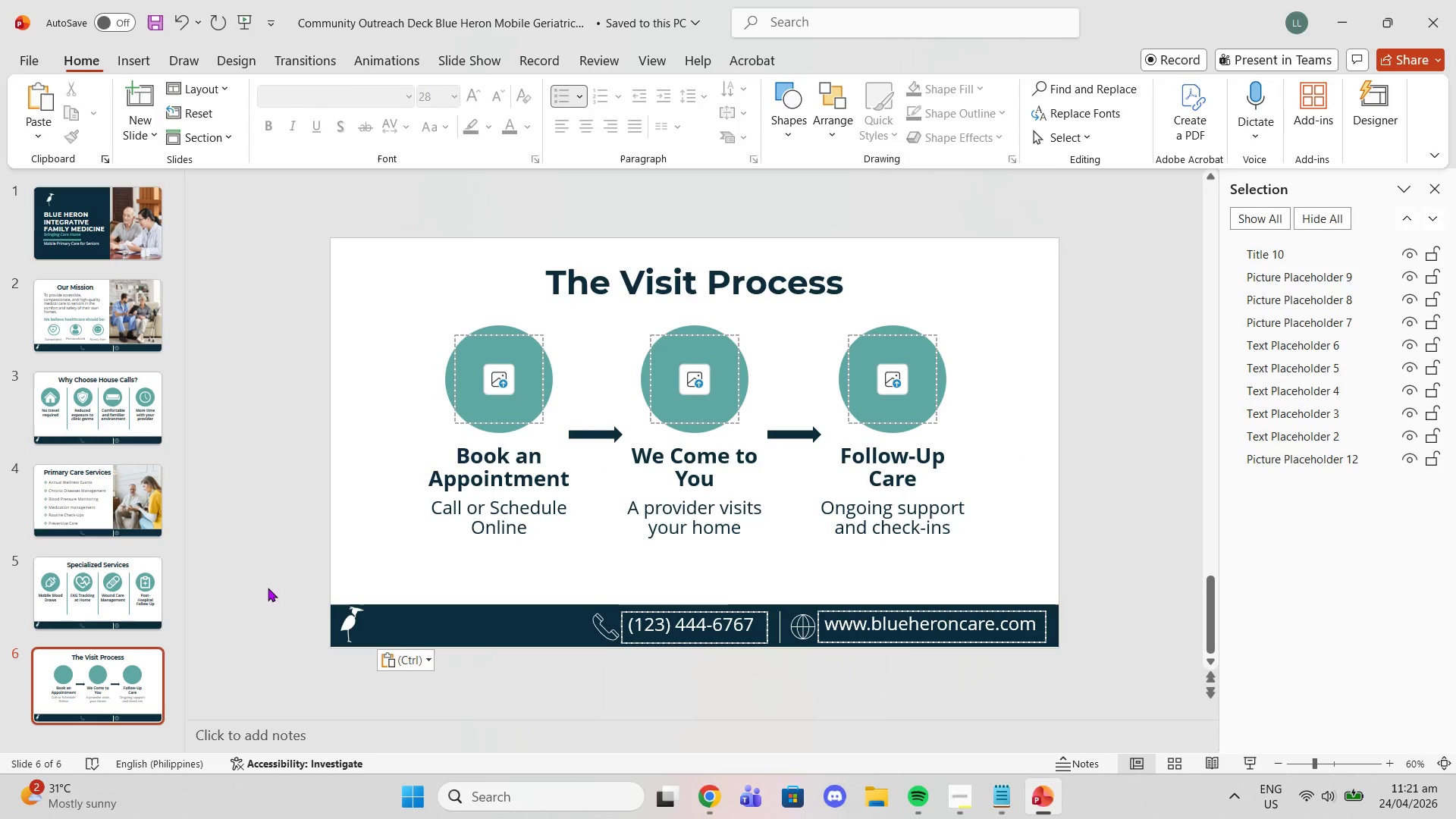 
scroll: coordinate [226, 573], scroll_direction: up, amount: 2.0
 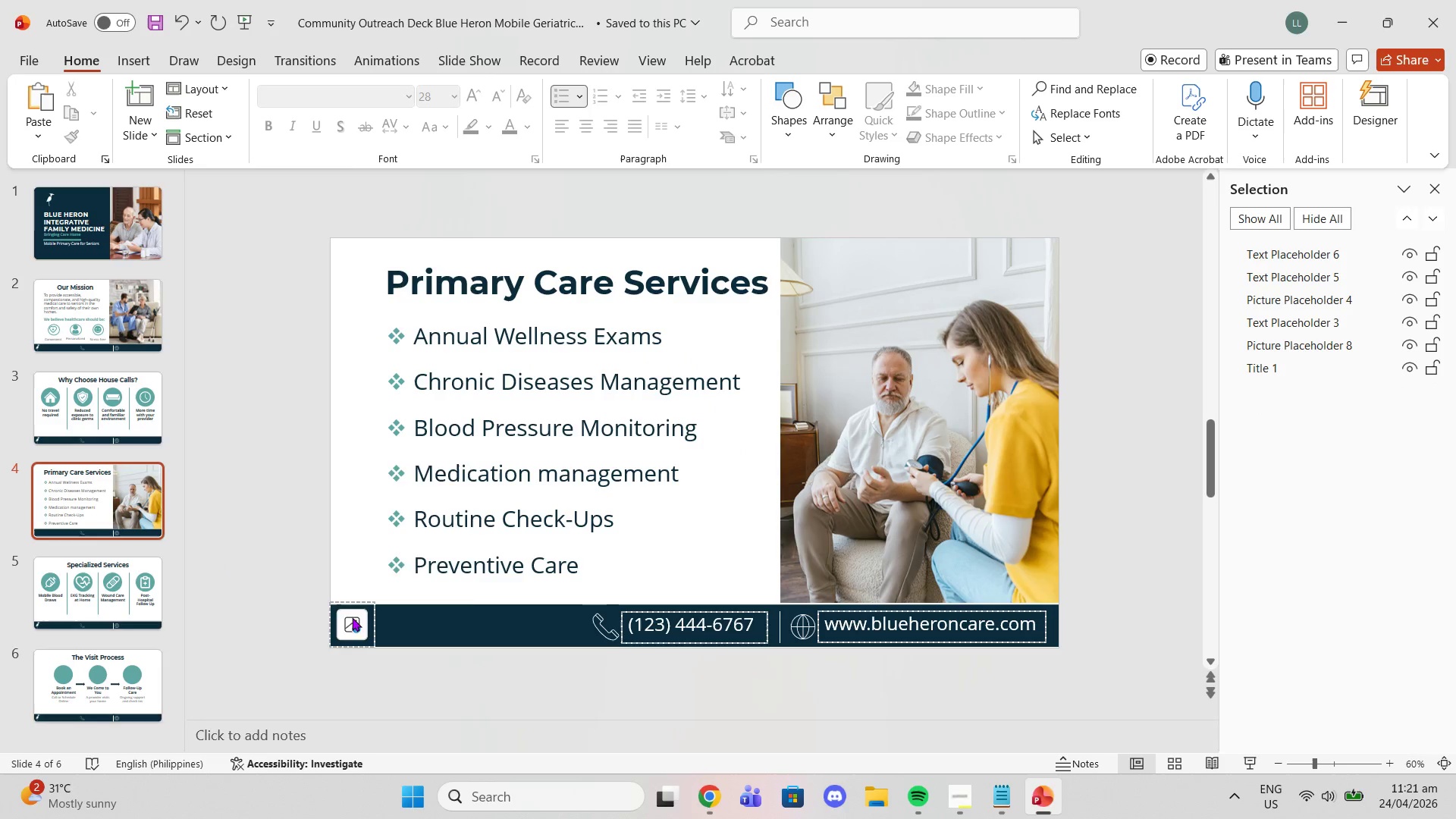 
left_click([358, 623])
 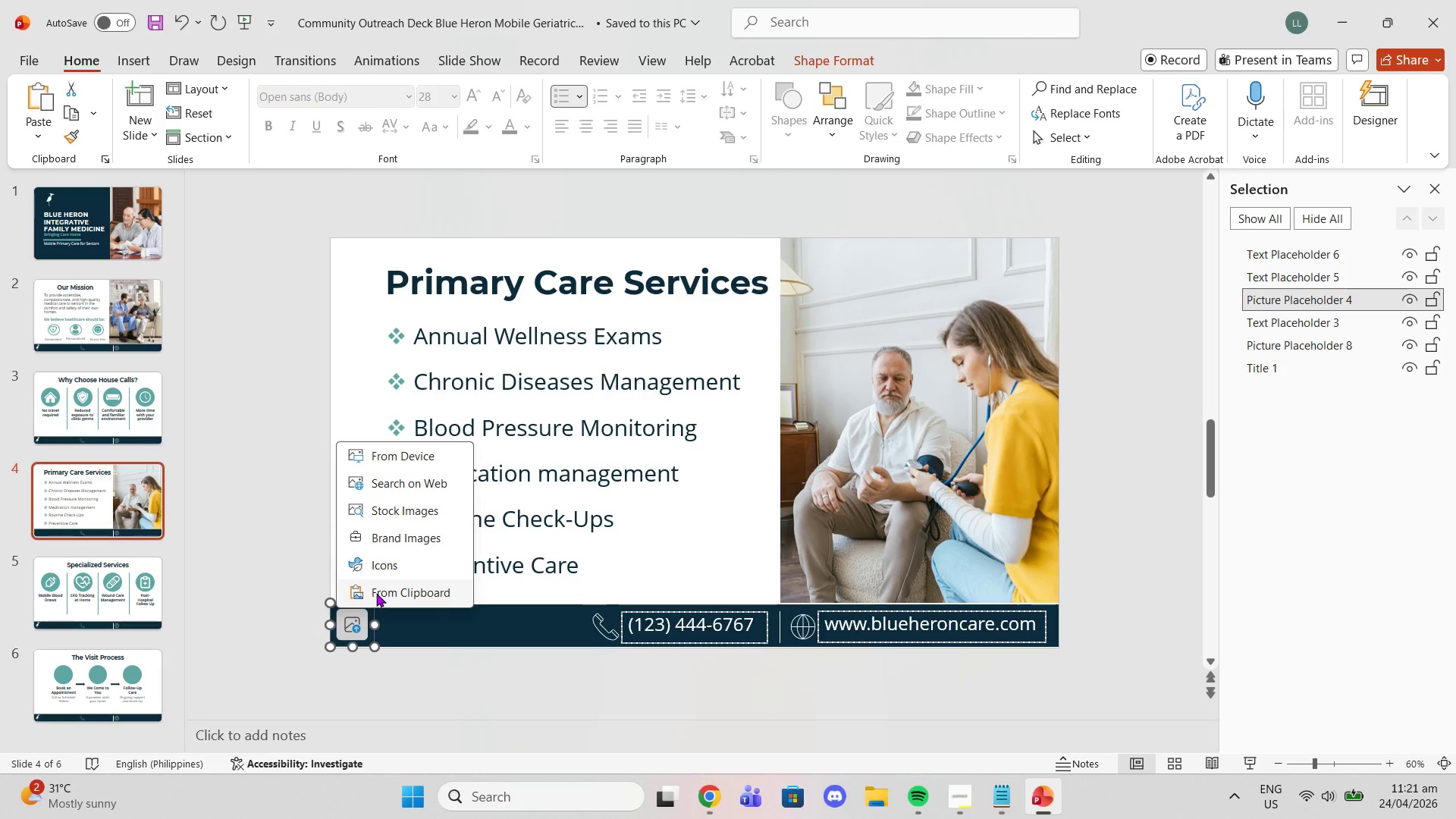 
left_click([376, 593])
 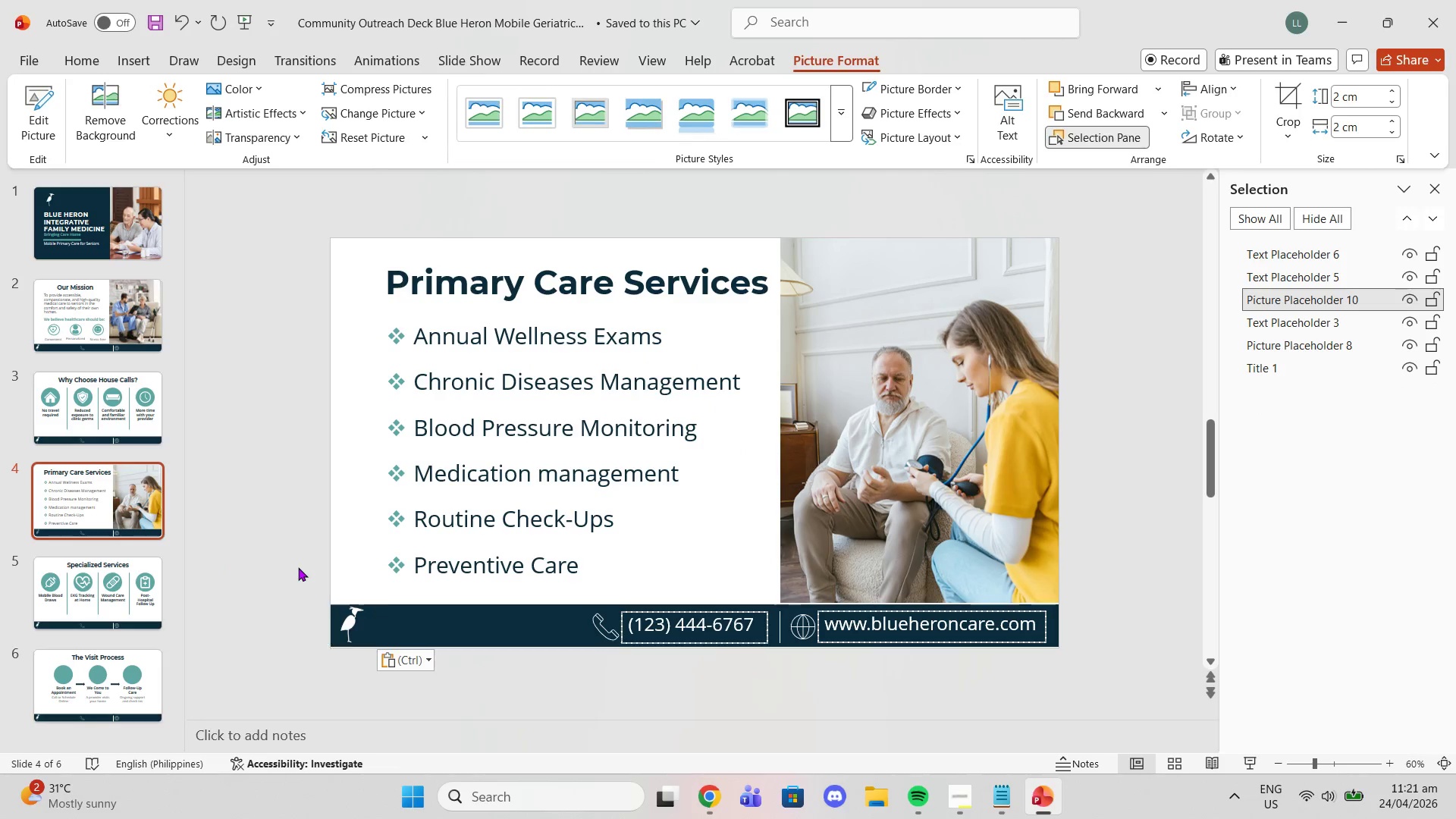 
left_click([298, 567])
 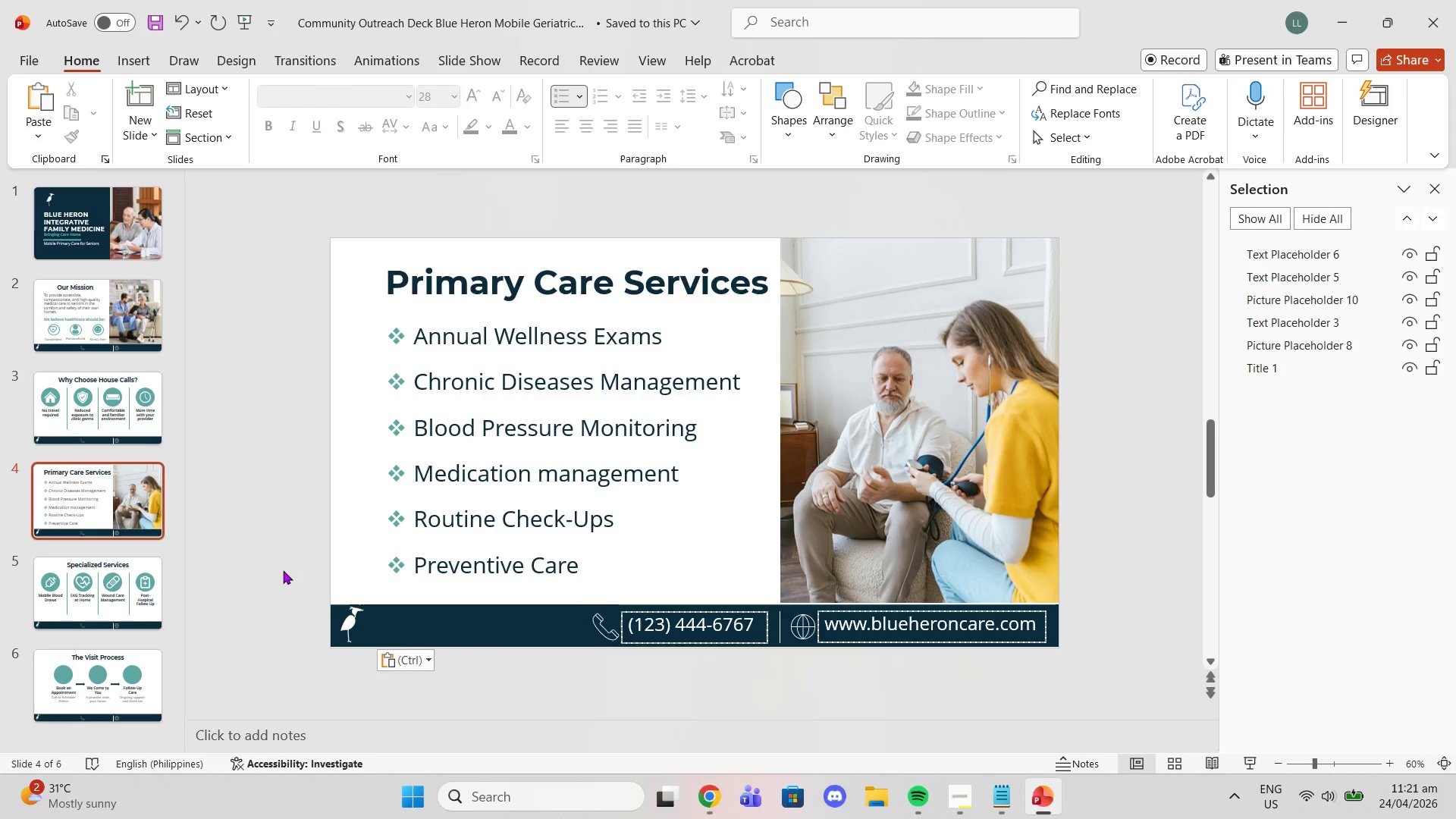 
scroll: coordinate [283, 570], scroll_direction: up, amount: 1.0
 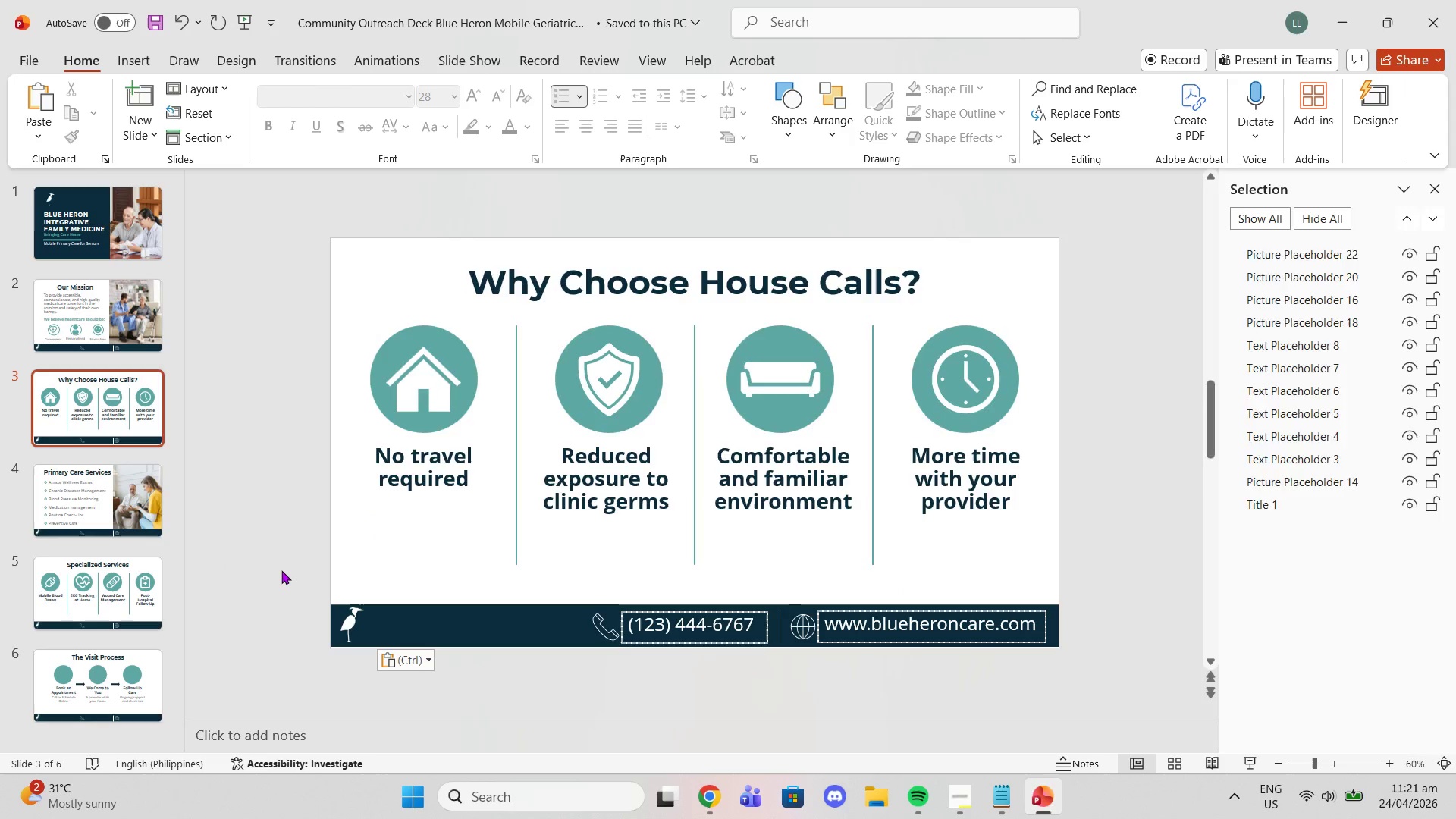 
scroll: coordinate [403, 516], scroll_direction: down, amount: 3.0
 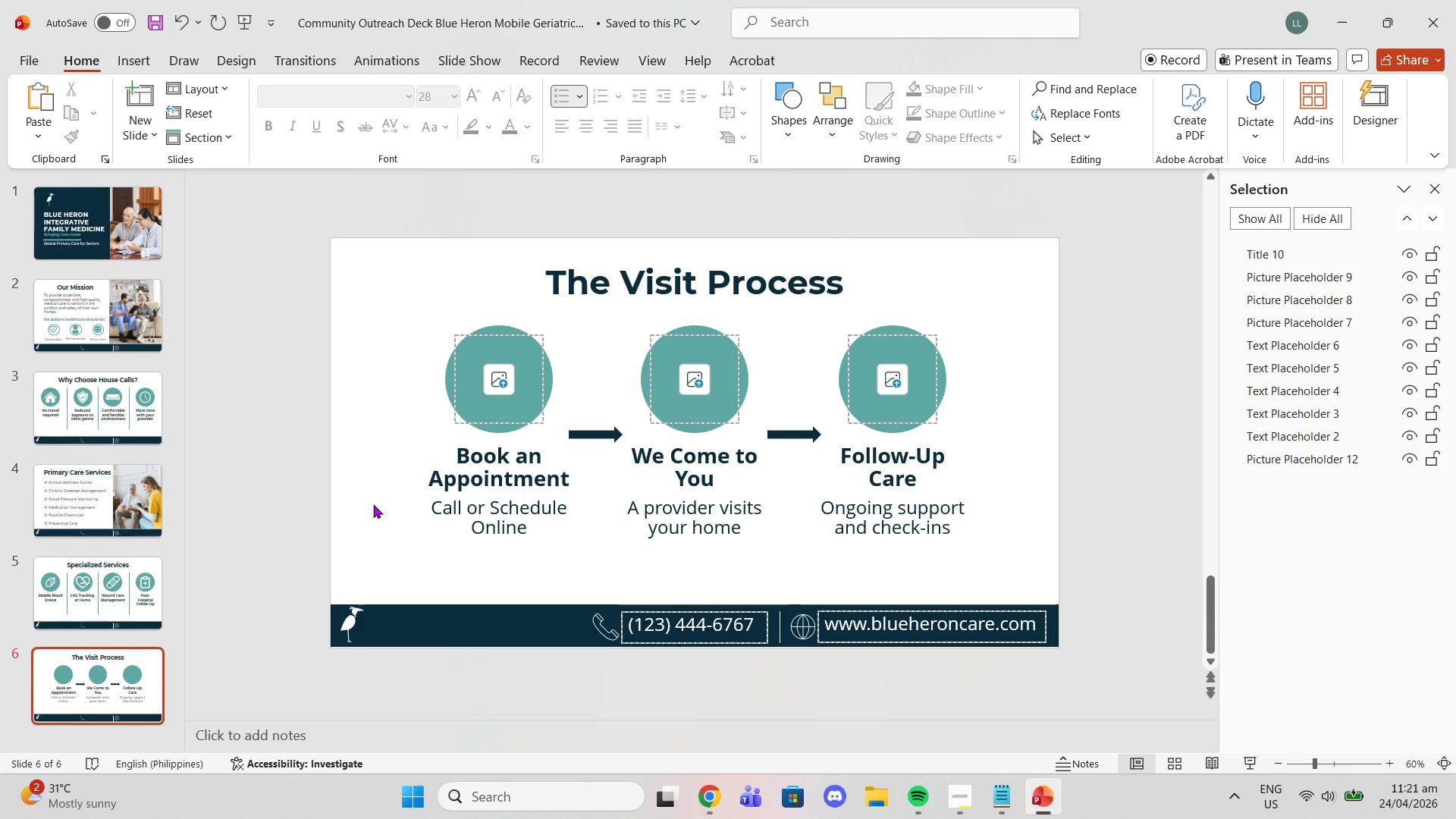 
wait(5.96)
 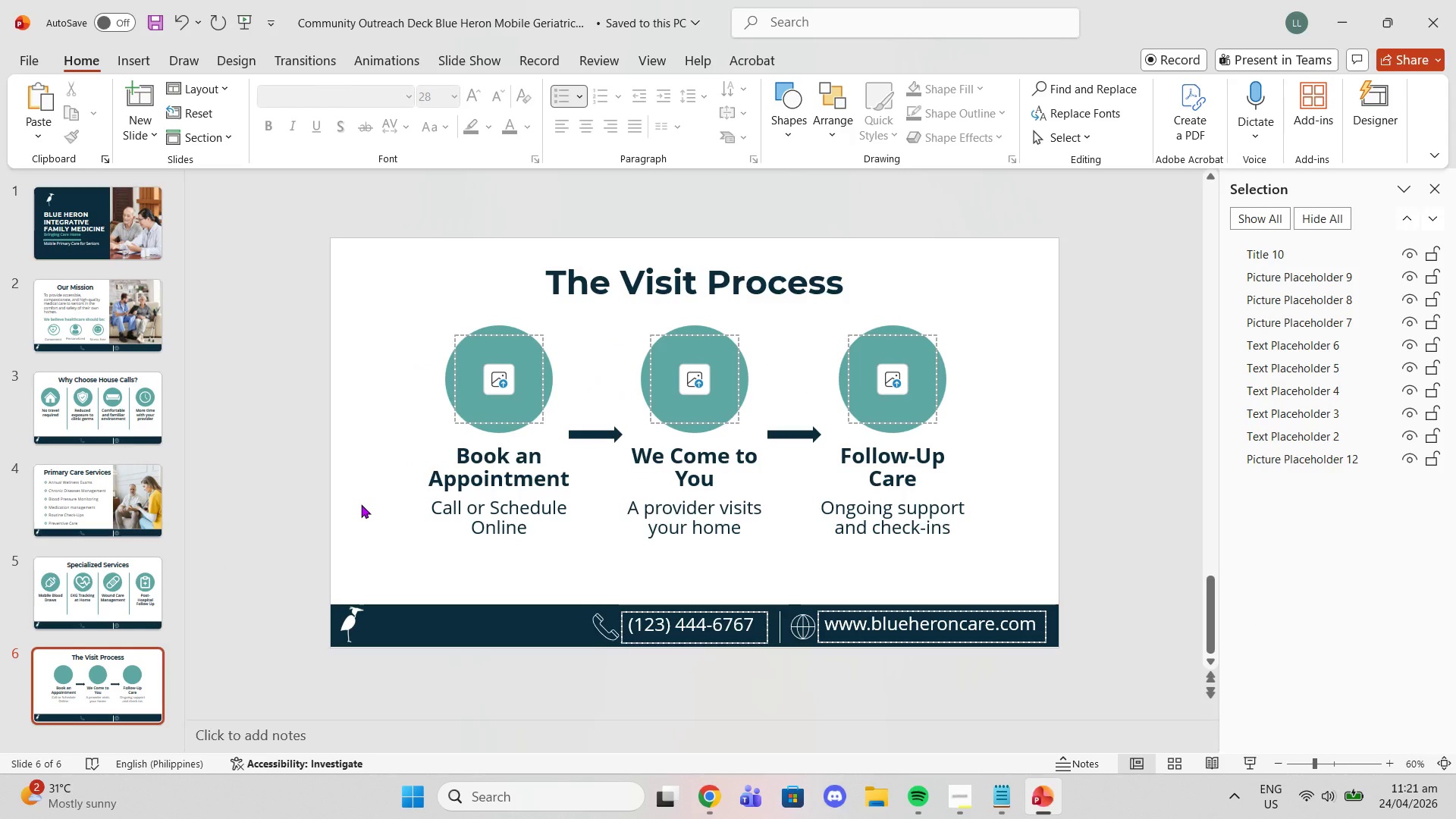 
scroll: coordinate [349, 582], scroll_direction: down, amount: 2.0
 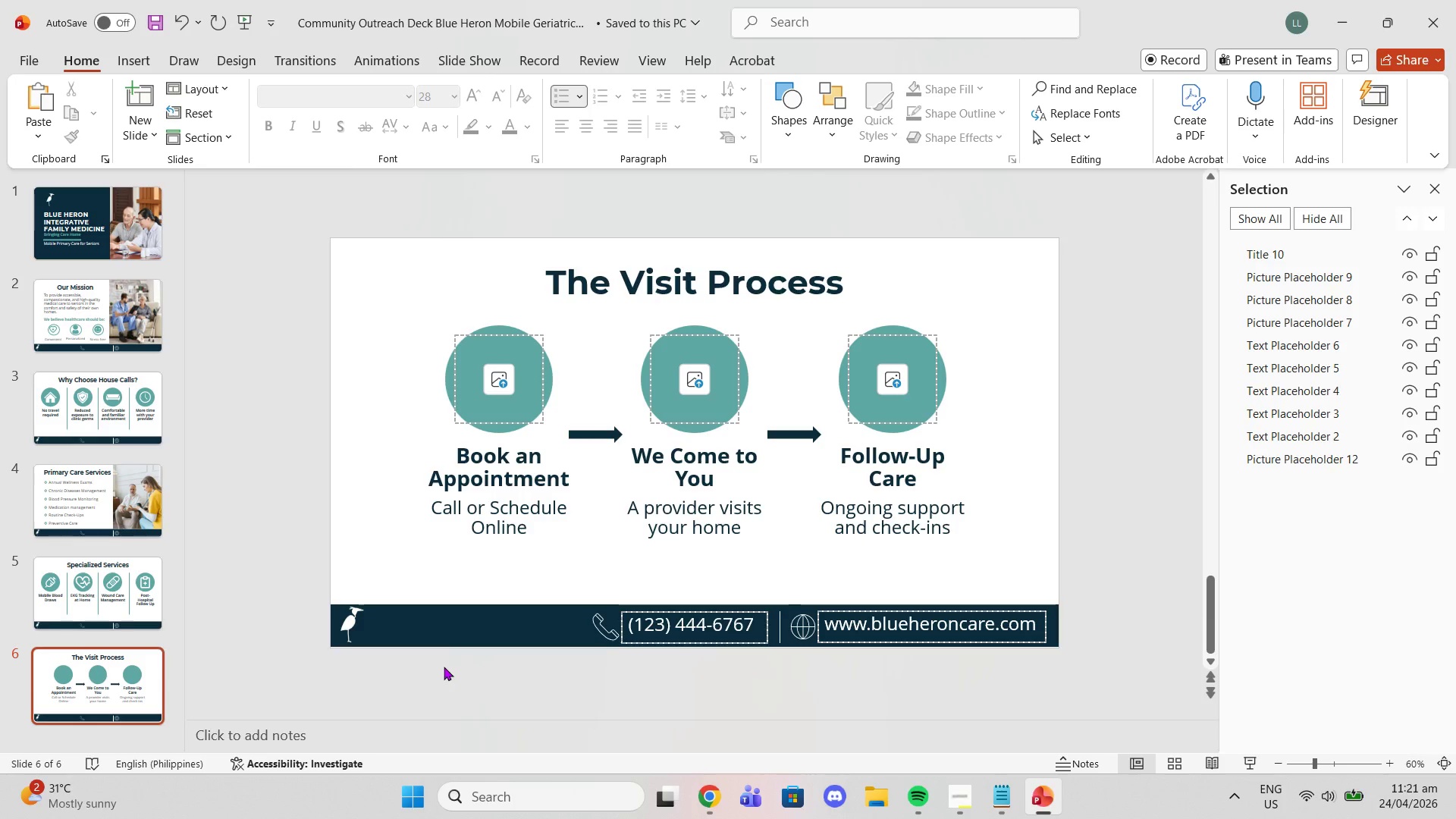 
scroll: coordinate [437, 654], scroll_direction: none, amount: 0.0
 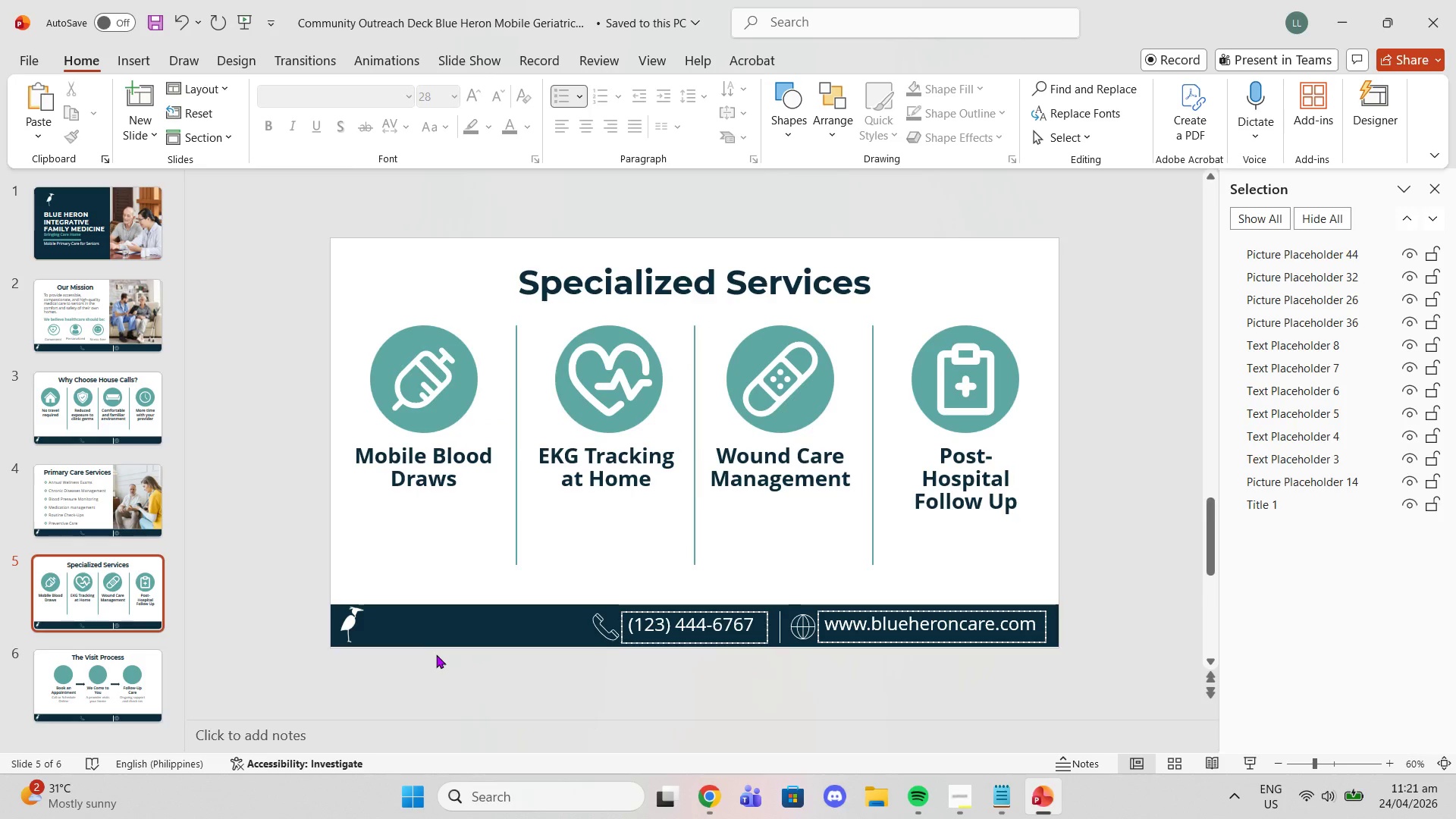 
scroll: coordinate [436, 654], scroll_direction: down, amount: 1.0
 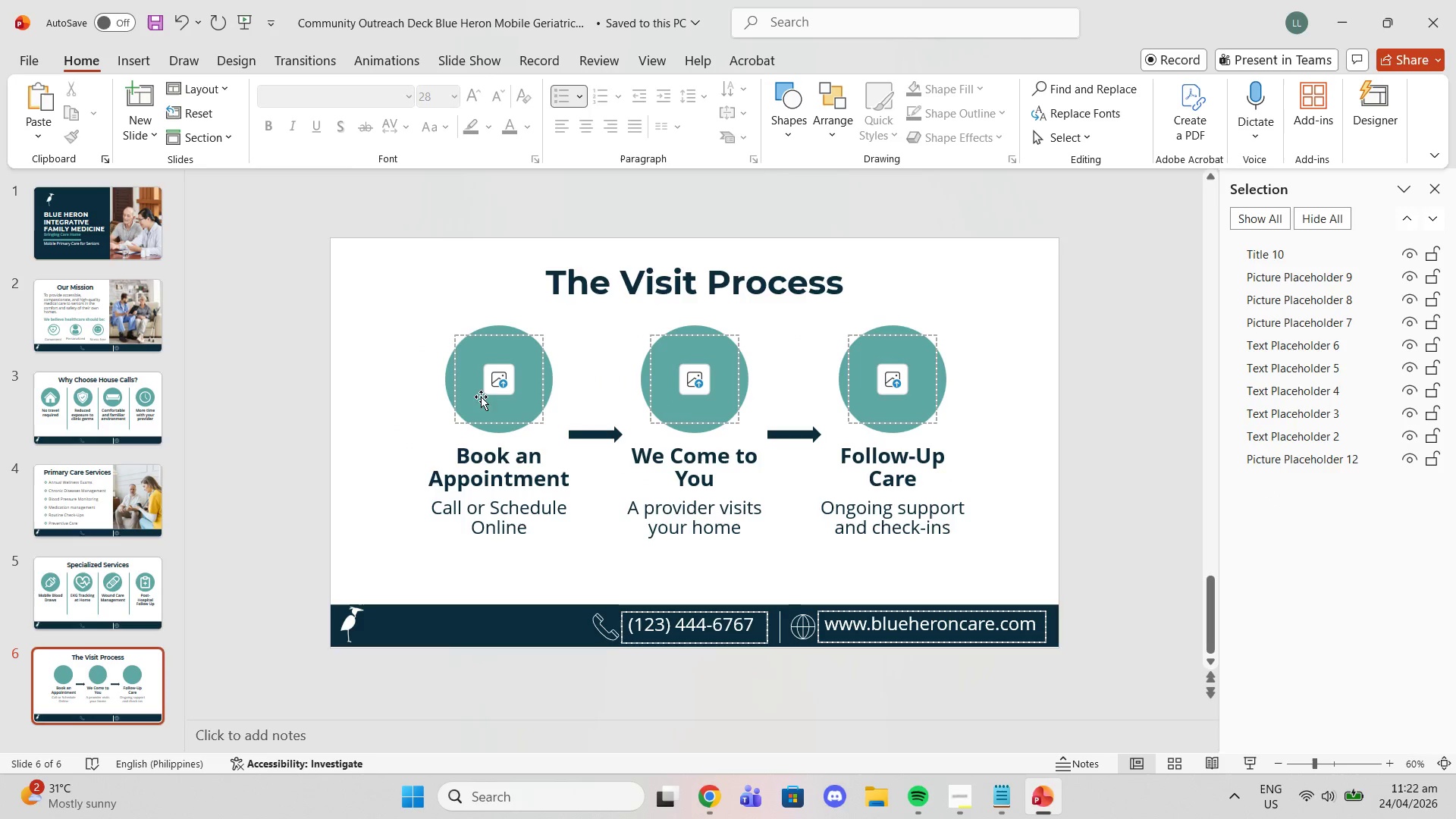 
left_click([510, 381])
 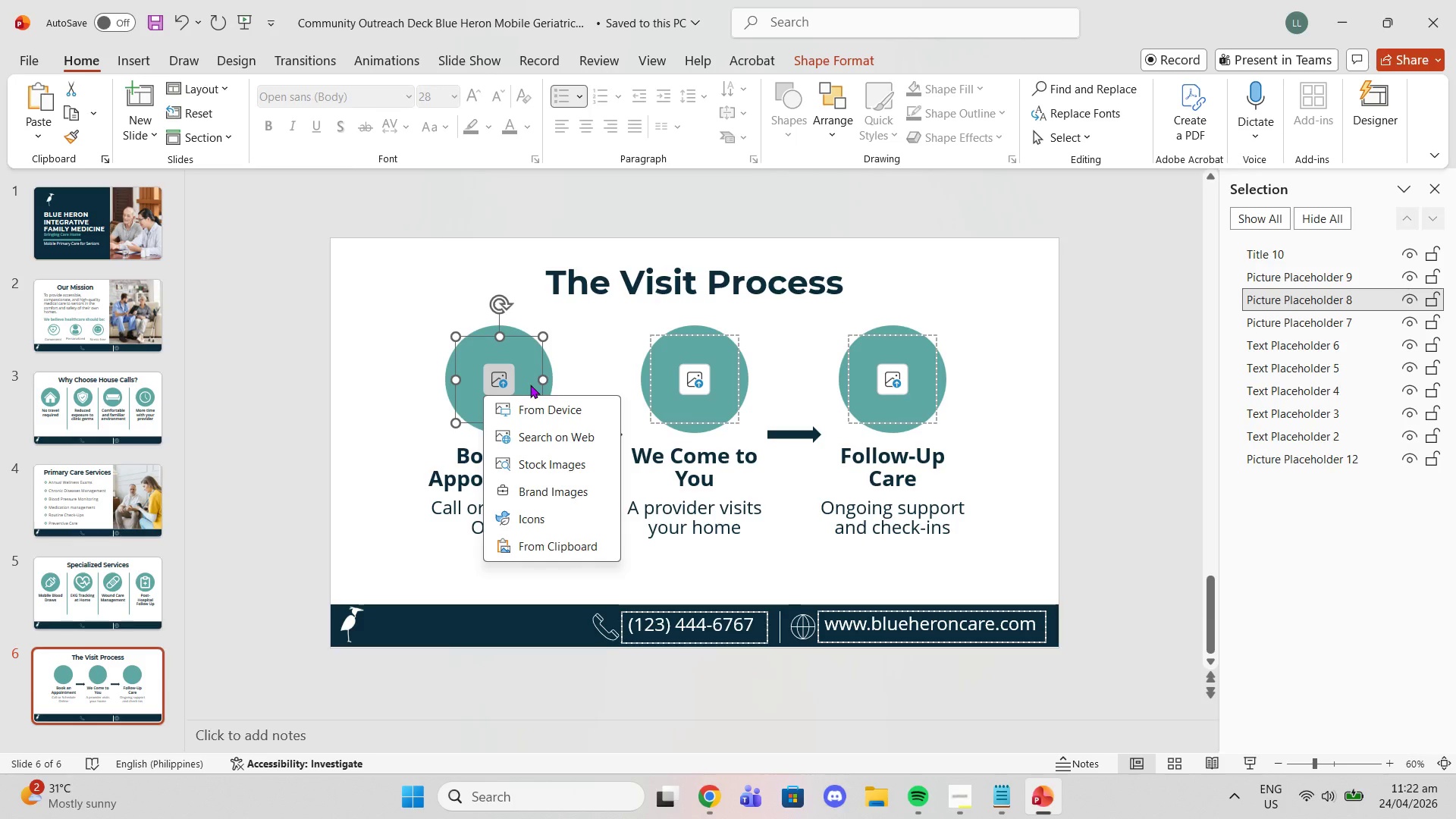 
wait(6.3)
 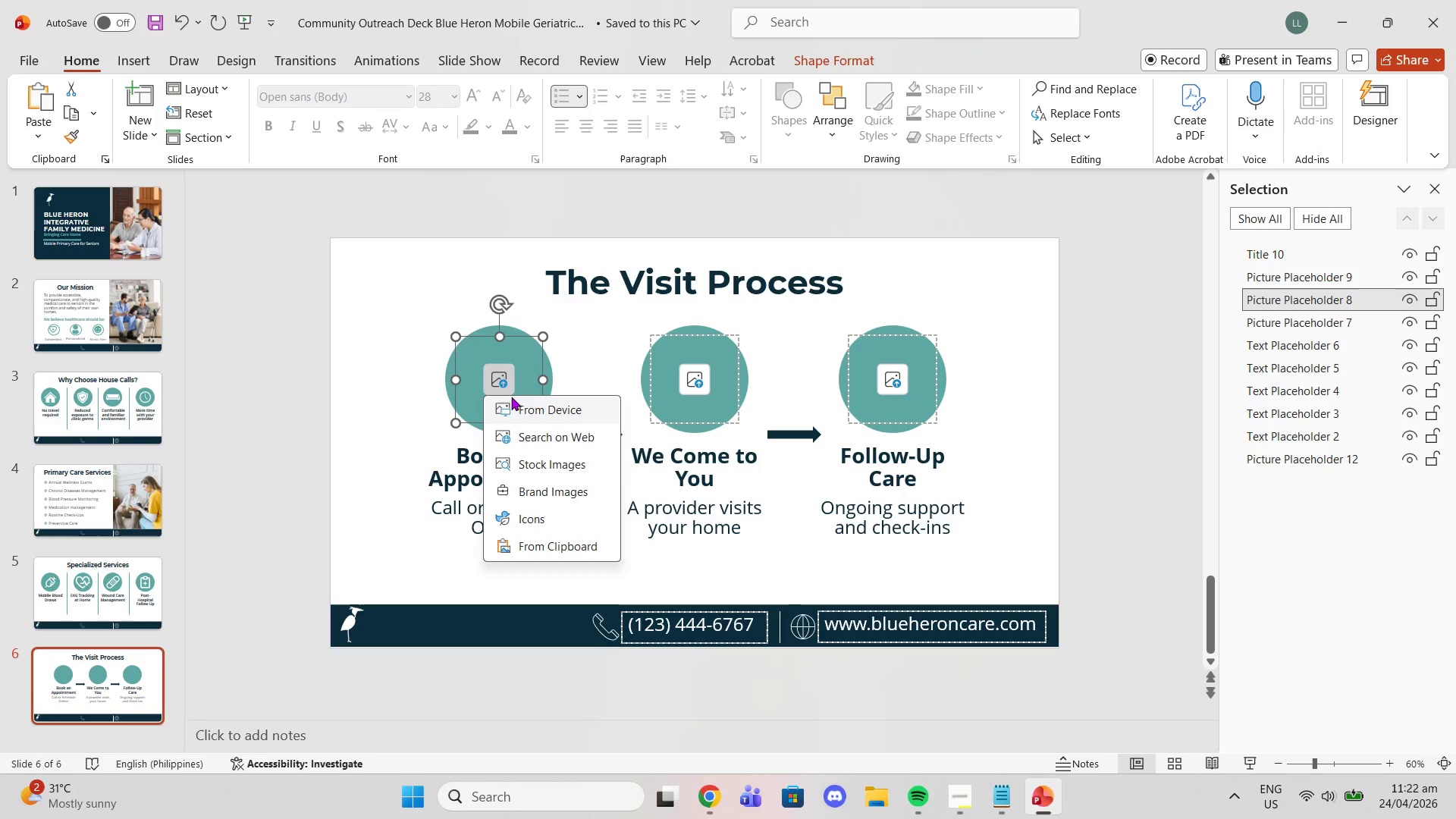 
left_click([540, 543])
 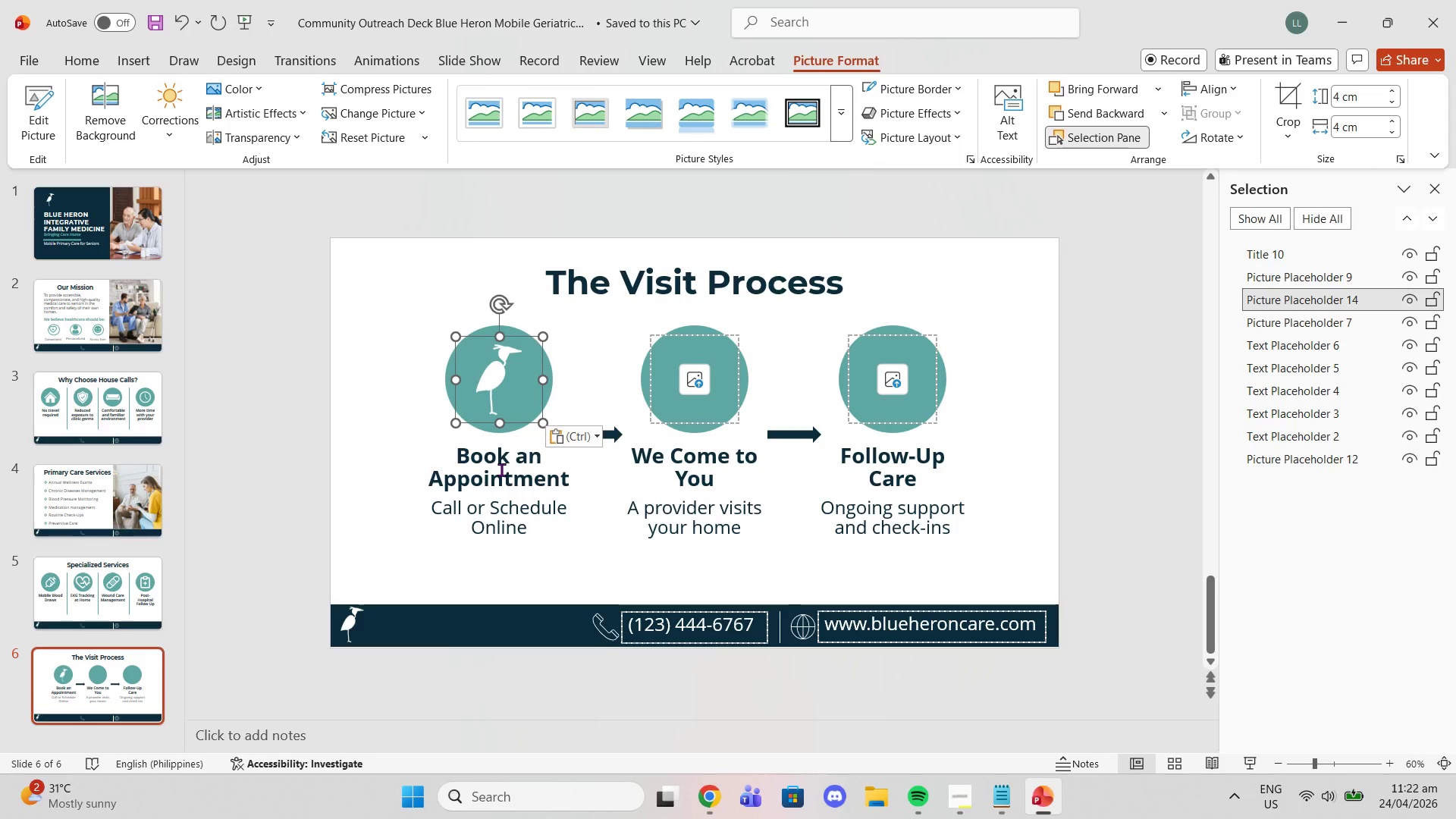 
wait(7.64)
 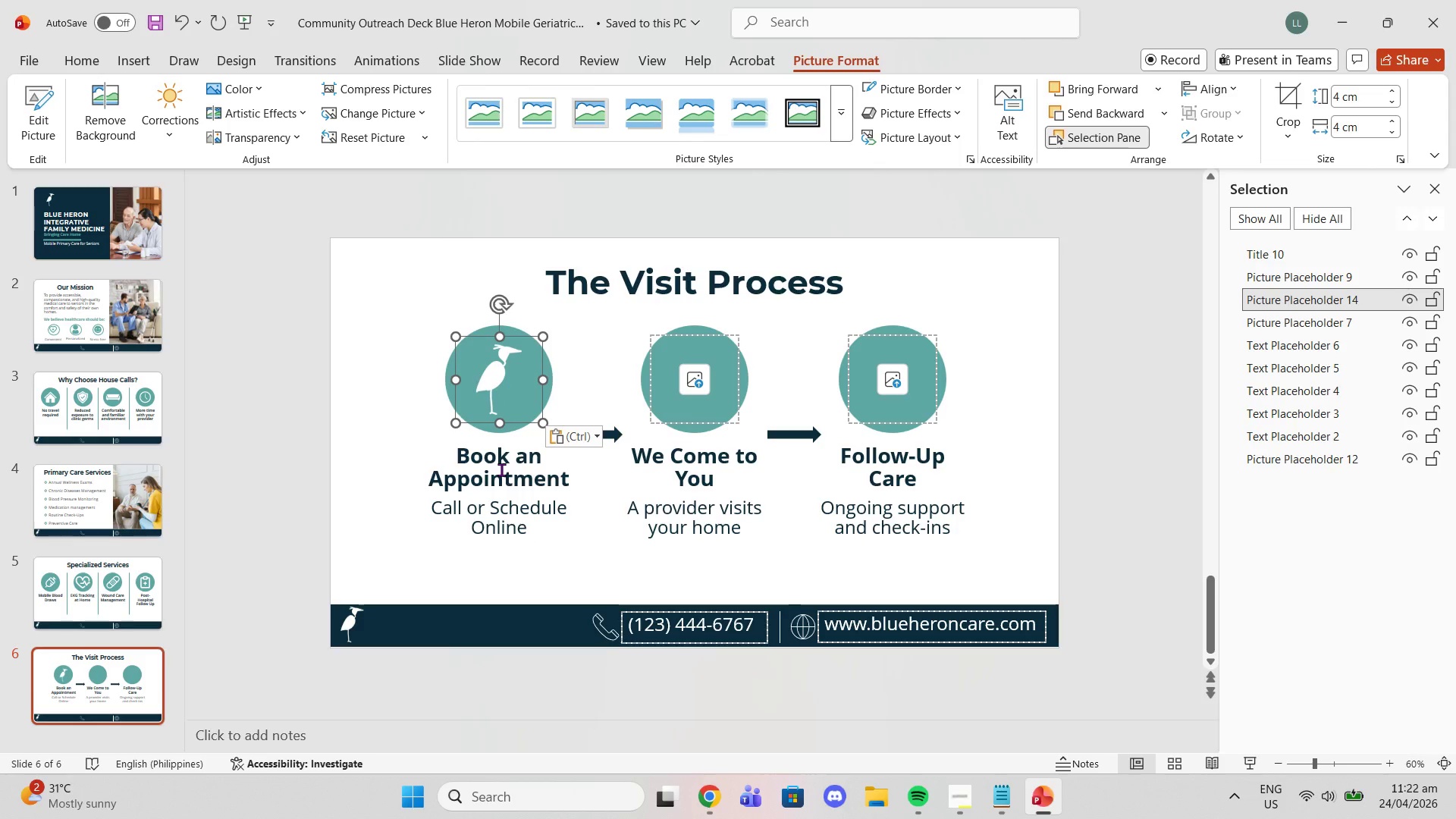 
key(Control+ControlLeft)
 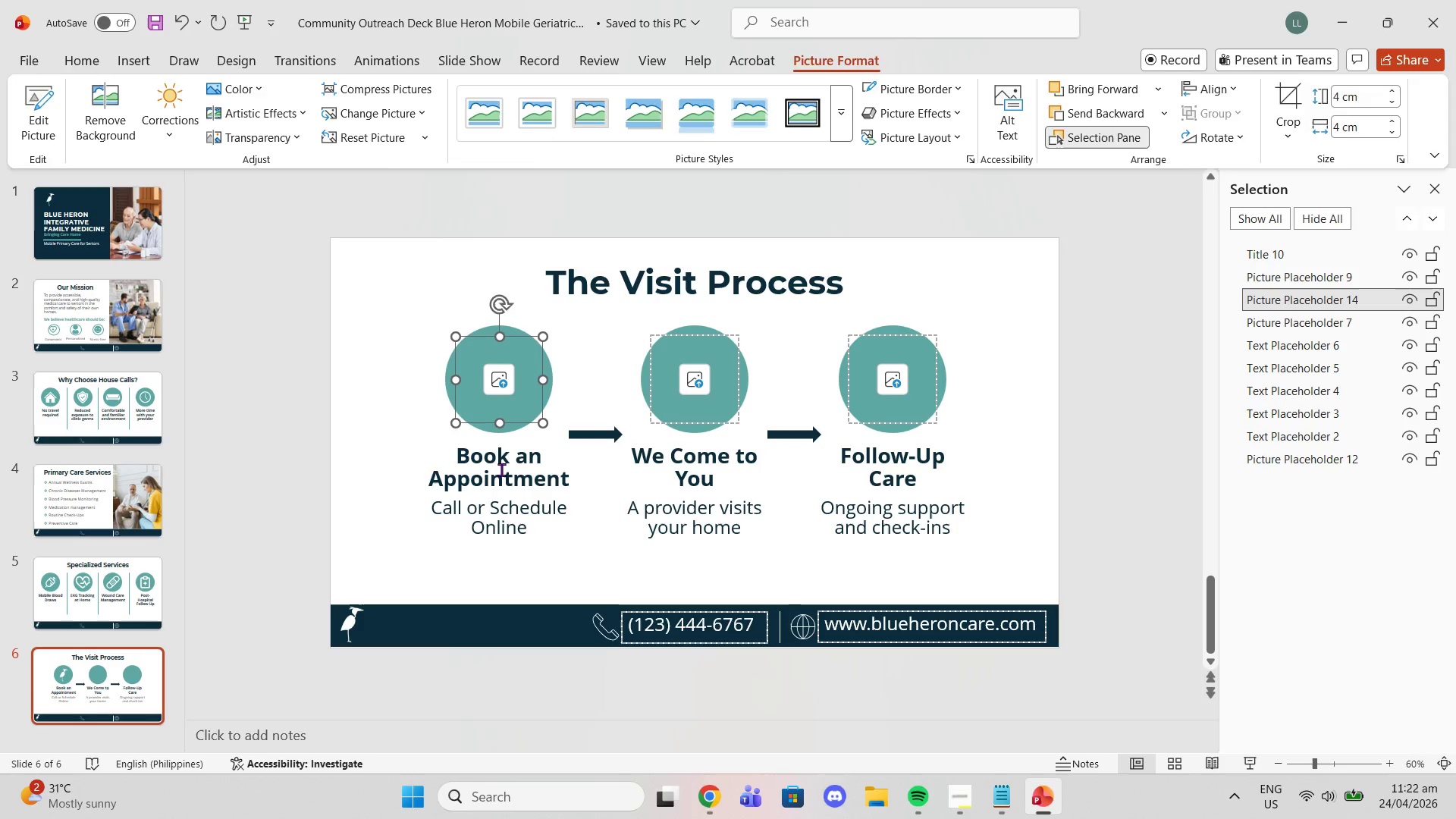 
key(Control+Z)
 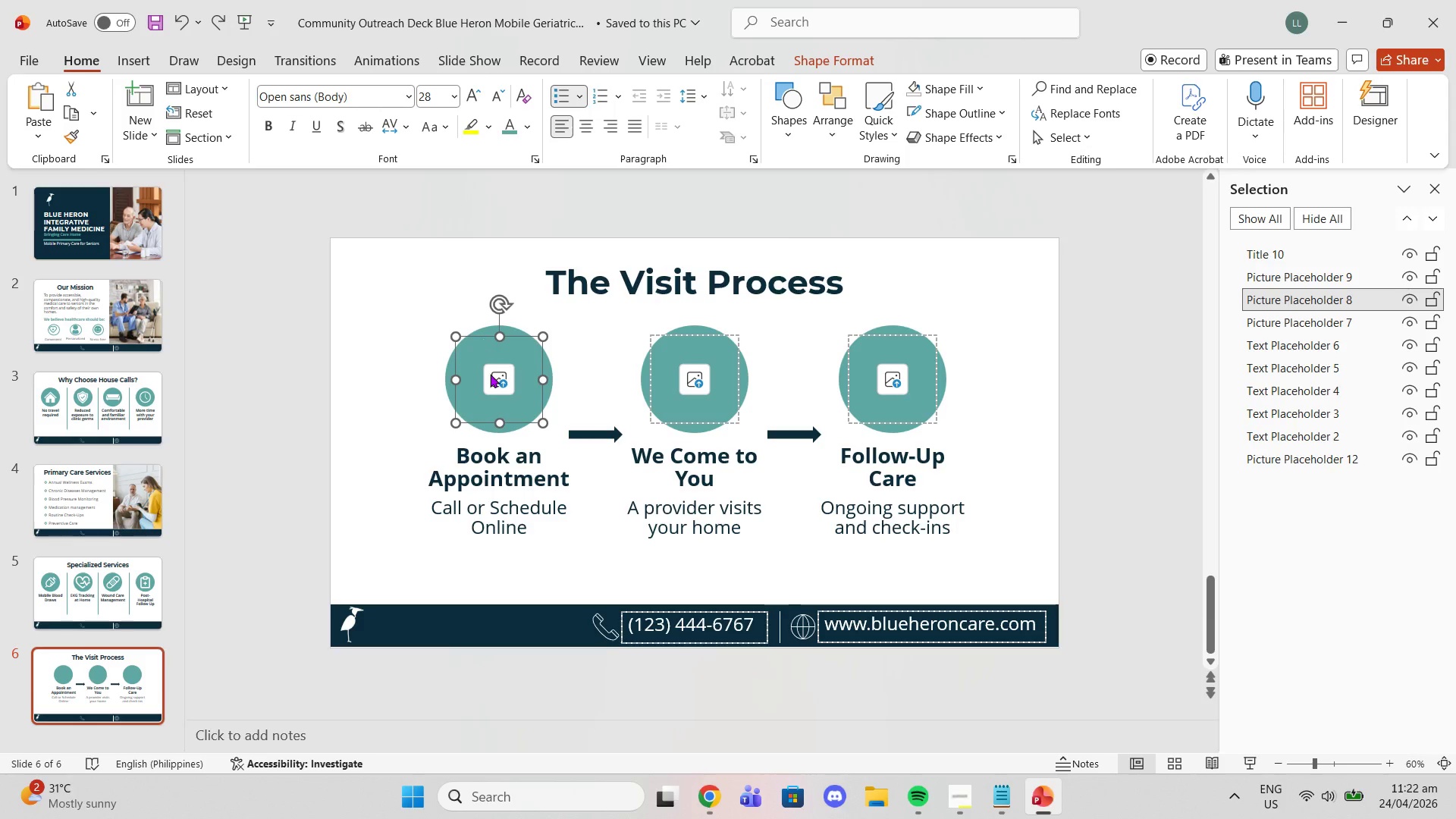 
left_click([491, 375])
 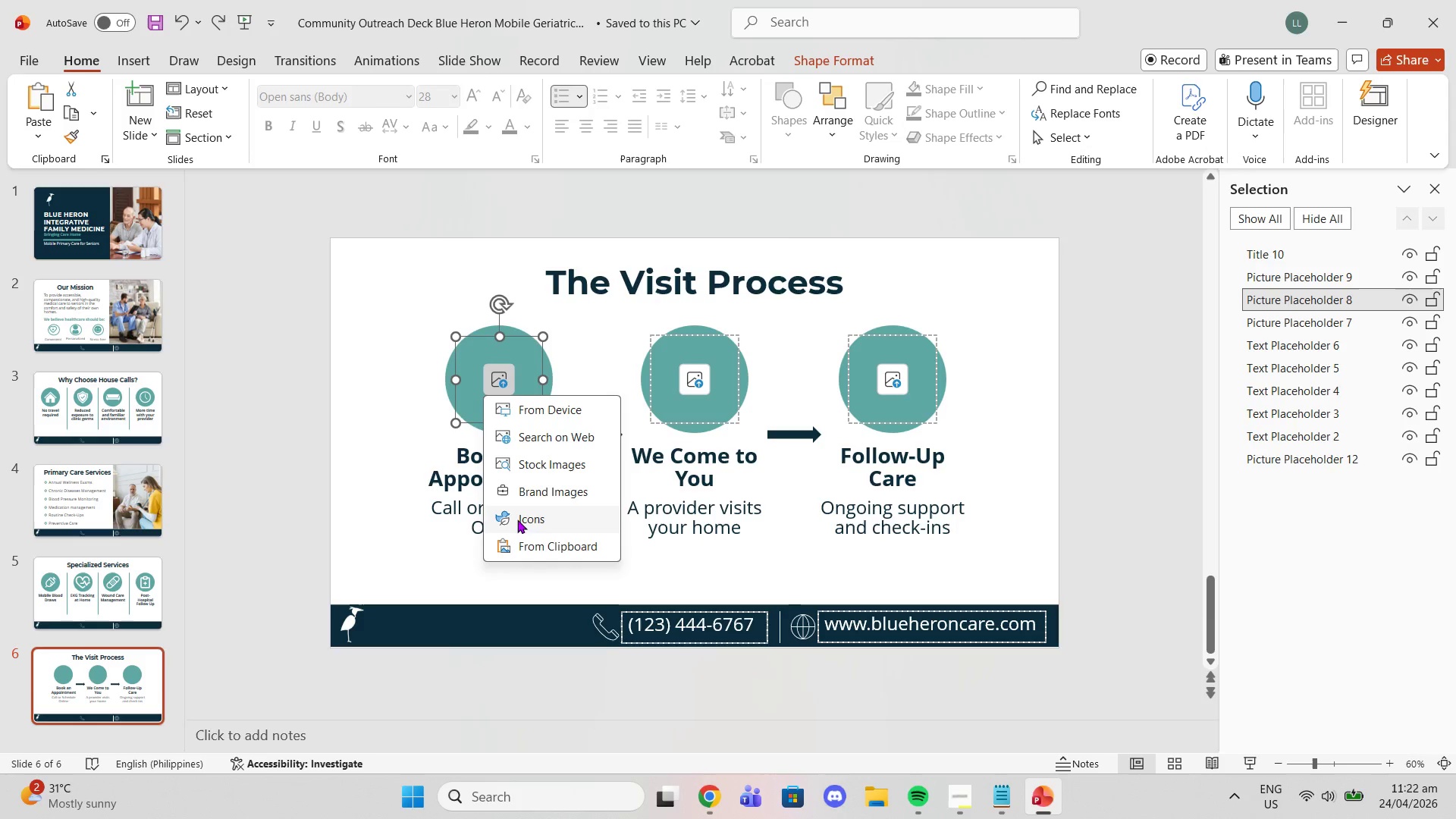 
left_click([517, 519])
 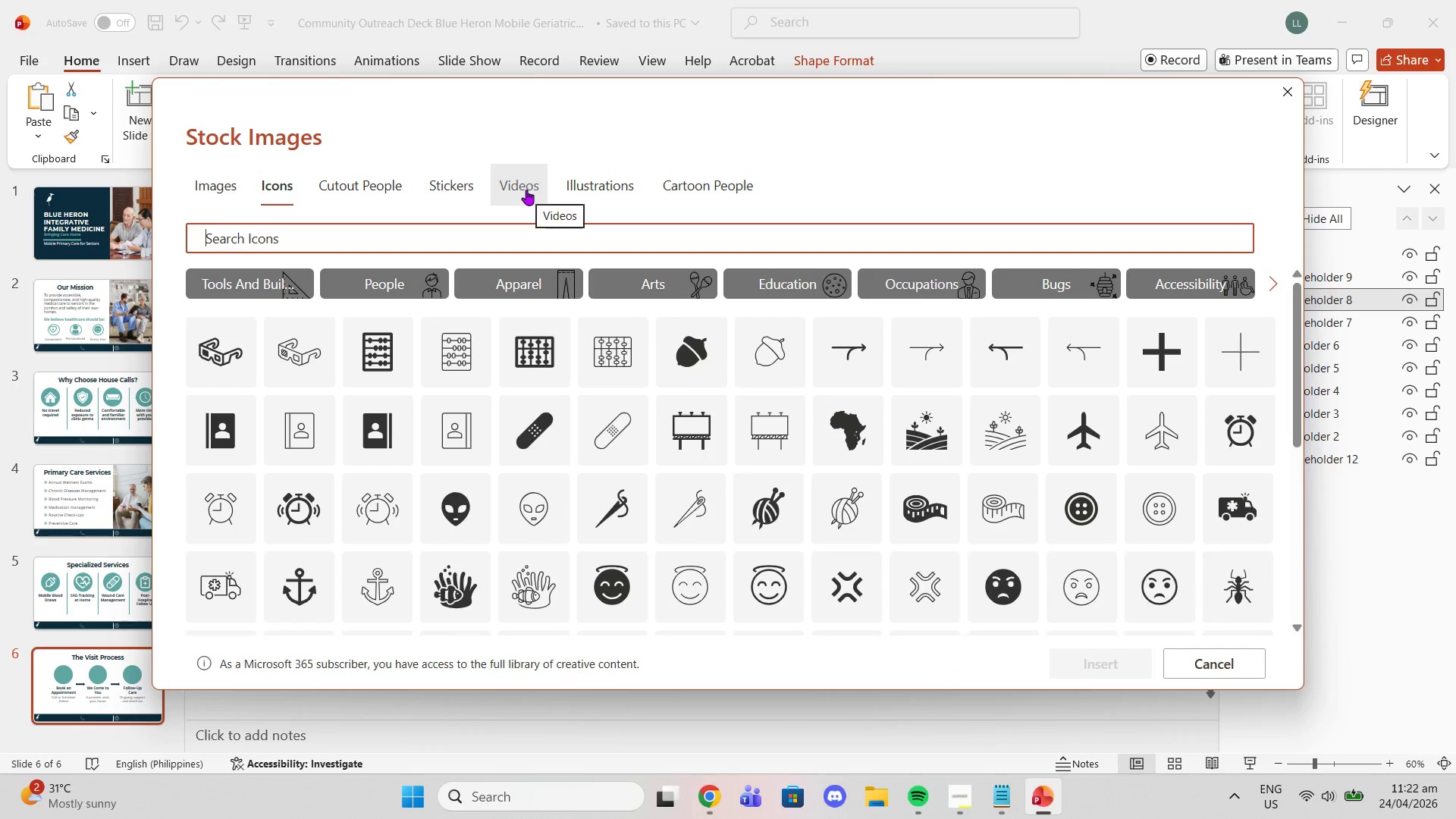 
type(calendar`)
 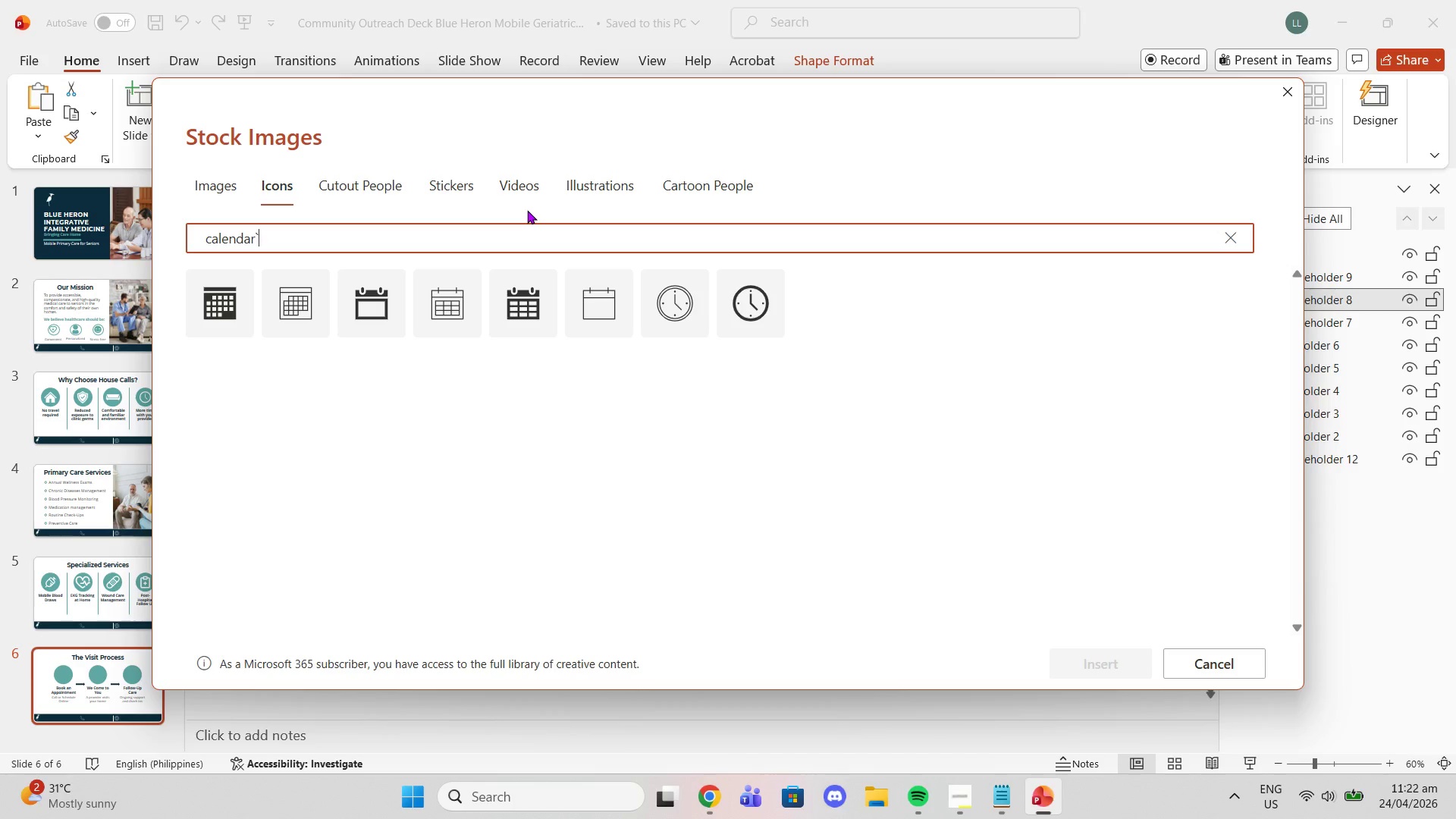 
key(Backspace)
 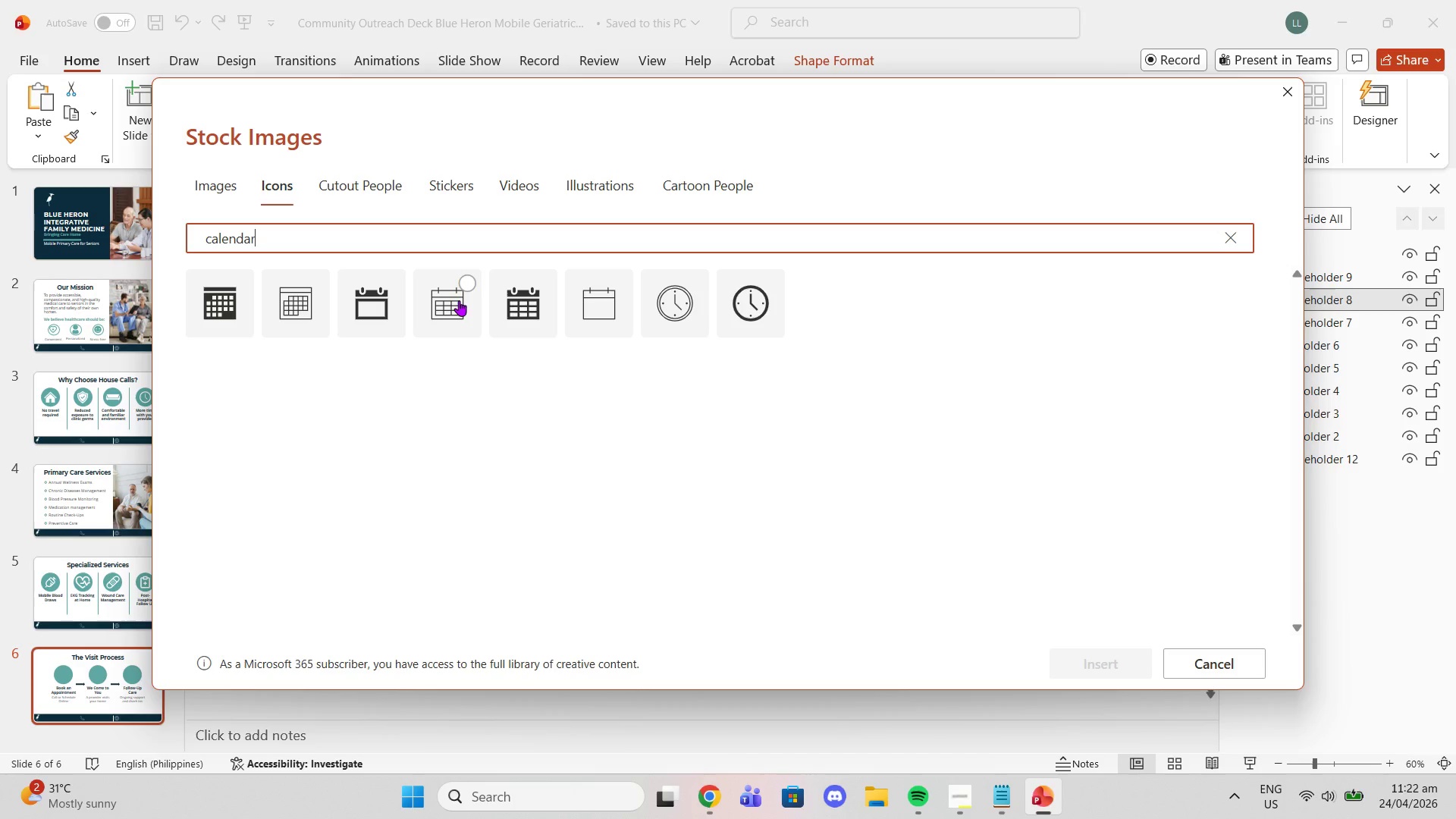 
left_click([299, 307])
 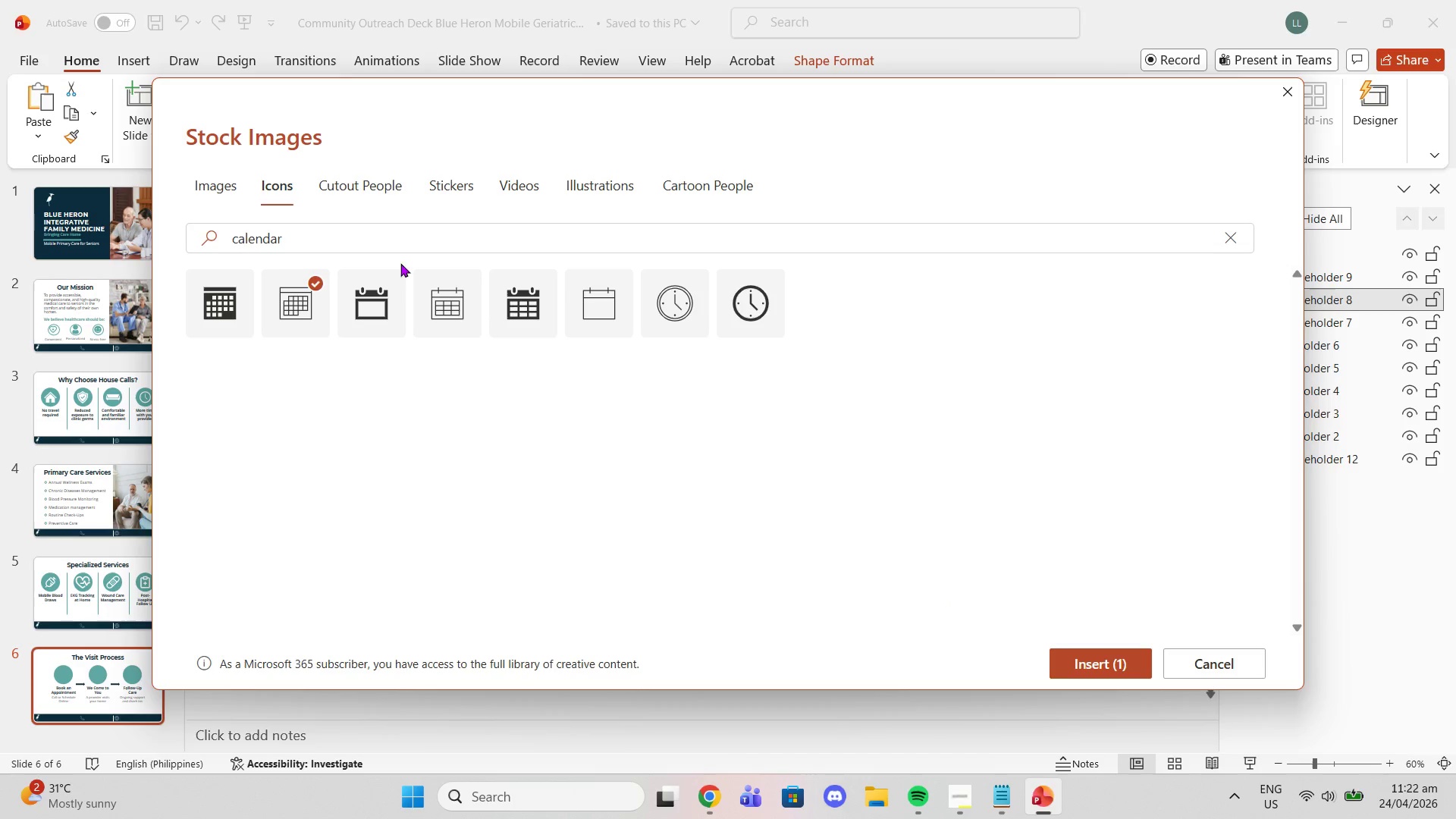 
left_click([504, 303])
 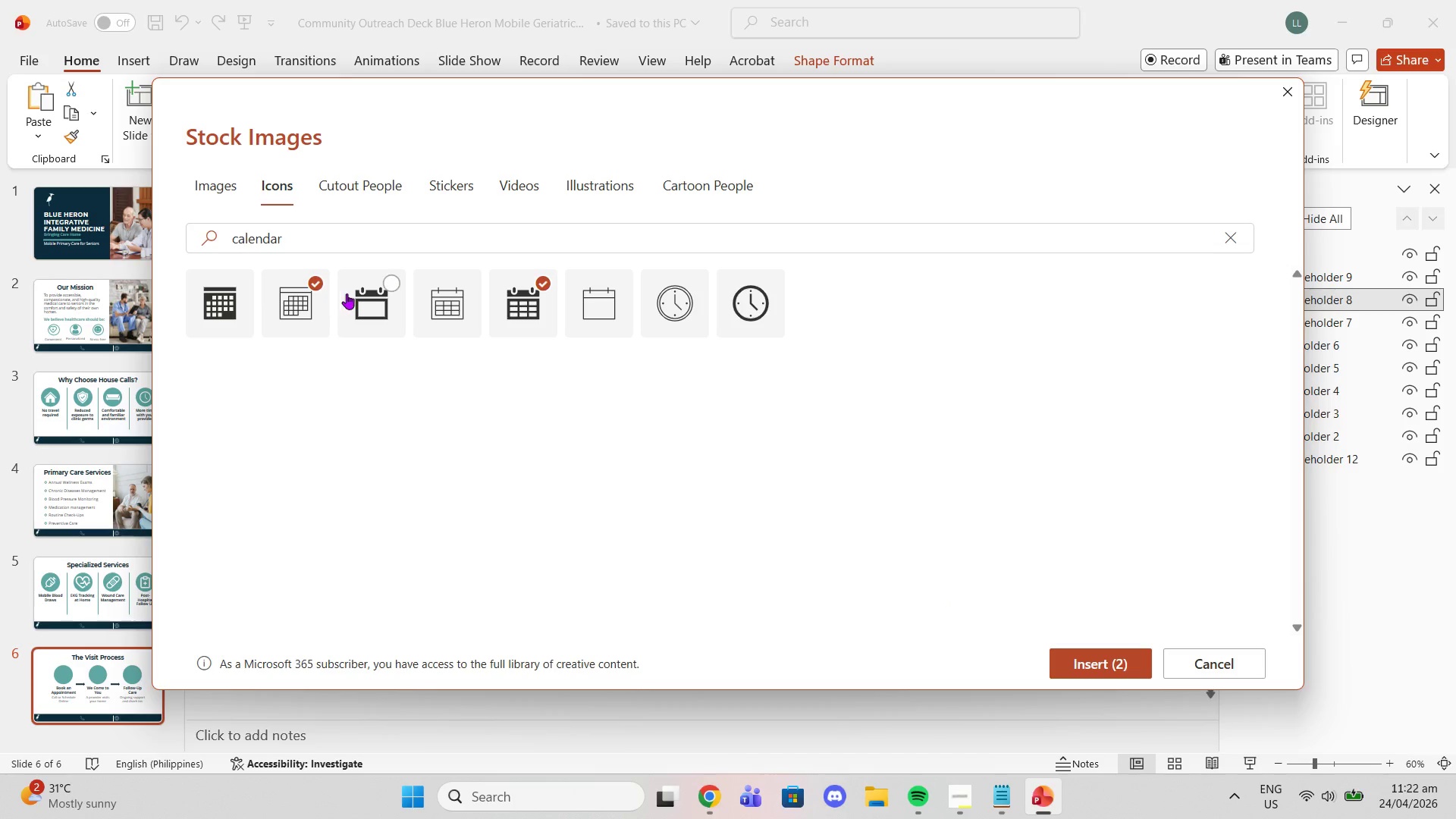 
left_click([301, 301])
 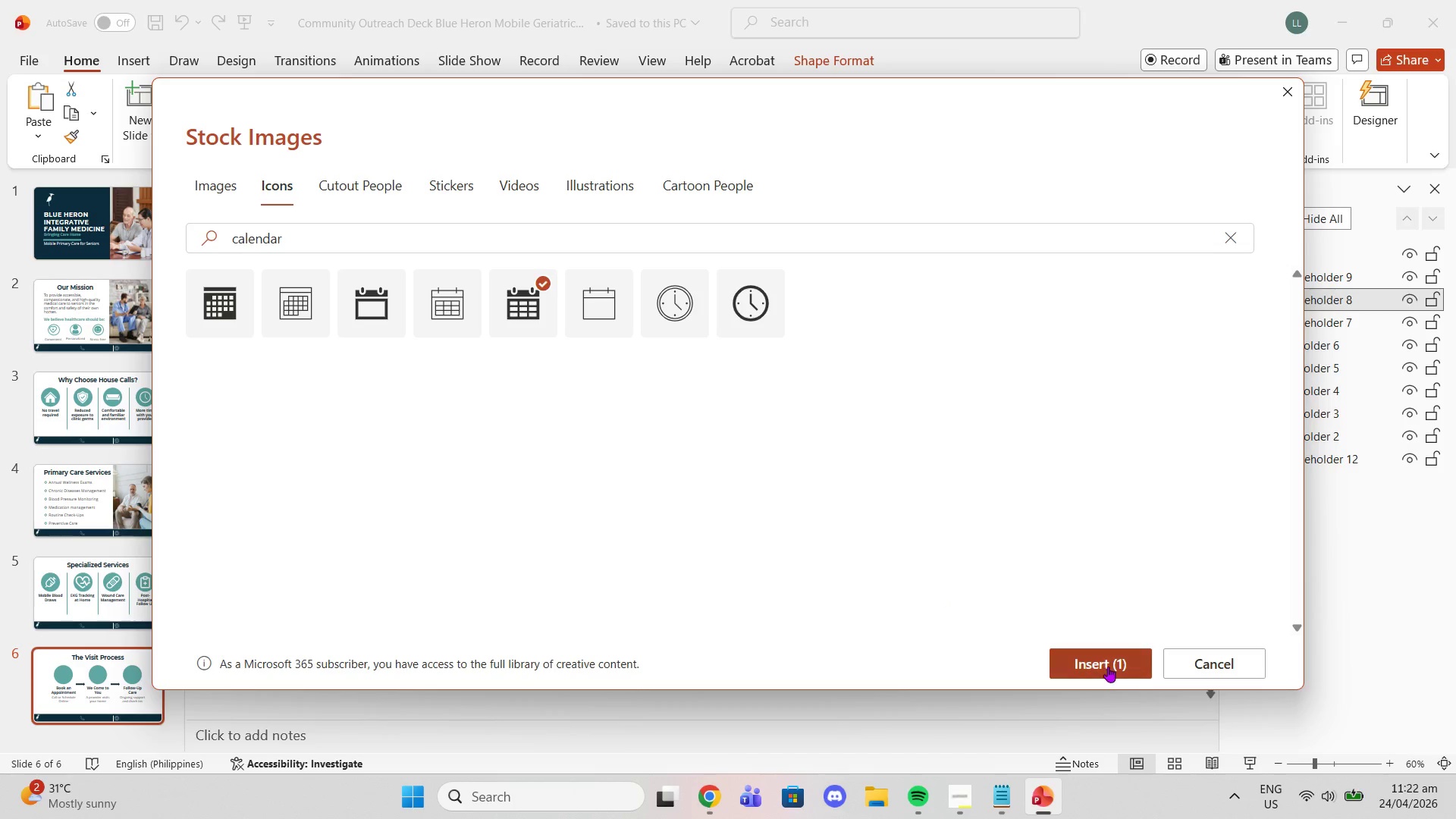 
left_click([1107, 666])
 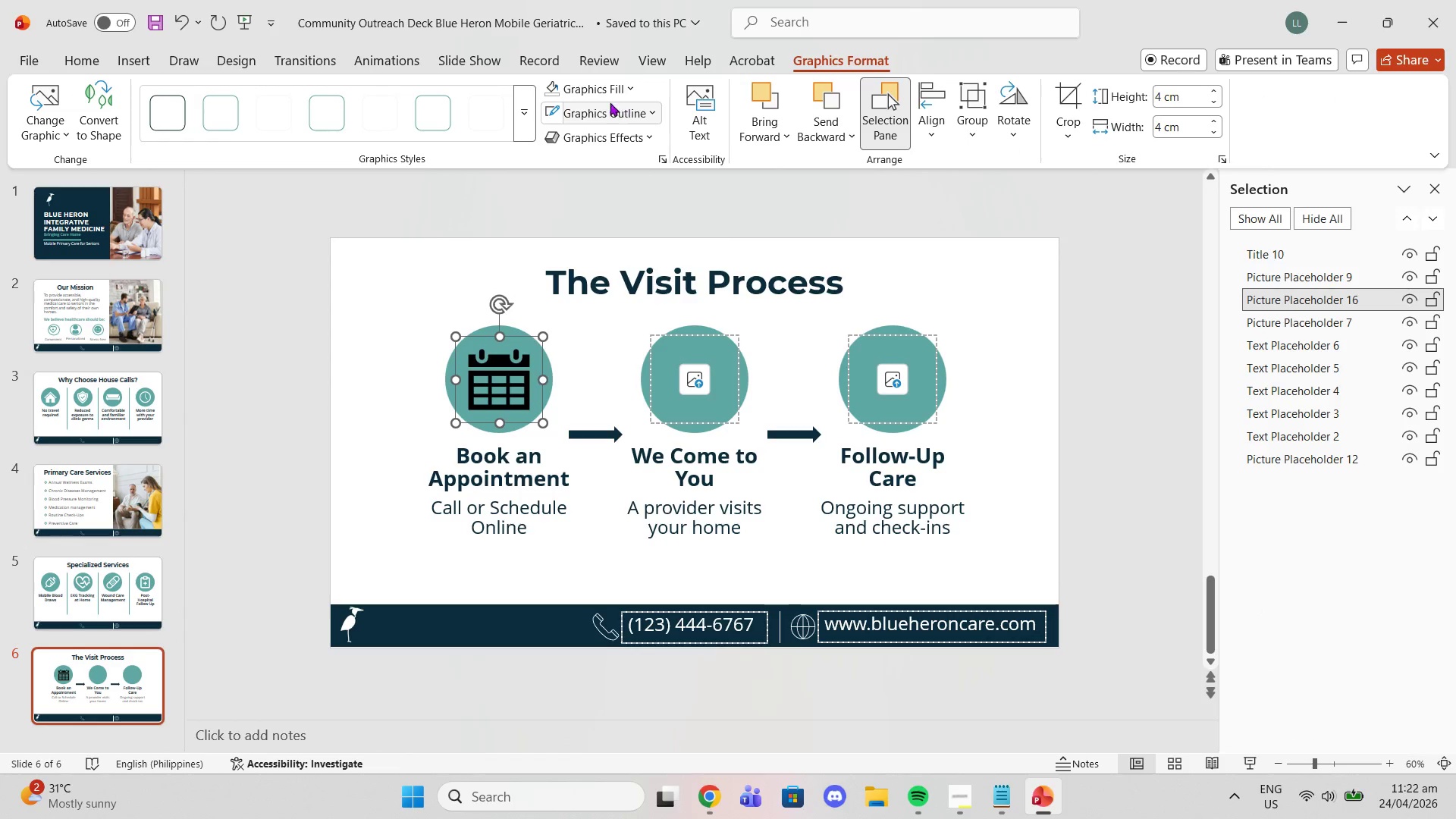 
left_click([552, 86])
 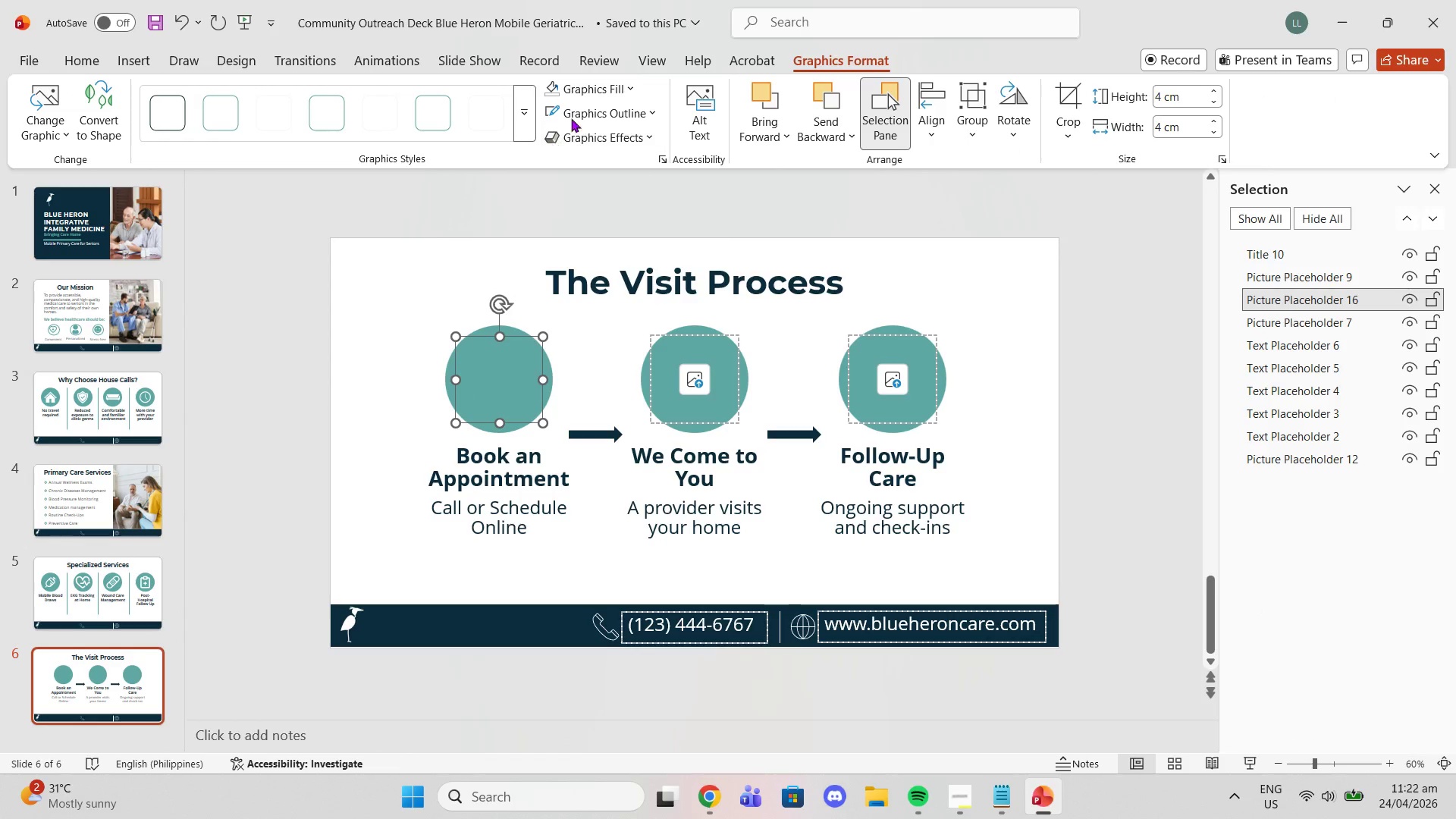 
left_click([592, 80])
 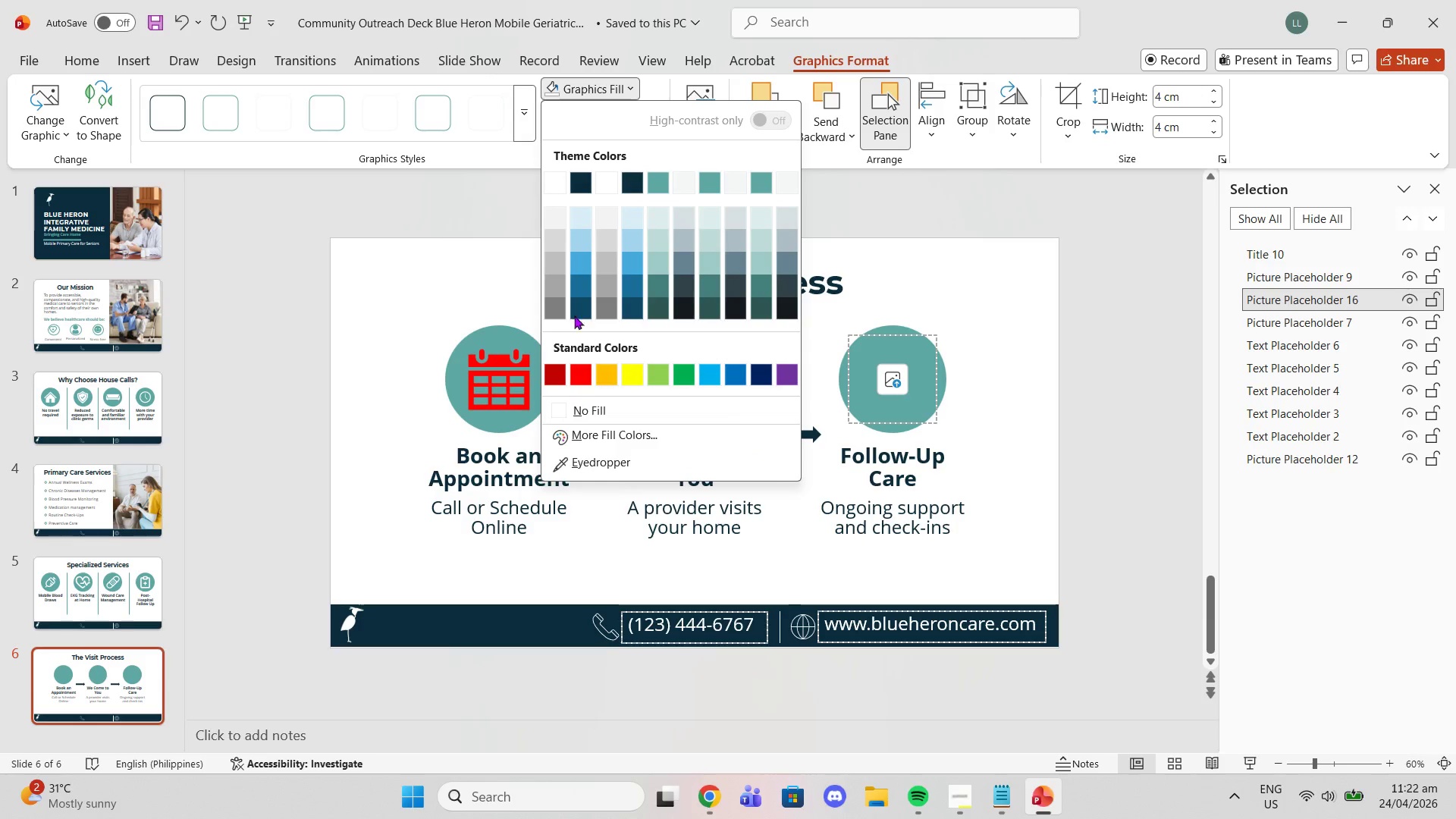 
left_click([558, 182])
 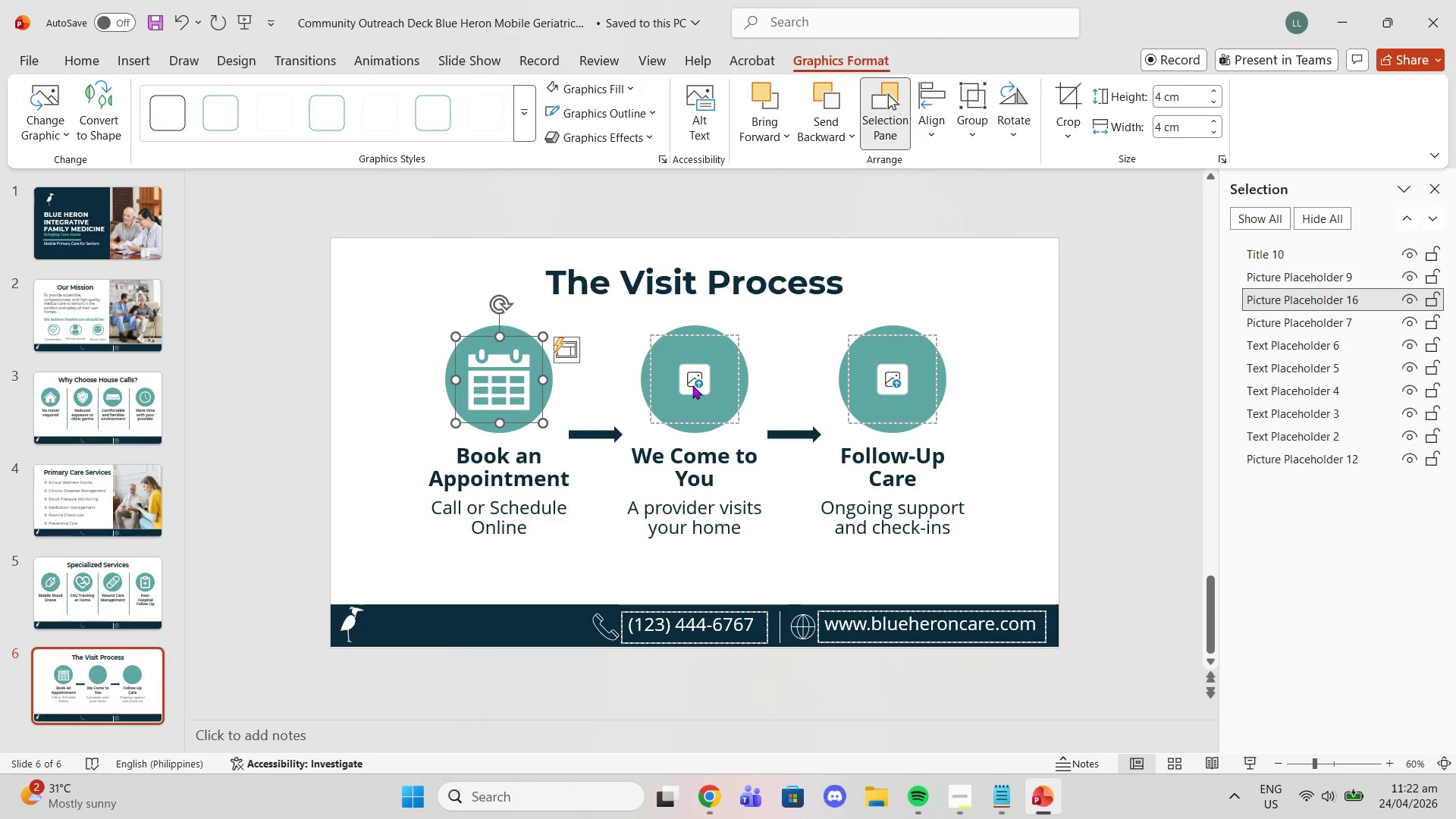 
left_click([693, 385])
 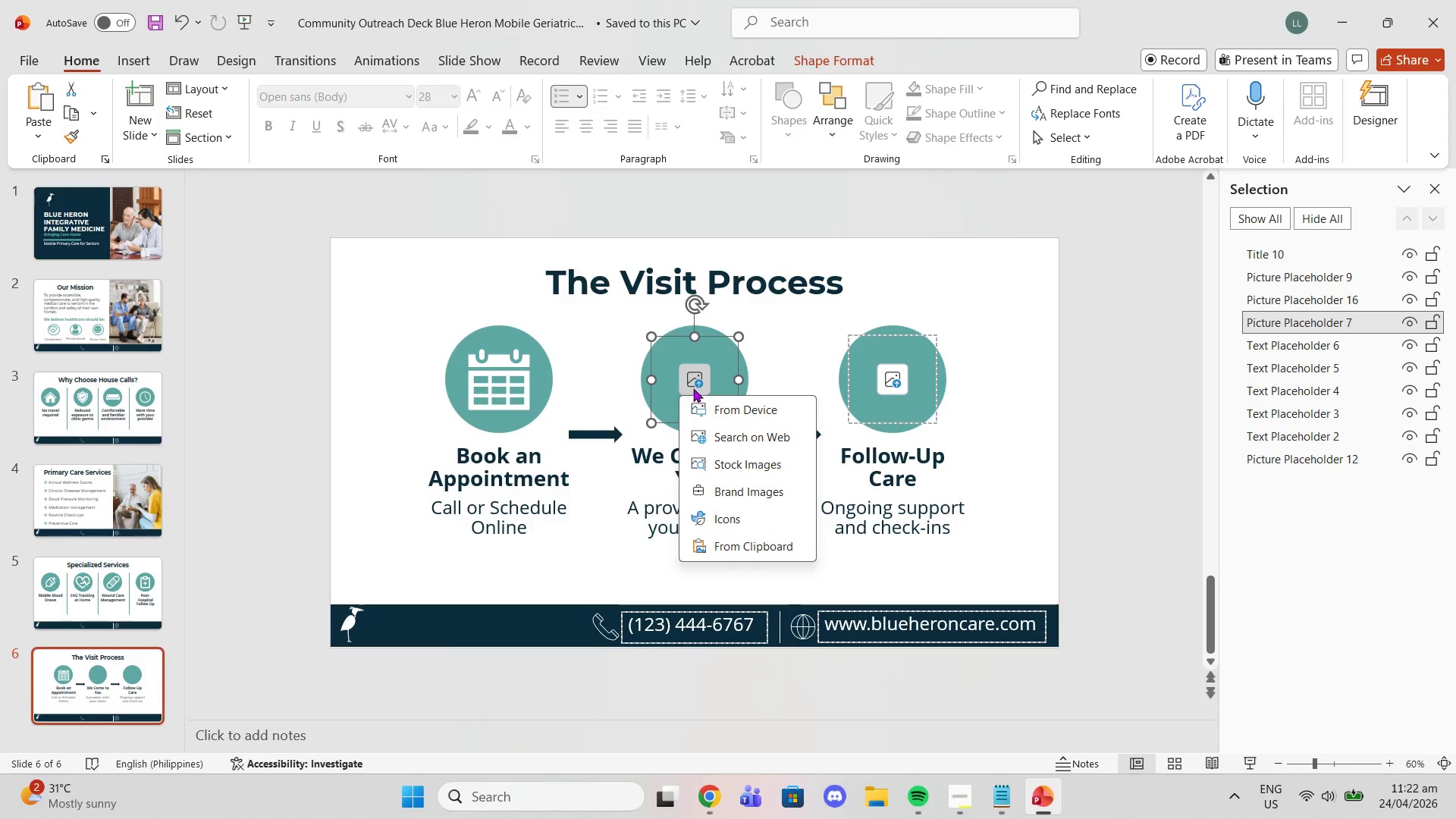 
wait(5.61)
 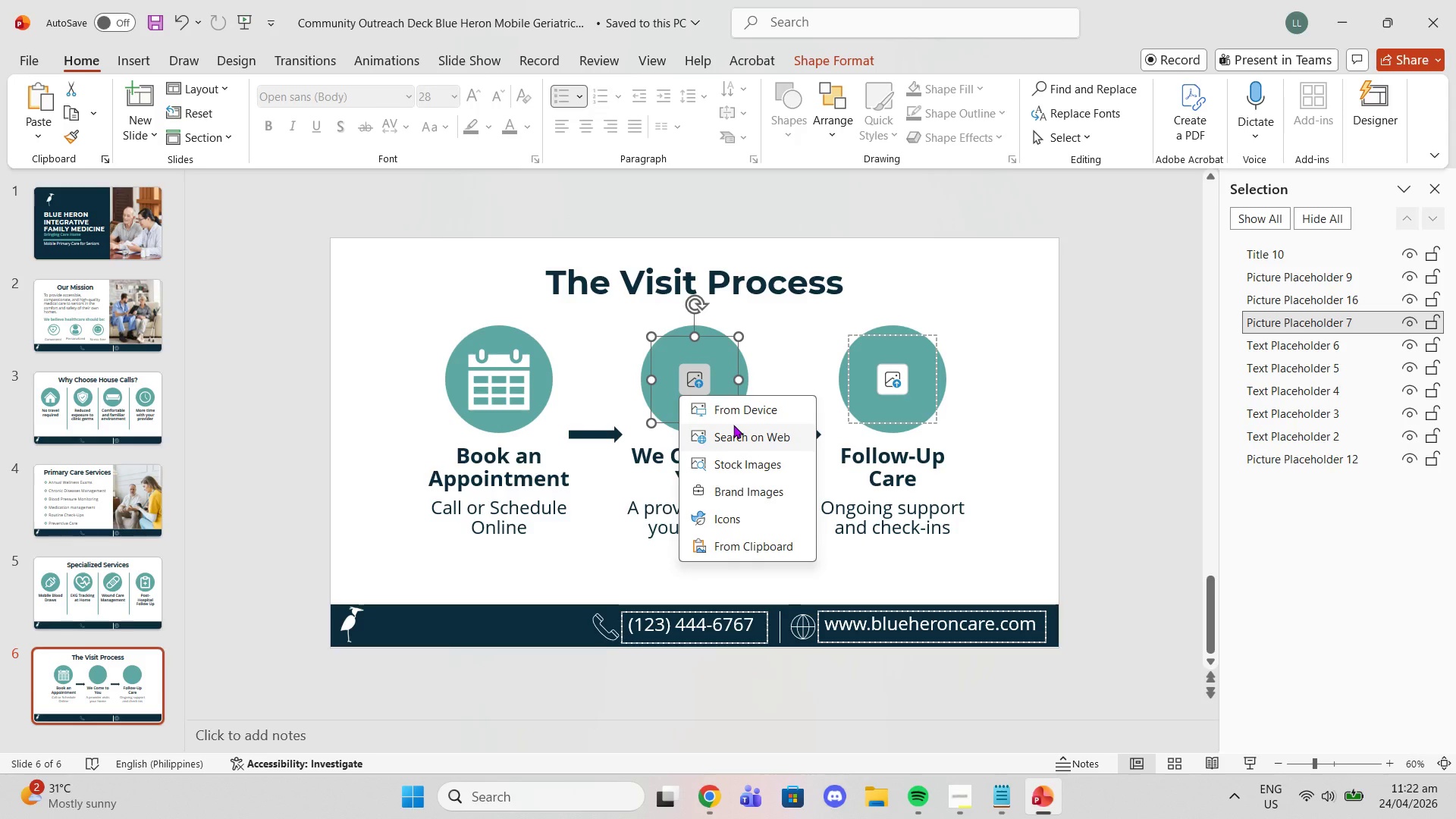 
left_click([716, 405])
 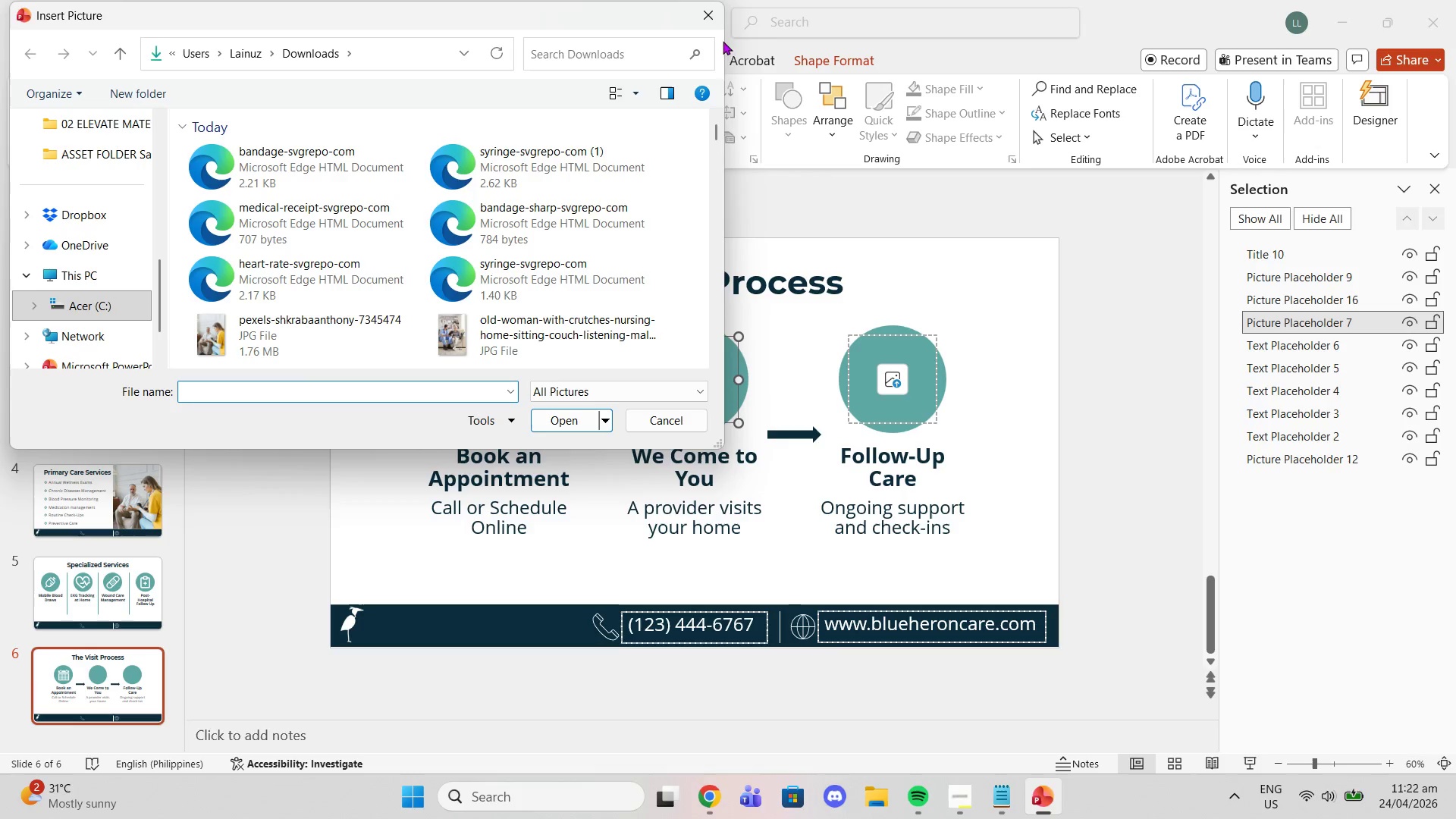 
left_click([704, 8])
 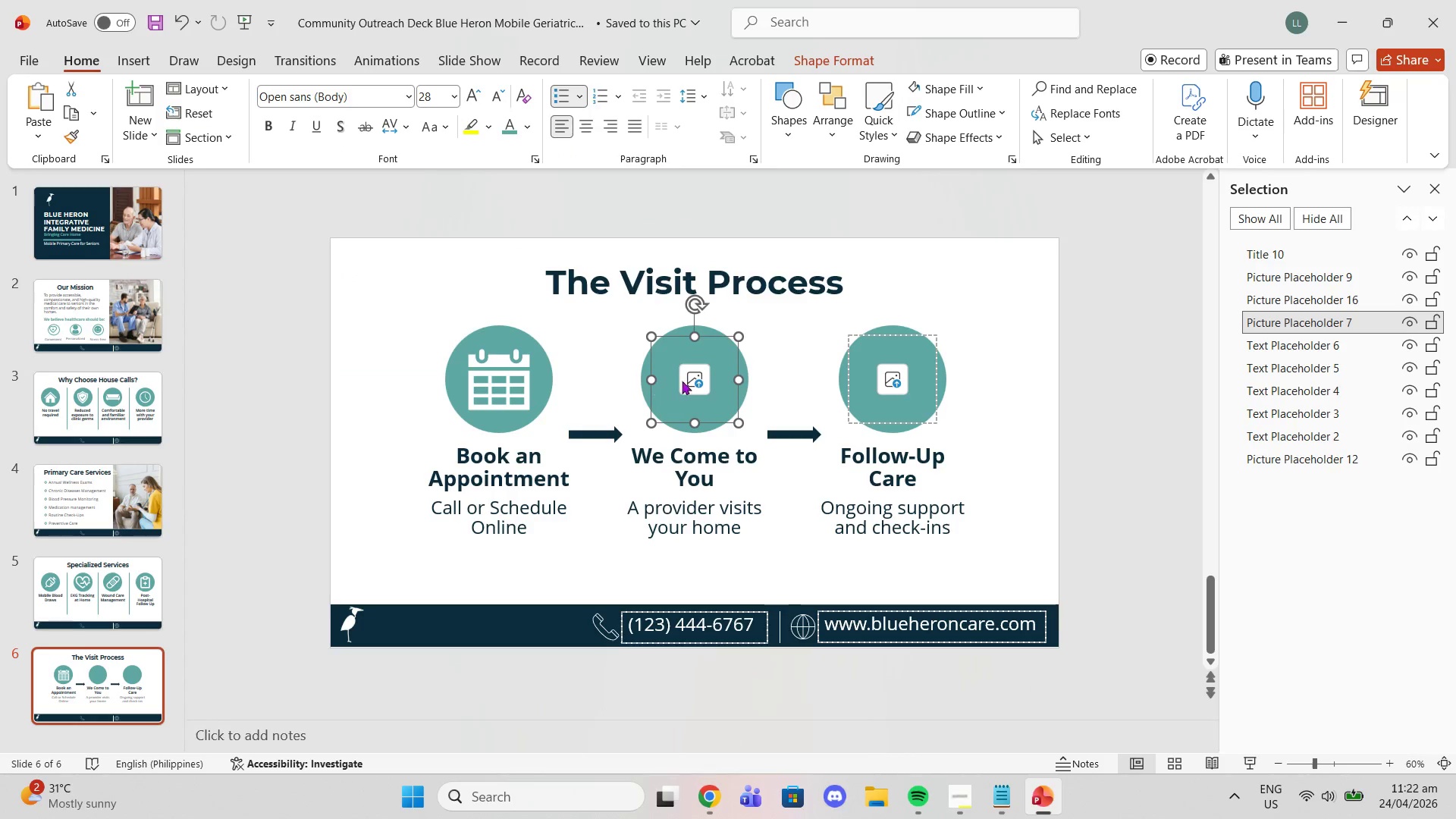 
left_click([699, 369])
 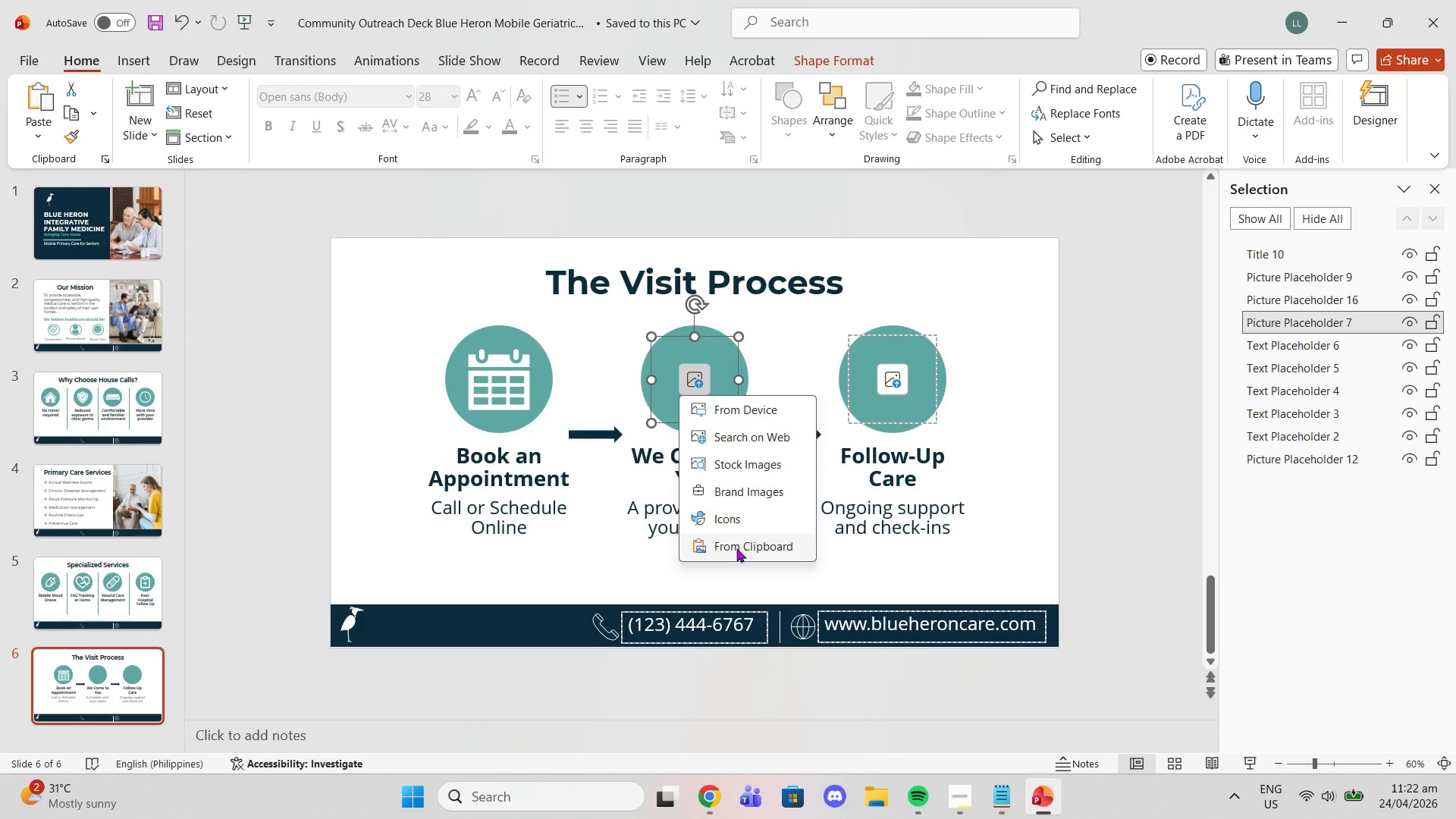 
left_click([736, 548])
 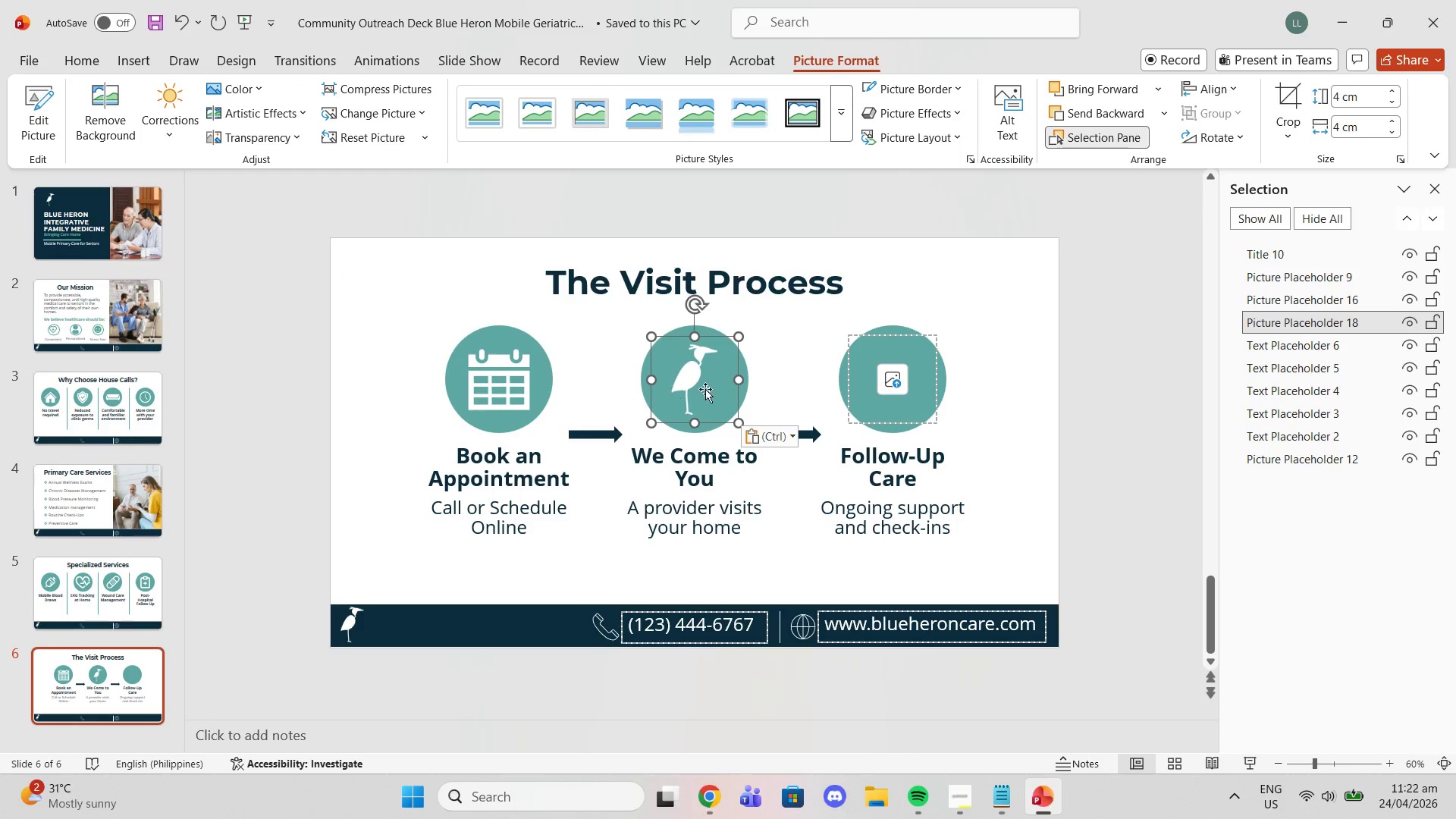 
key(Control+ControlLeft)
 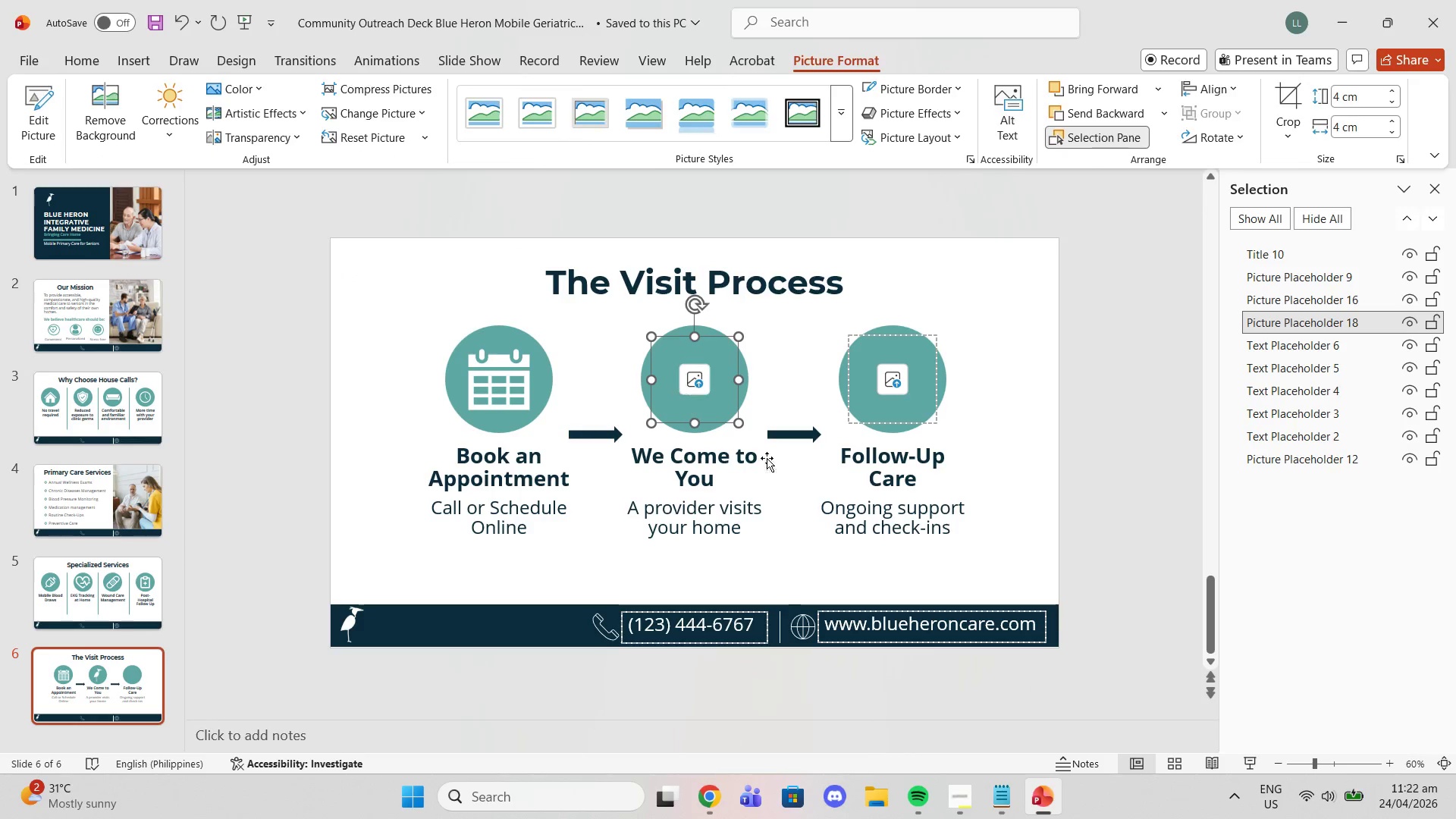 
key(Control+Z)
 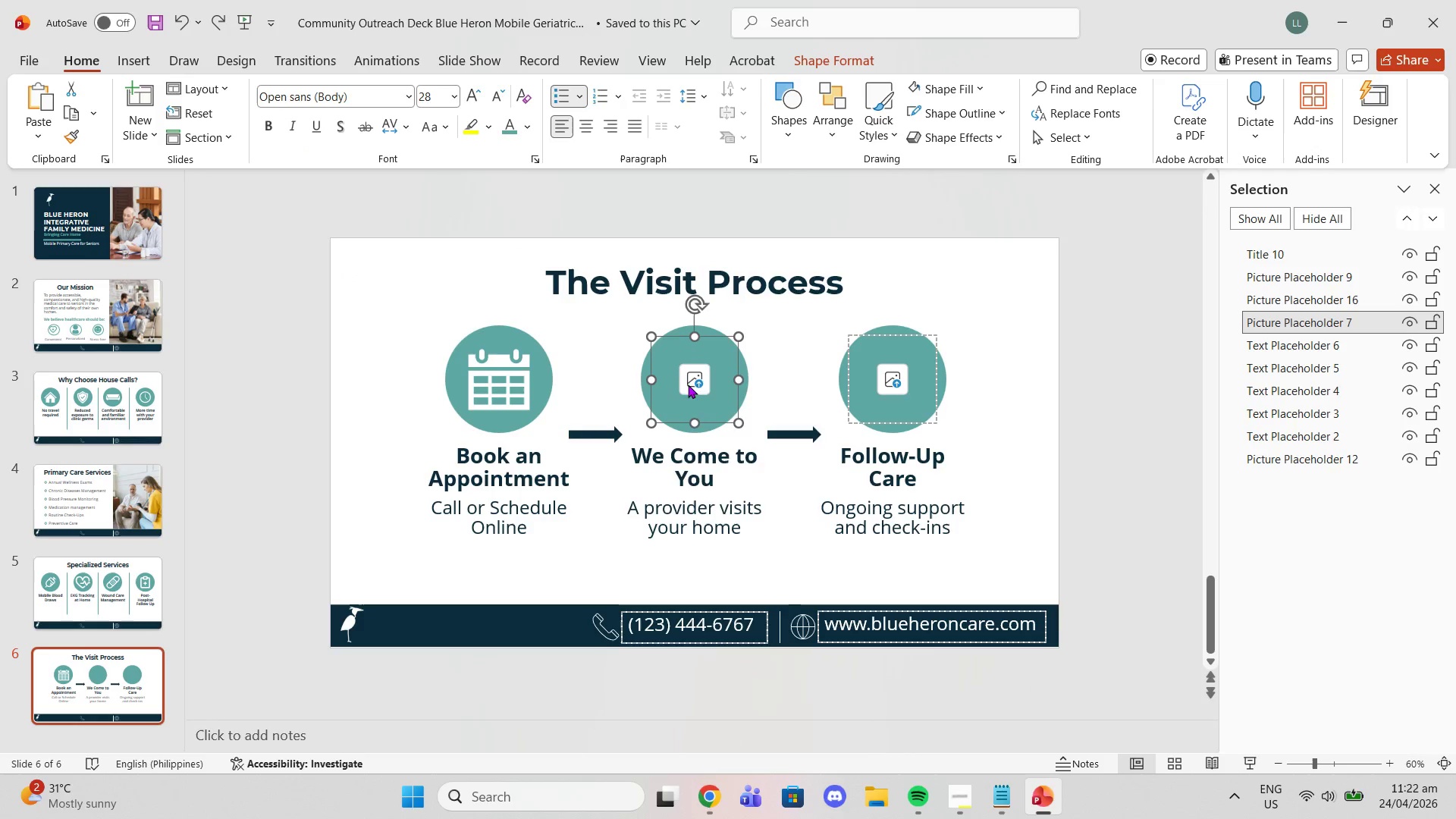 
left_click([688, 384])
 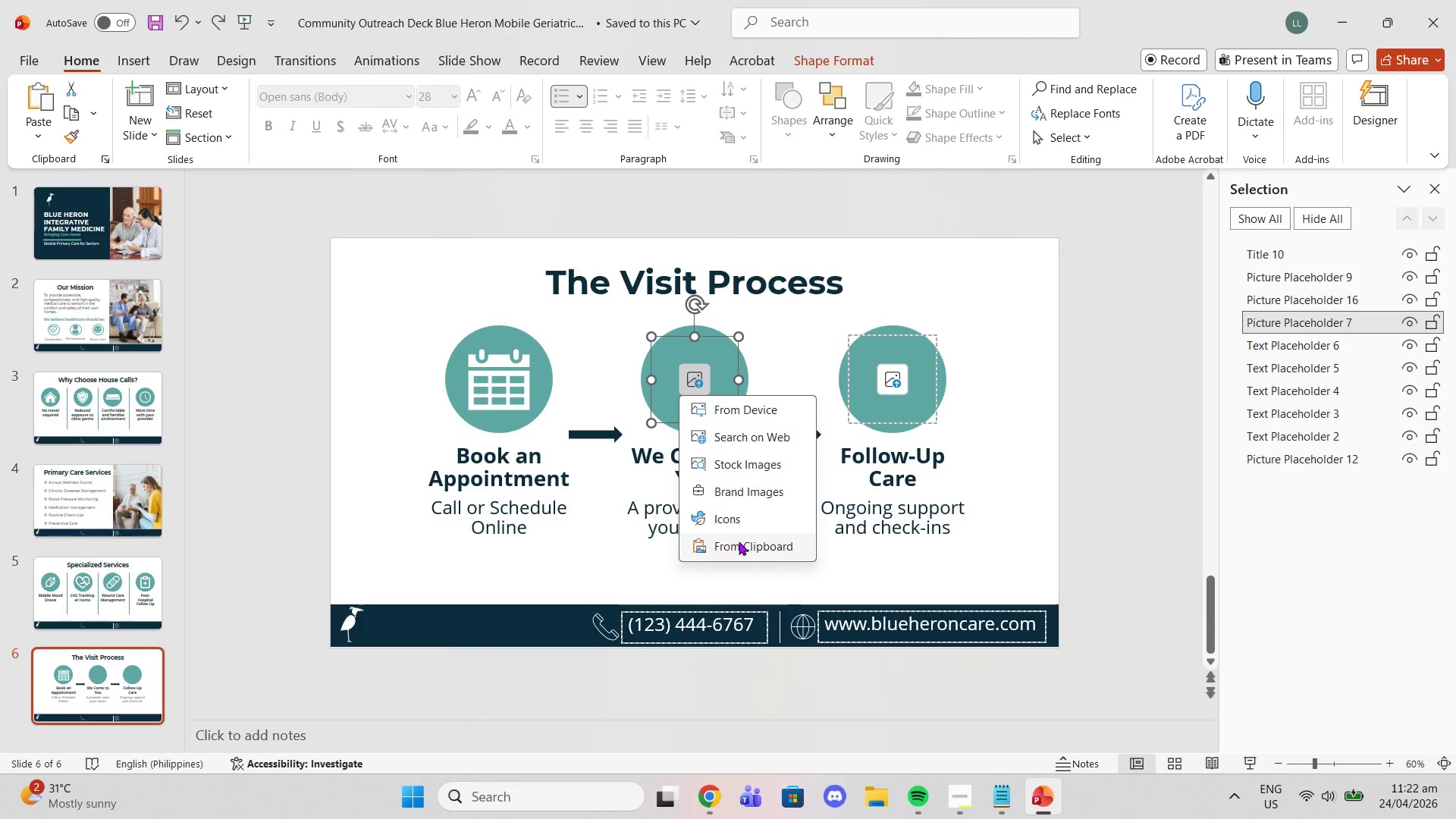 
left_click([738, 517])
 